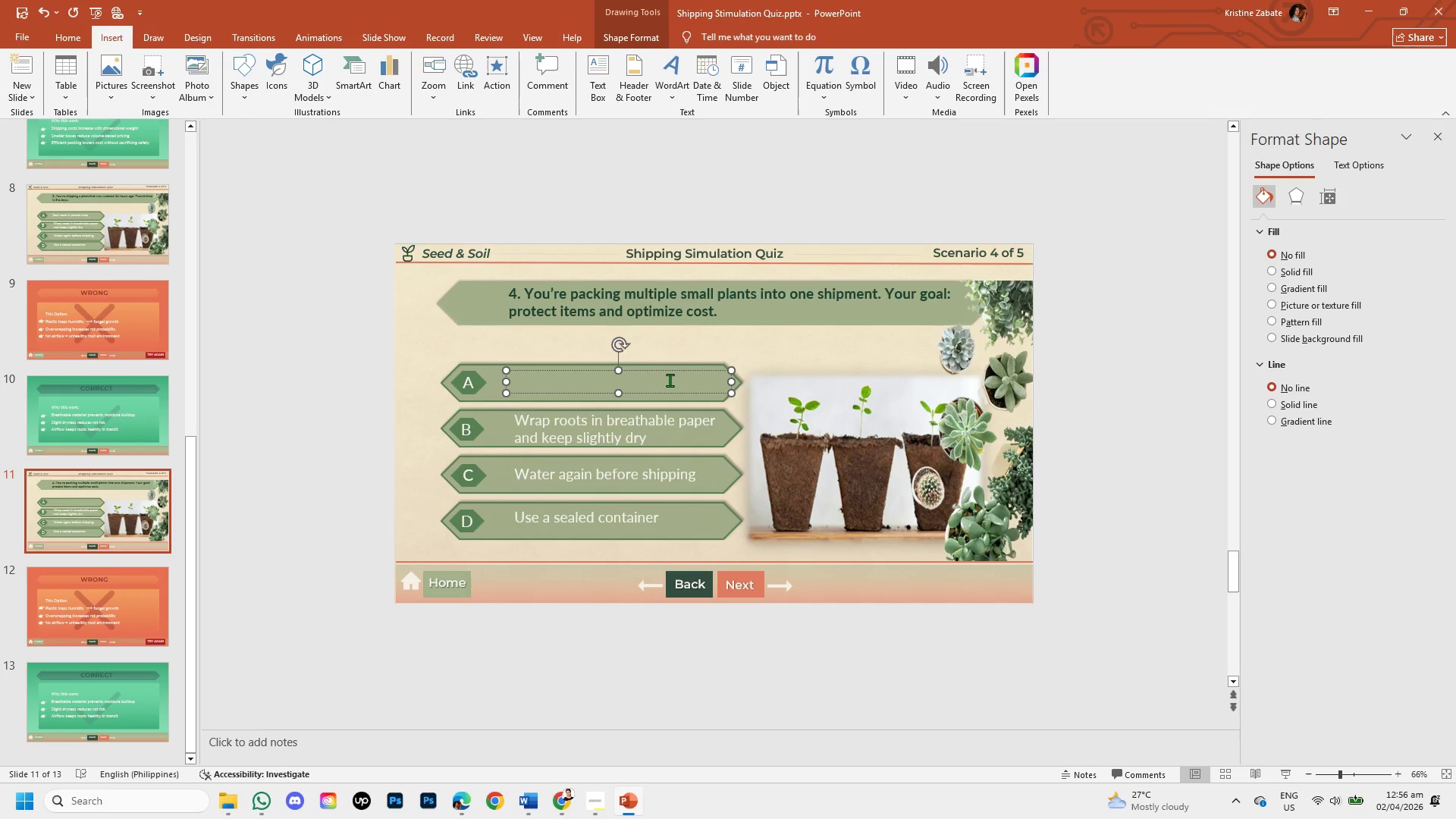 
type(Use one large box for everything)
 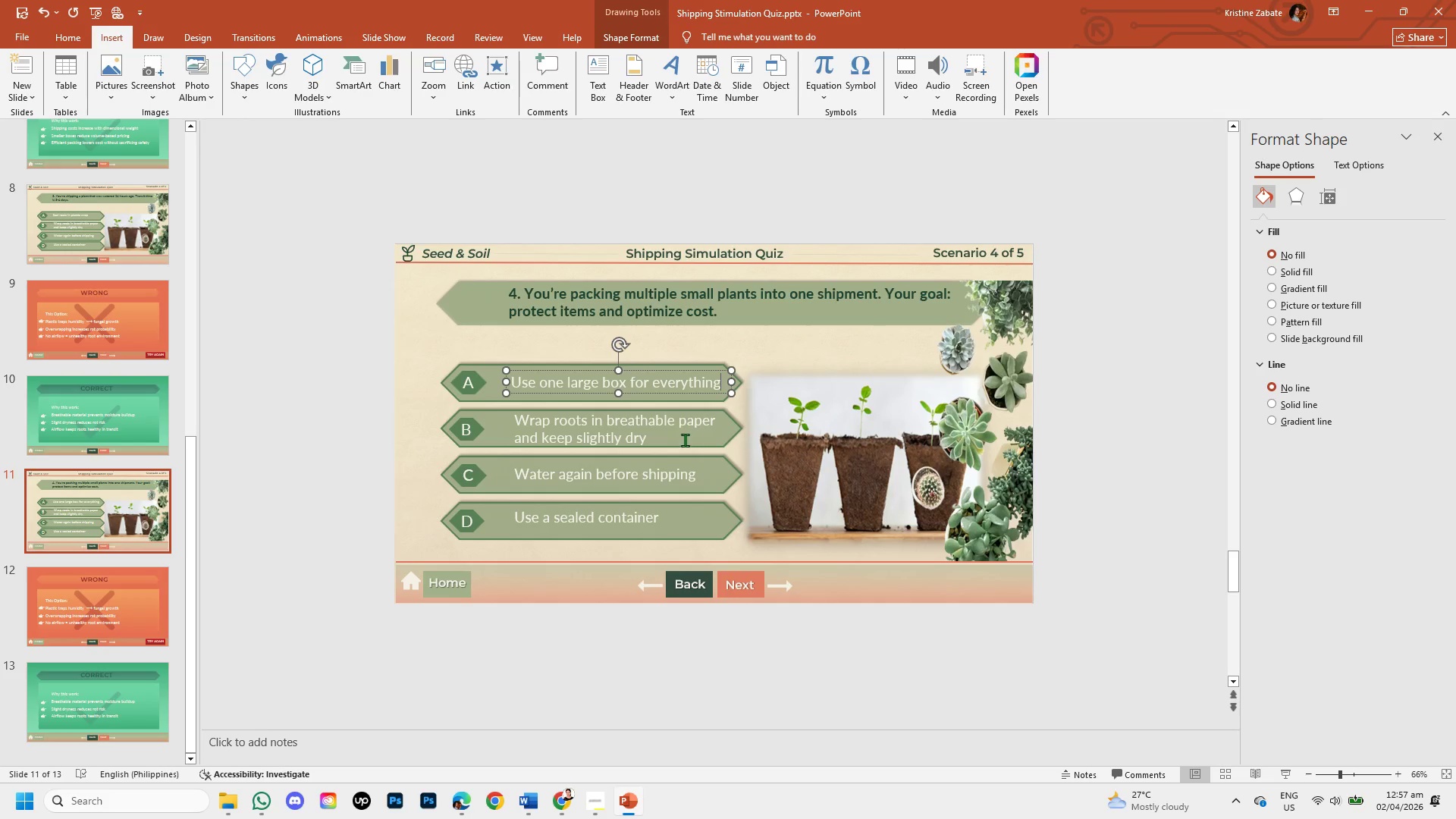 
left_click([652, 432])
 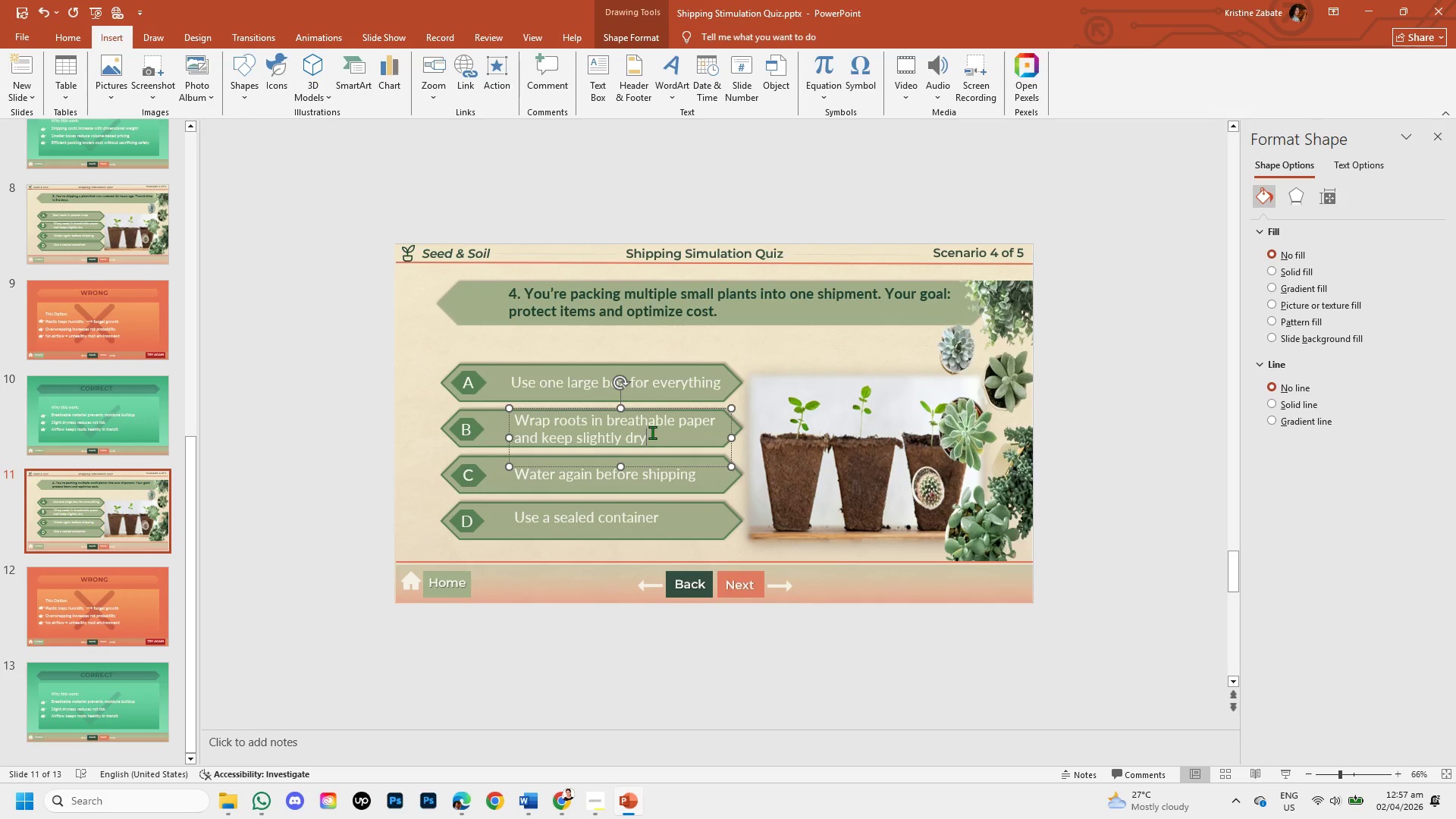 
hold_key(key=Backspace, duration=1.3)
 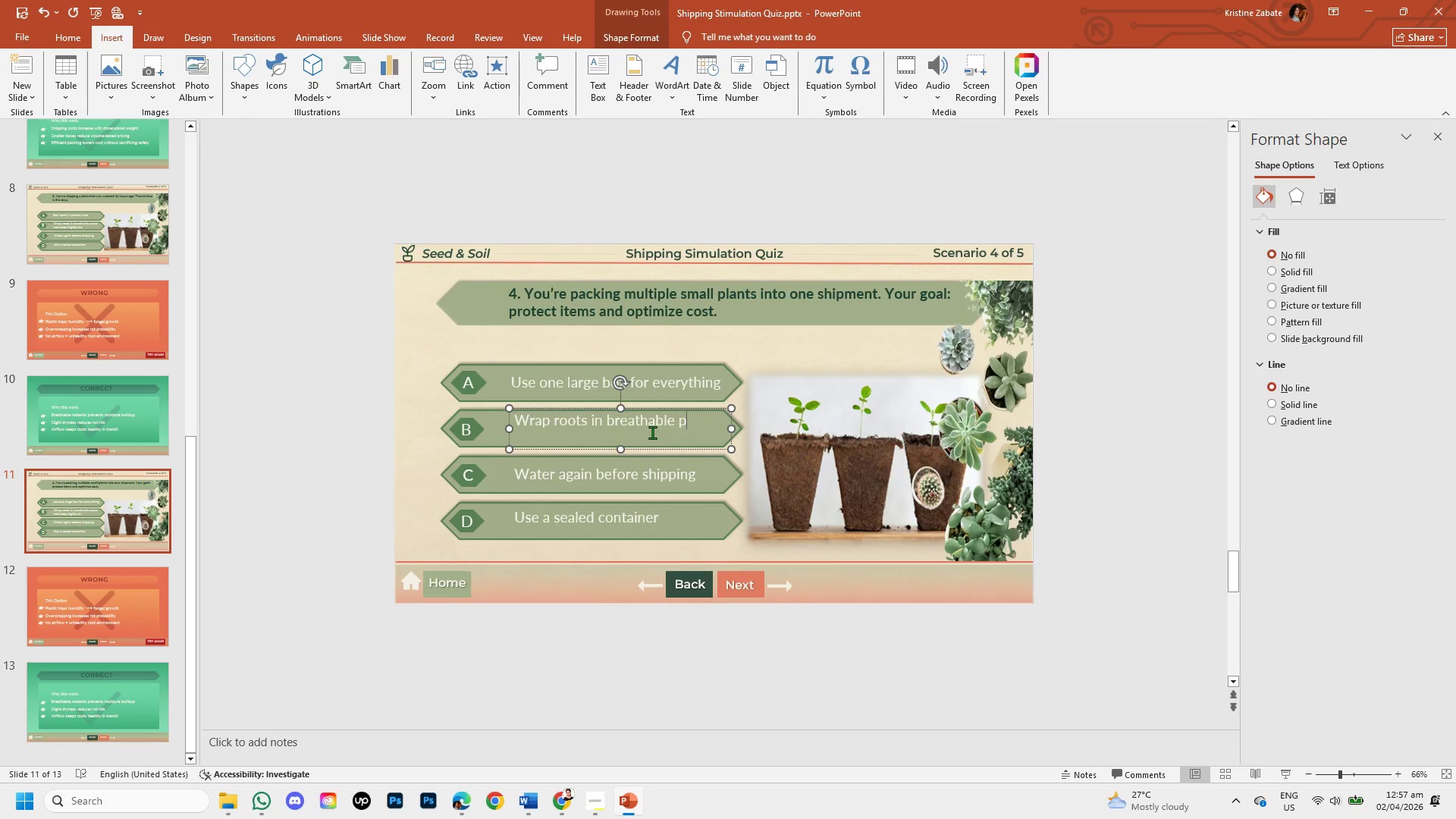 
hold_key(key=Backspace, duration=1.39)
 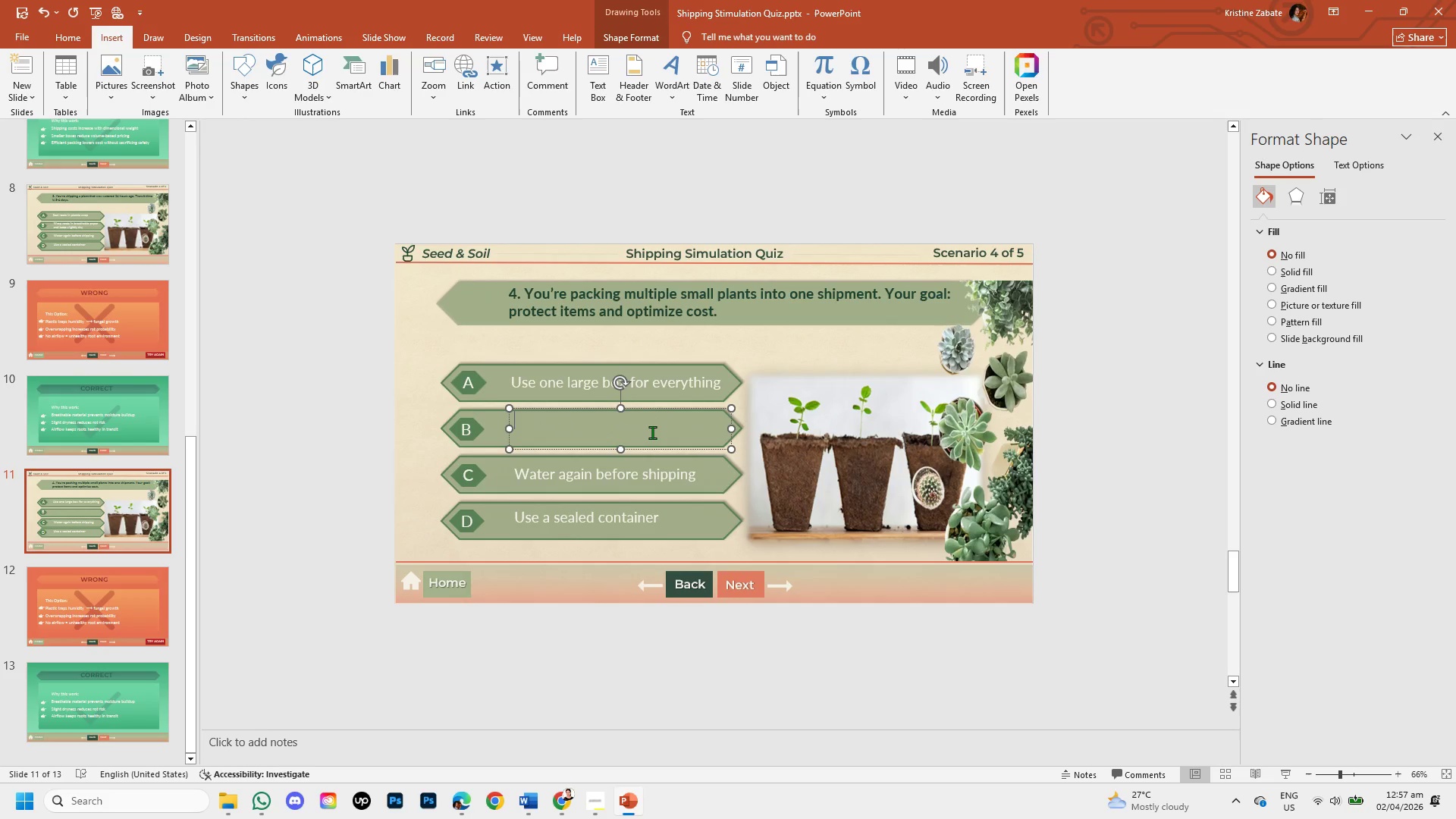 
type(Use oversized packaaging)
key(Backspace)
key(Backspace)
key(Backspace)
key(Backspace)
key(Backspace)
type(ging for safety)
 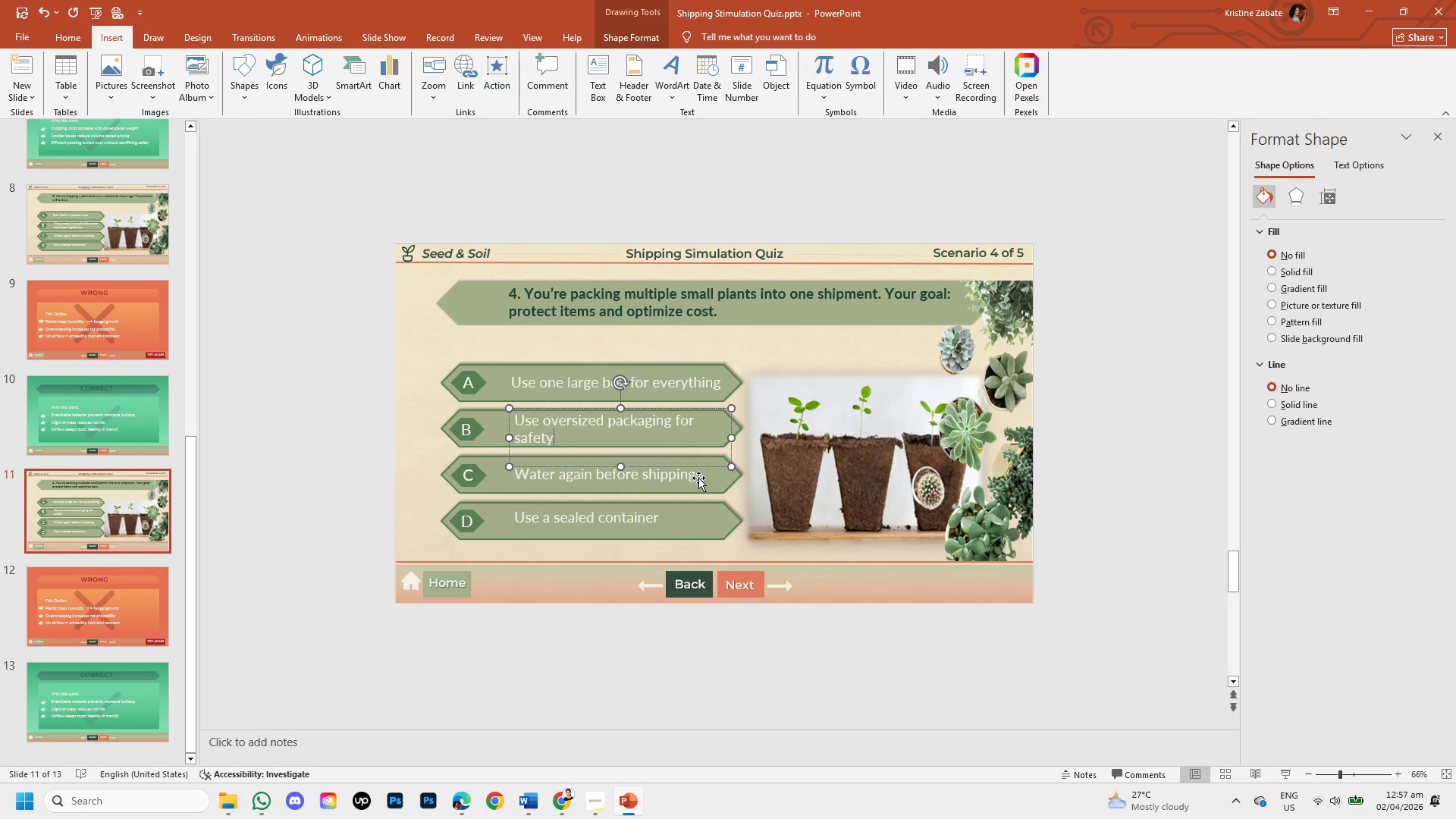 
left_click([692, 475])
 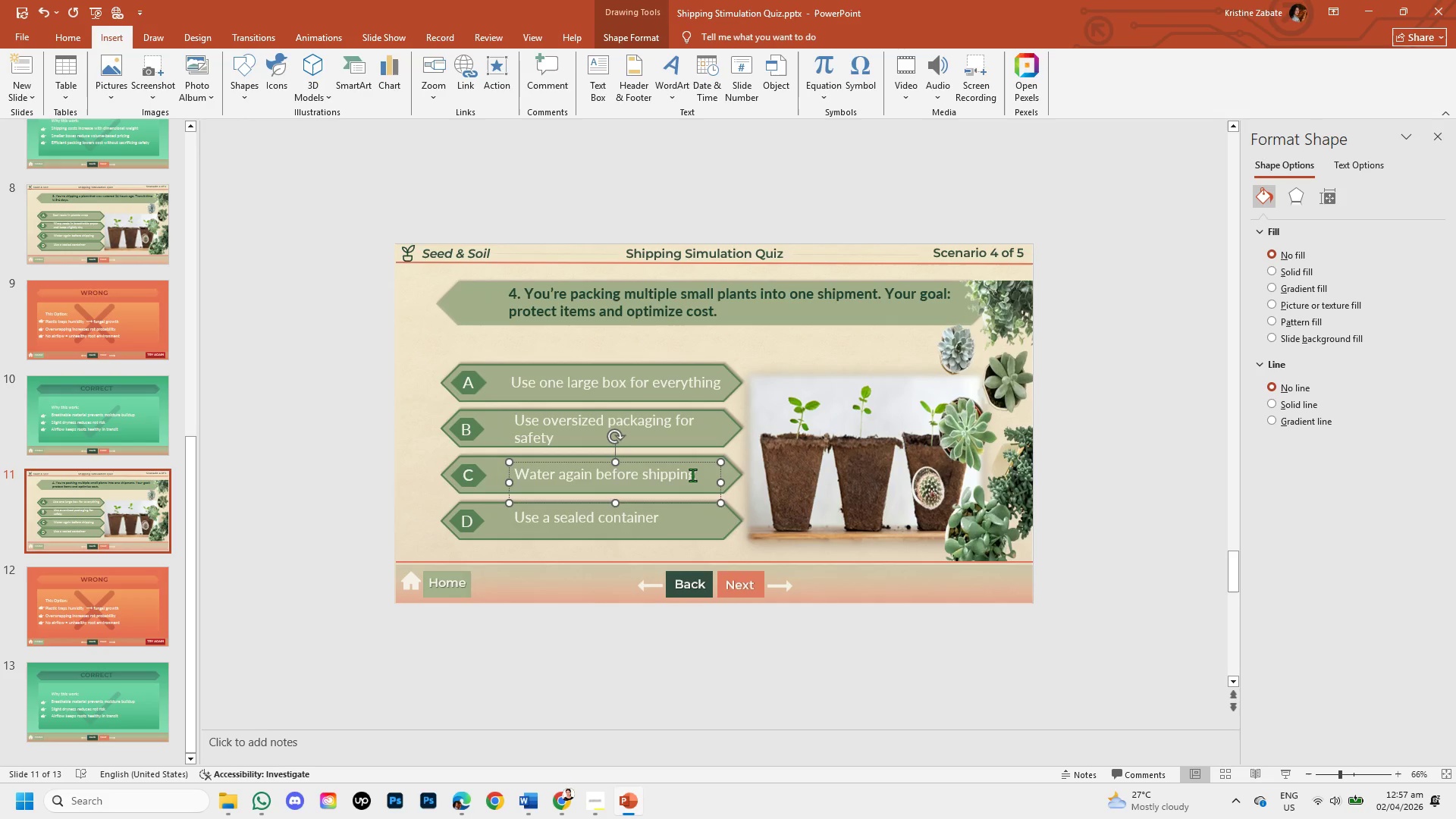 
hold_key(key=Backspace, duration=1.39)
 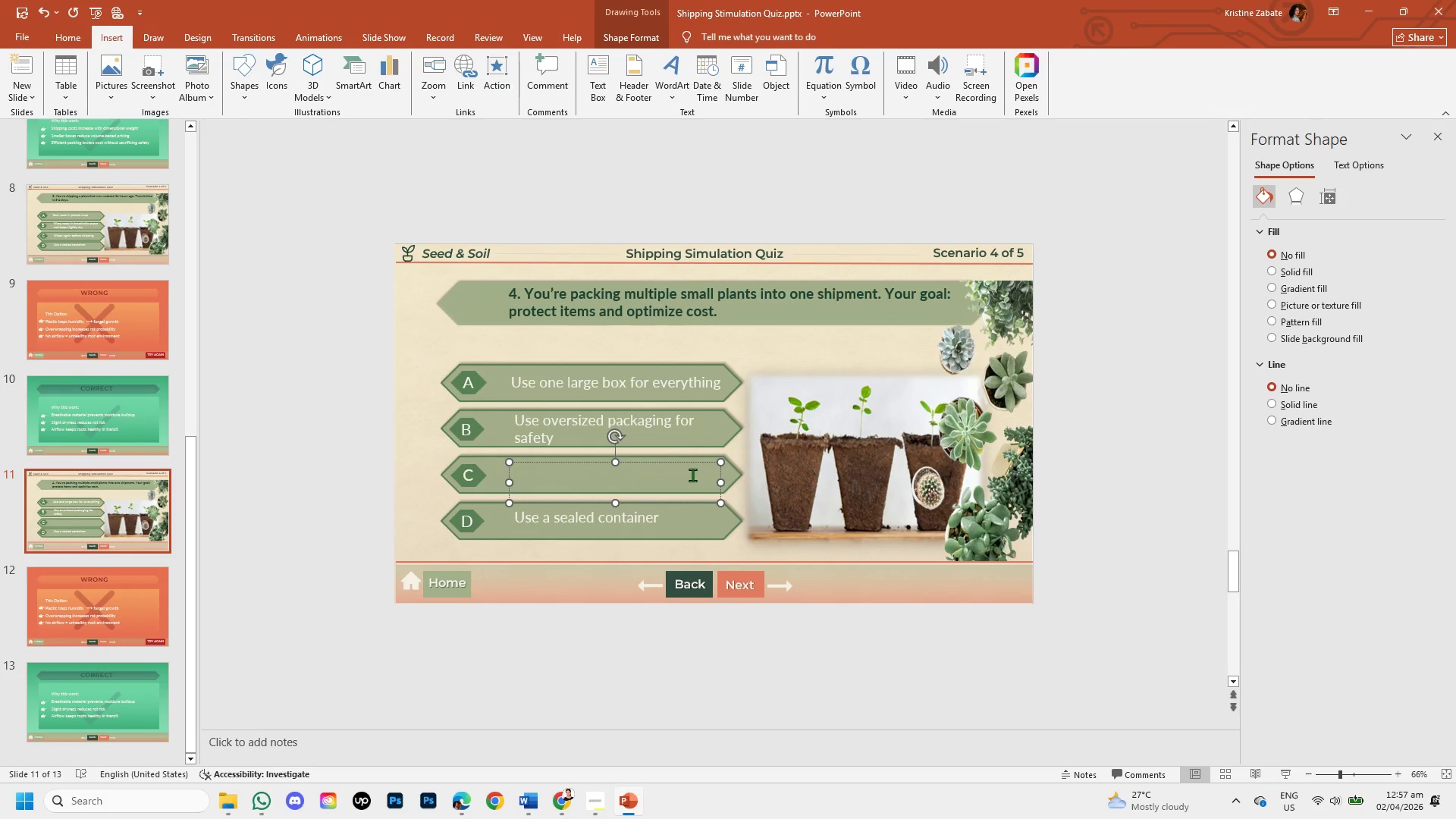 
type(Use snug comparments or dividers )
 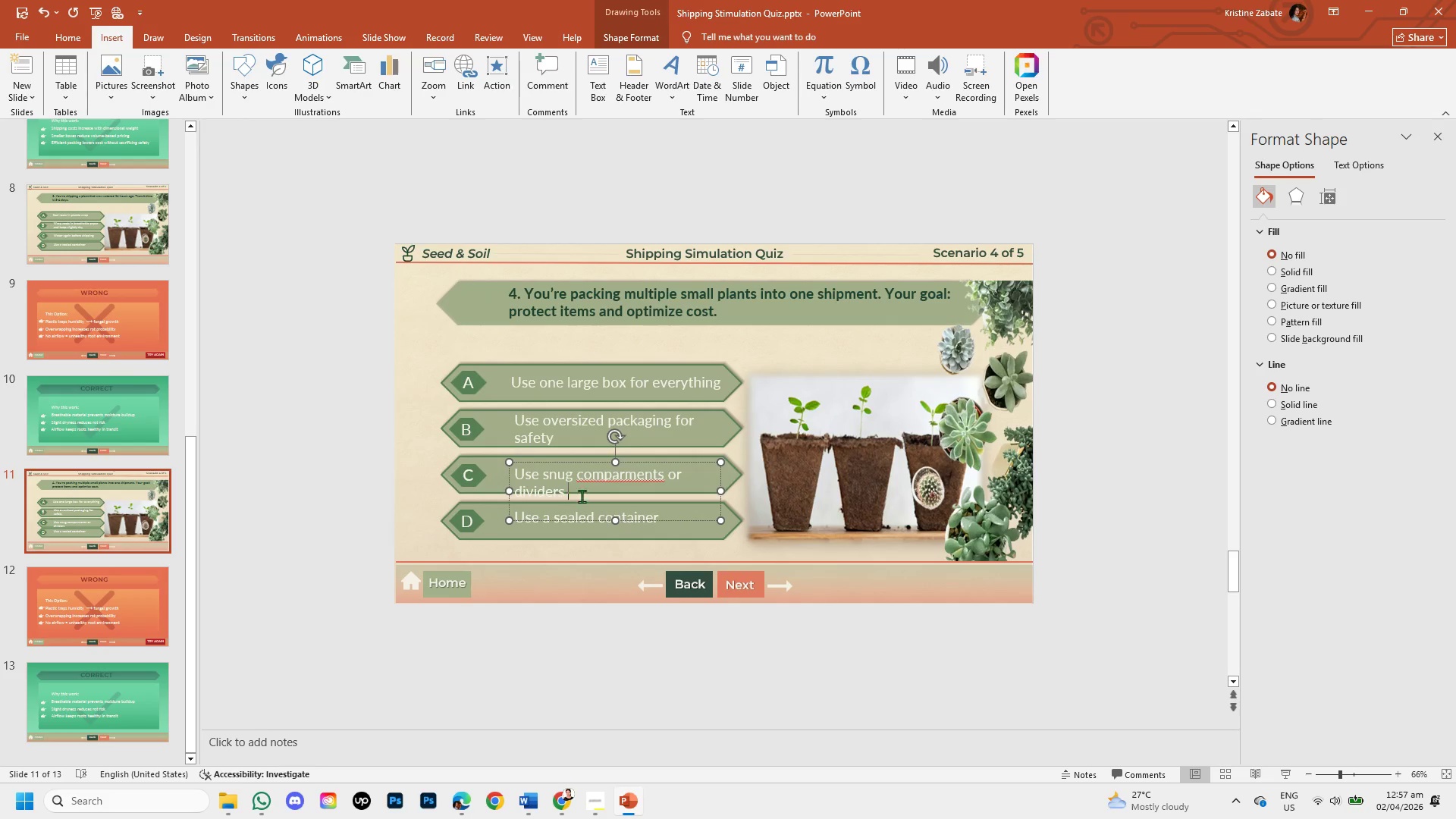 
left_click([626, 475])
 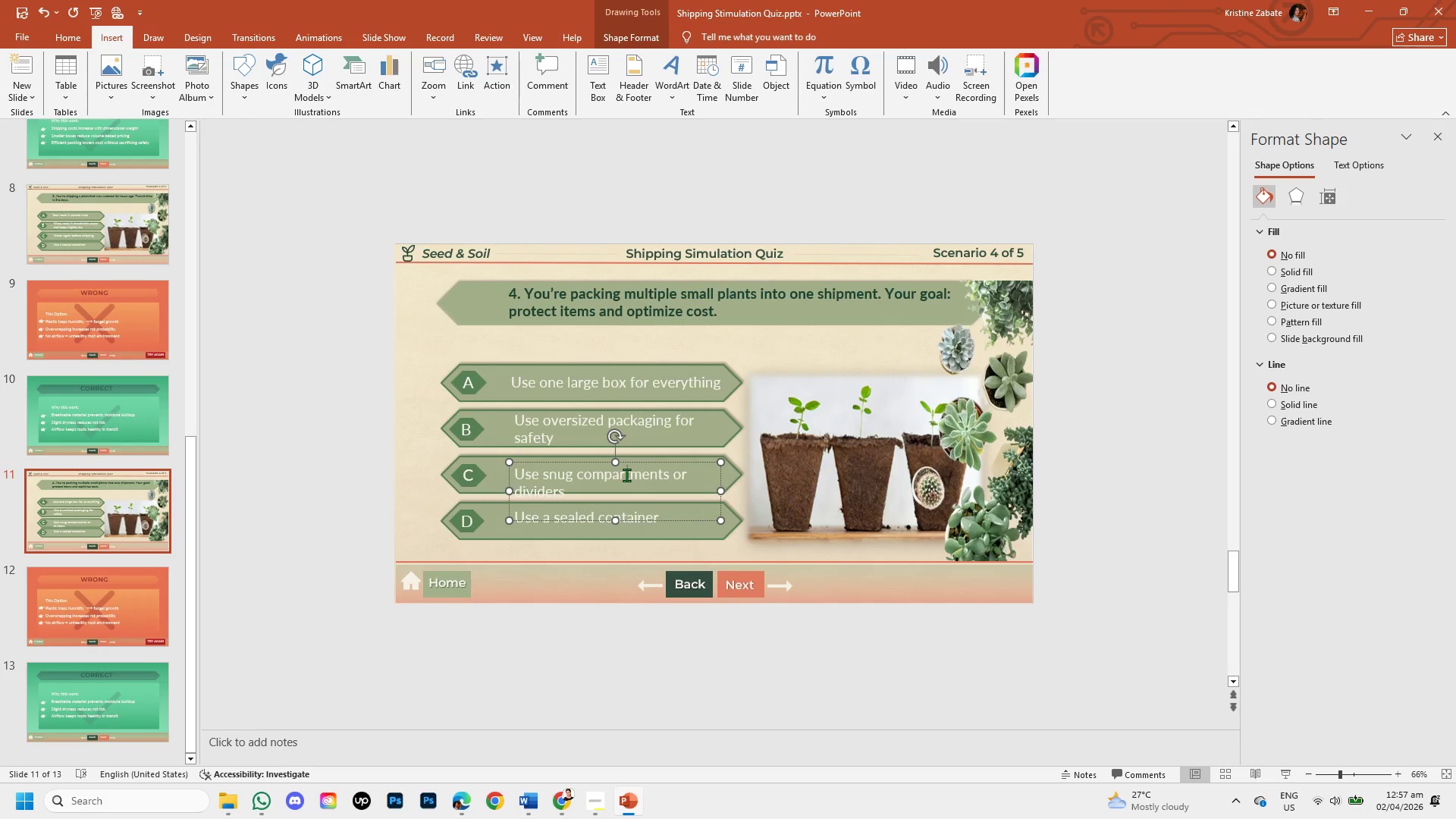 
key(T)
 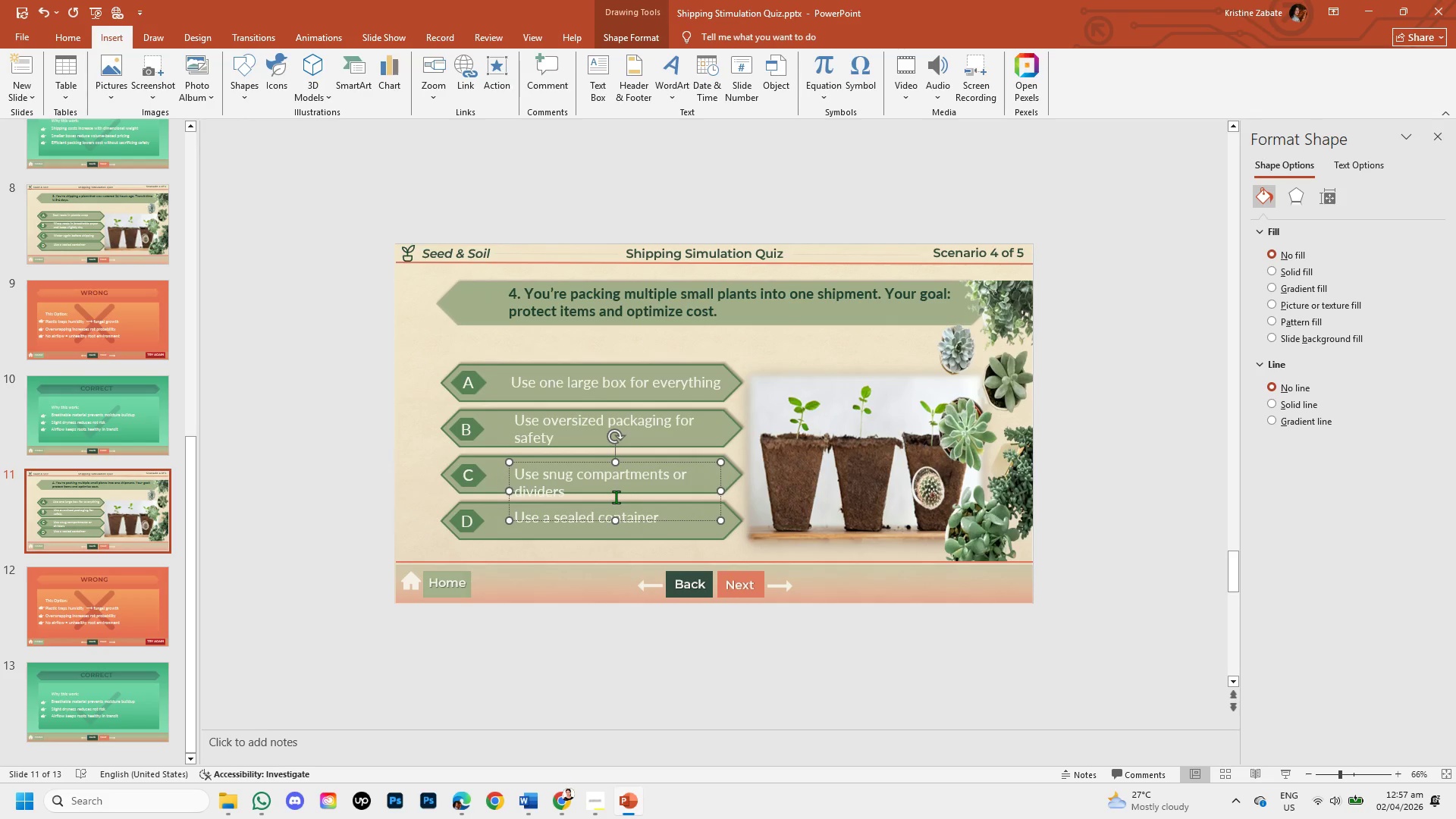 
left_click([614, 497])
 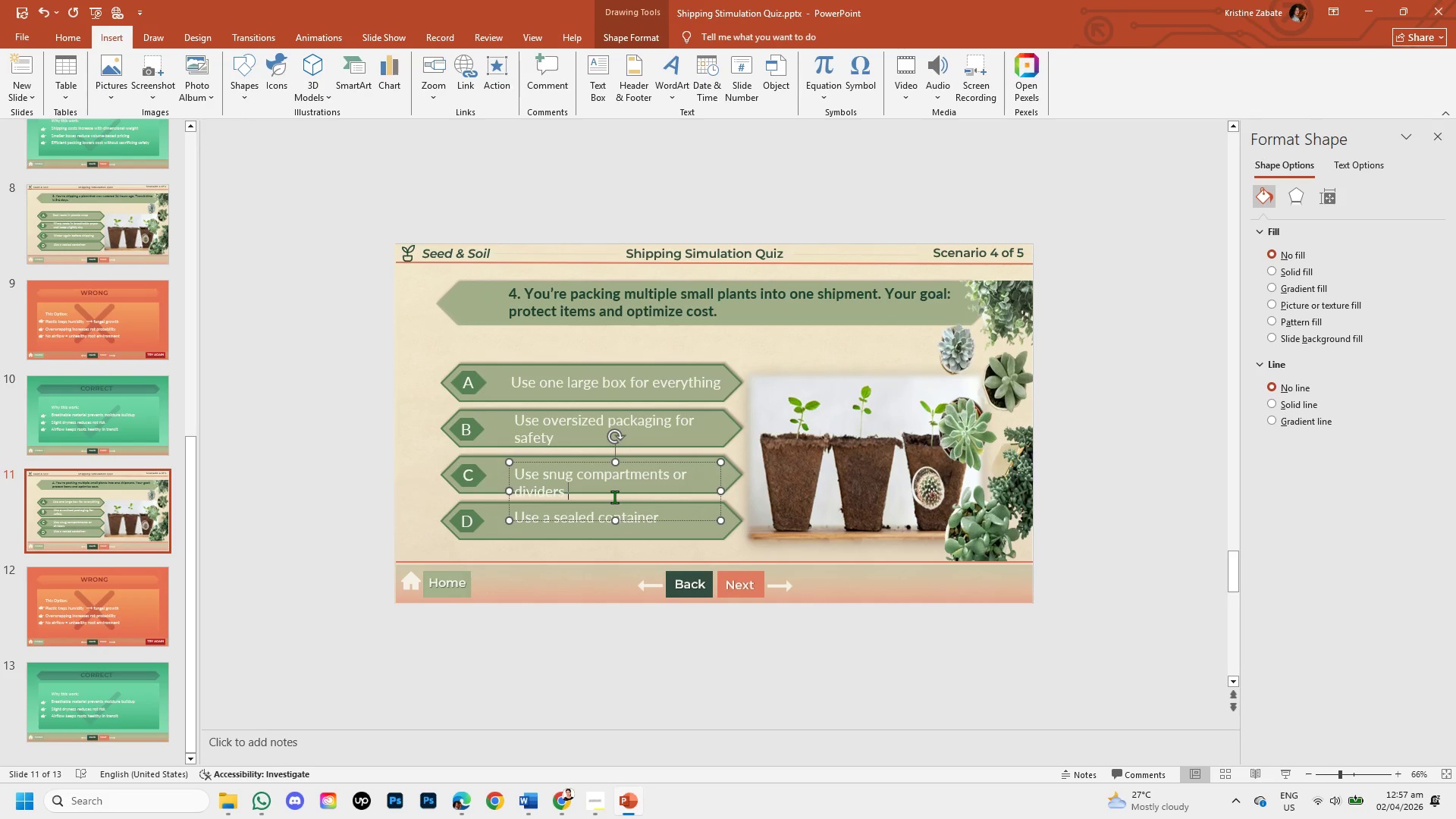 
key(Backspace)
type( in a right-sized box)
 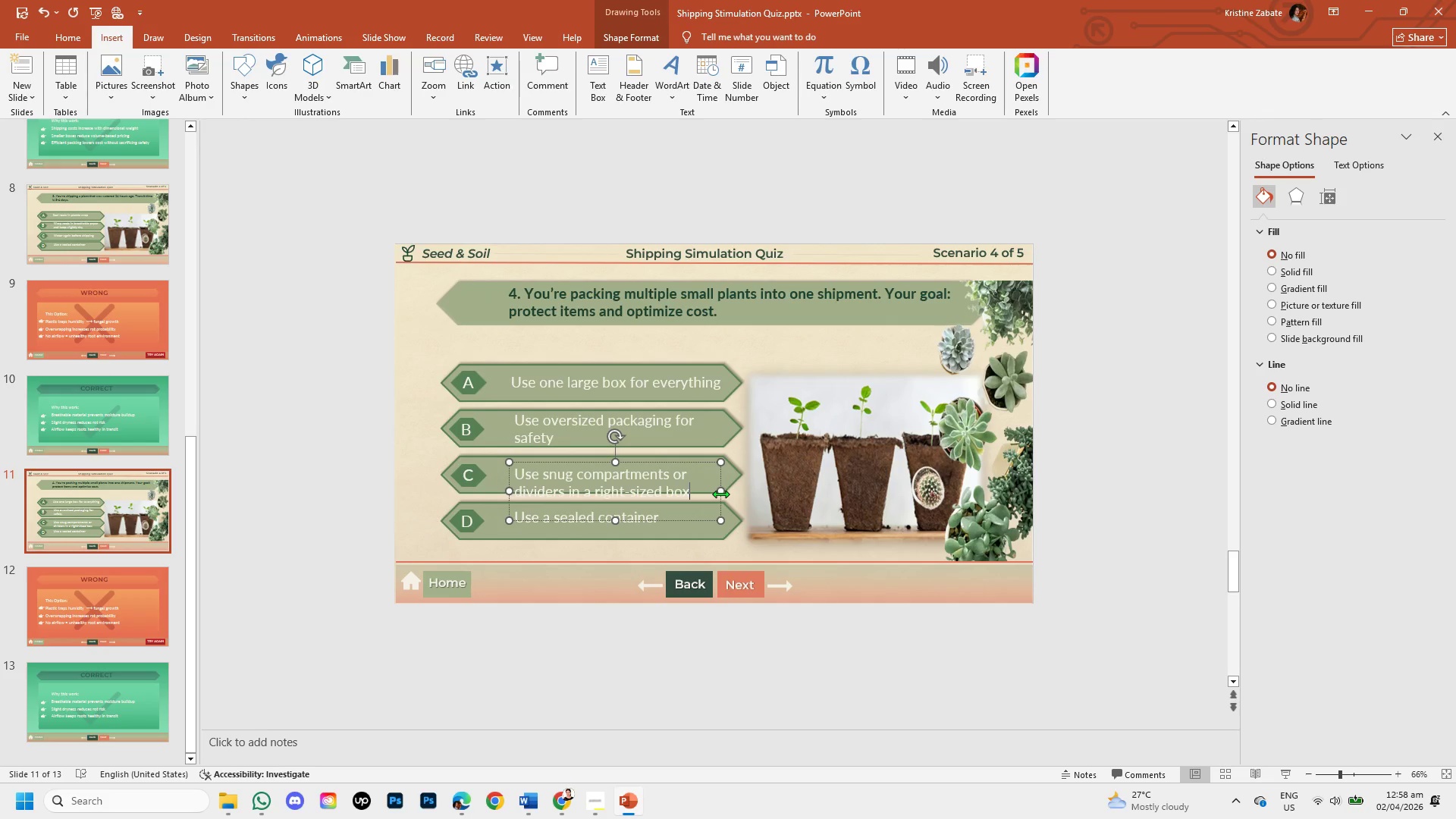 
left_click_drag(start_coordinate=[720, 494], to_coordinate=[742, 494])
 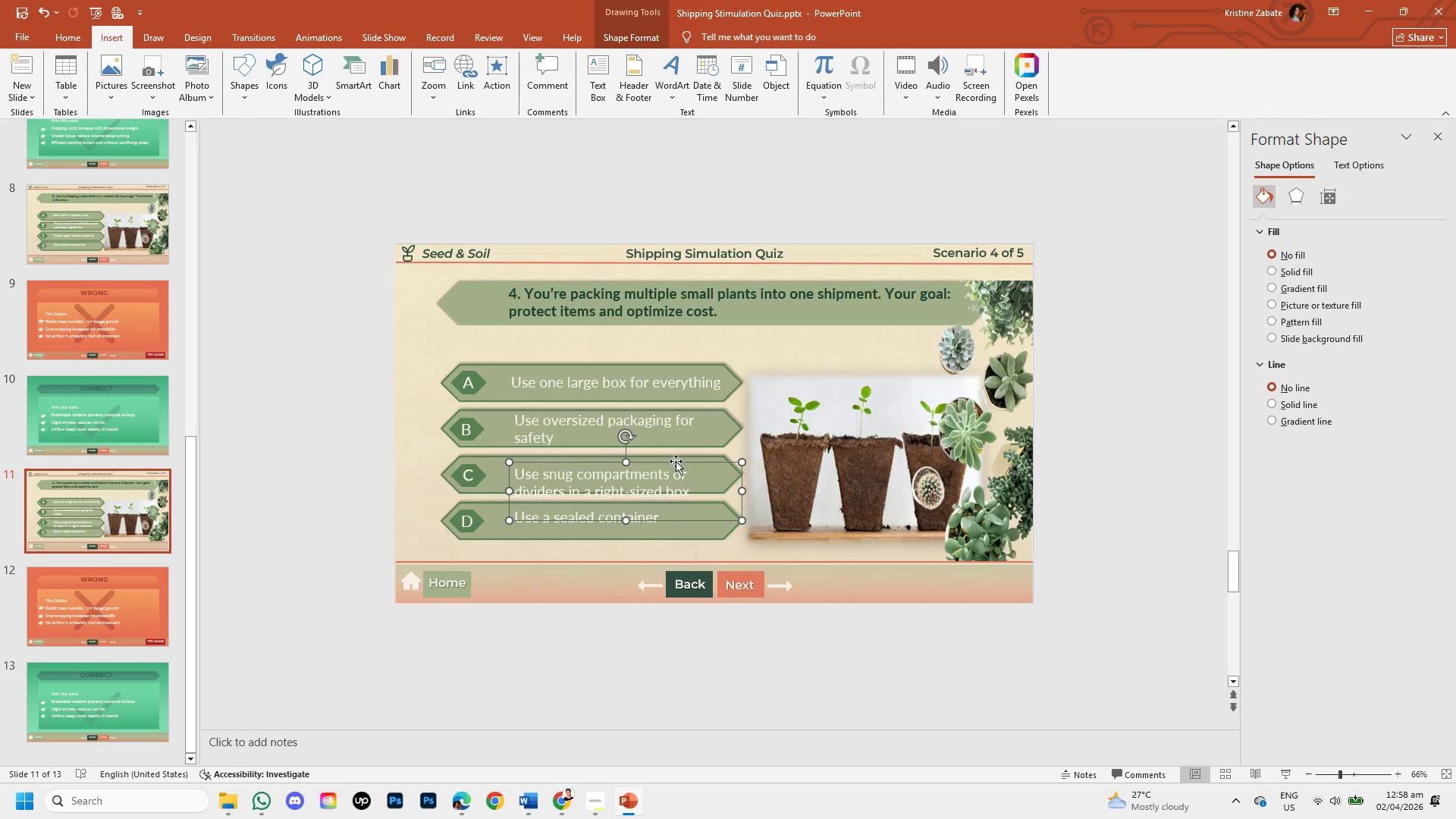 
left_click([676, 461])
 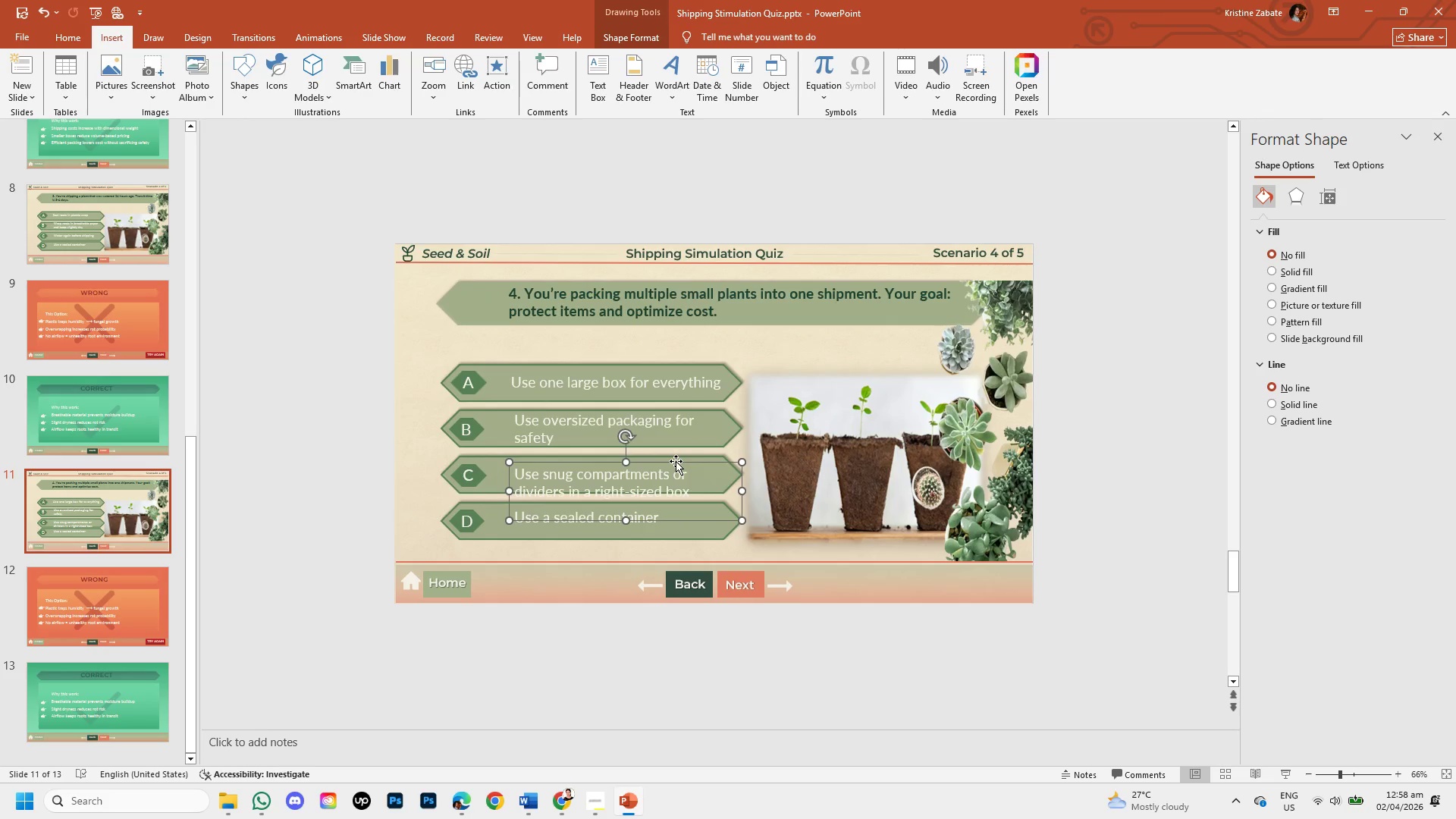 
hold_key(key=ArrowUp, duration=0.81)
 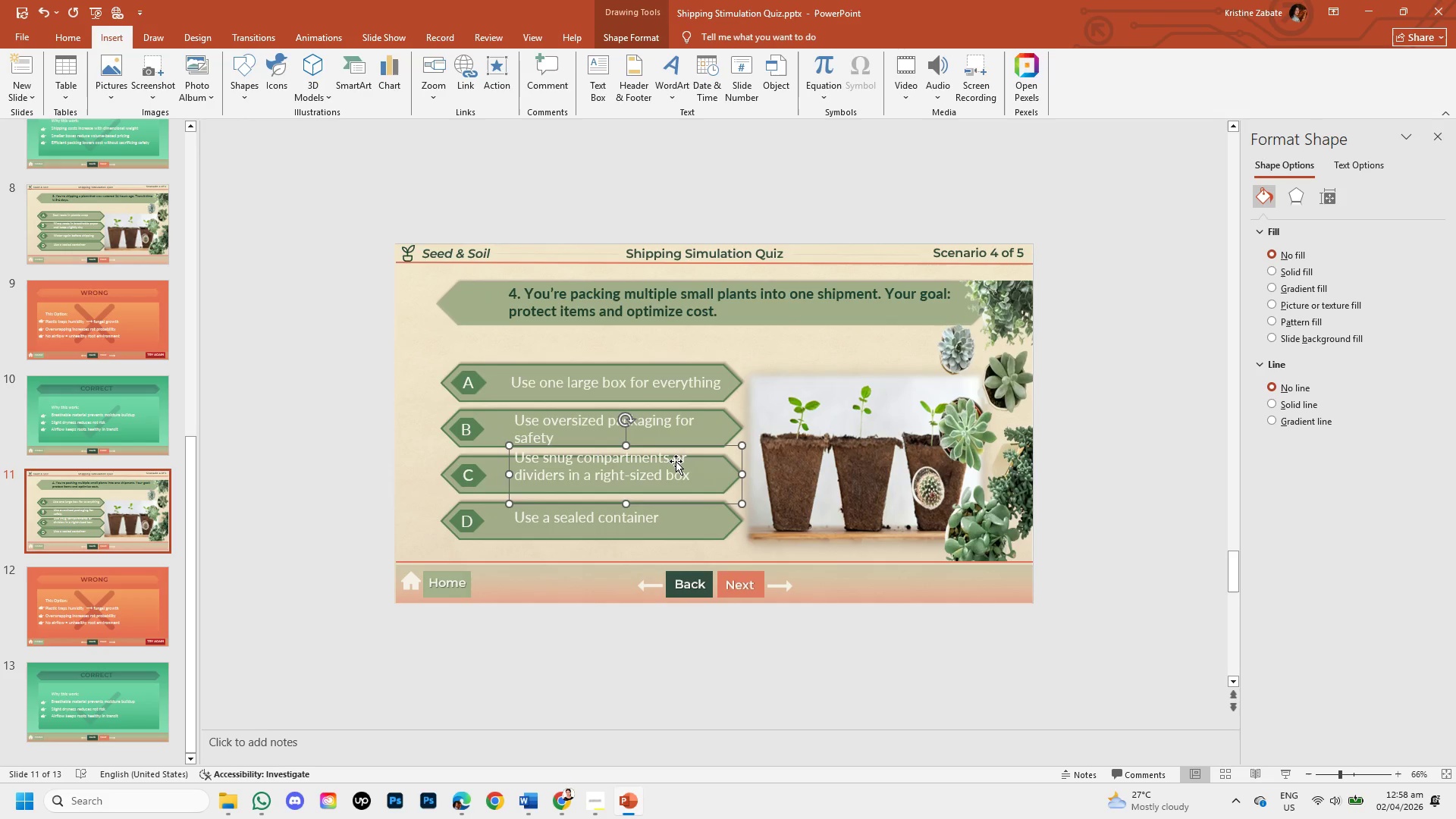 
hold_key(key=ArrowDown, duration=0.61)
 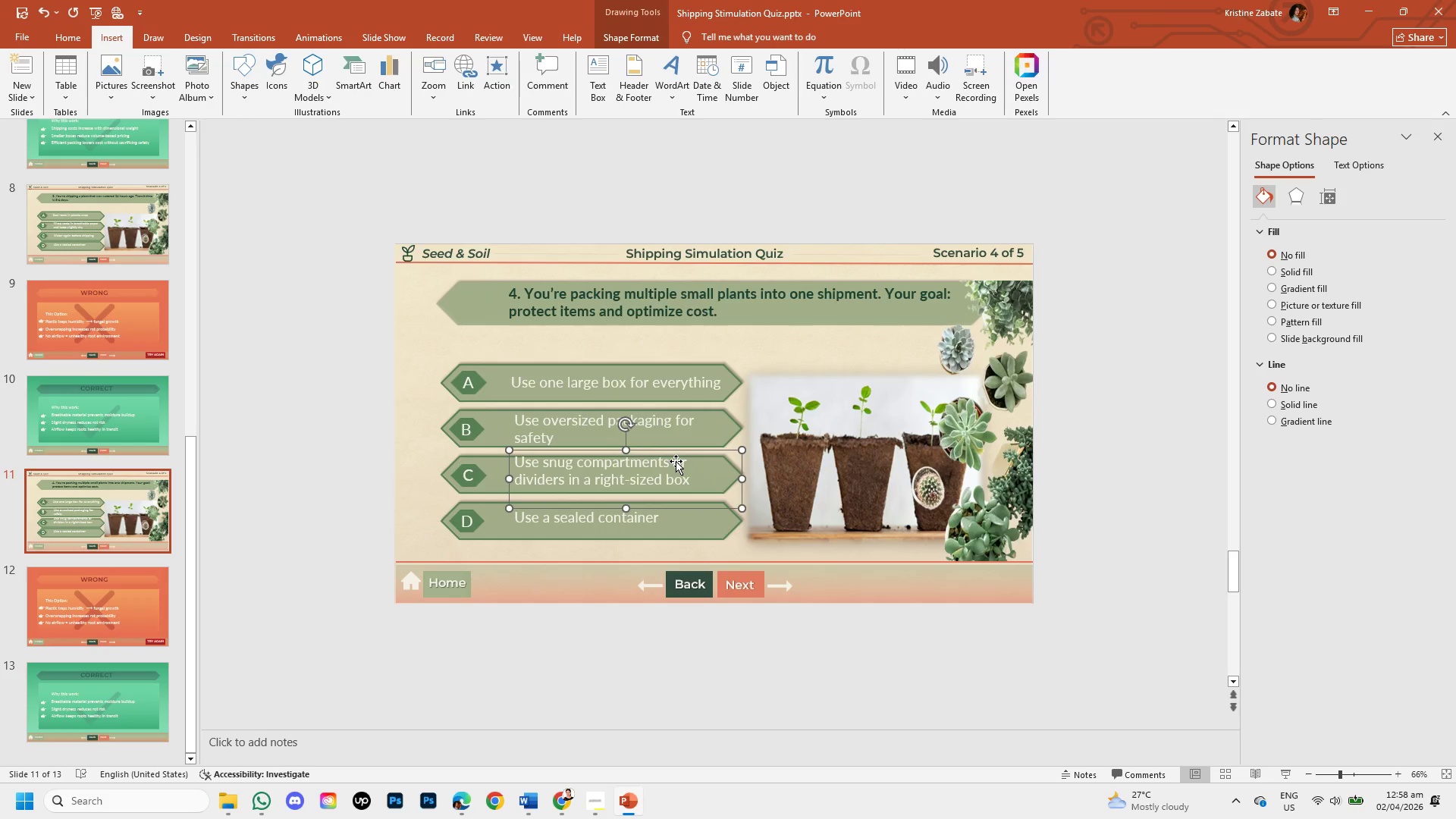 
key(ArrowDown)
 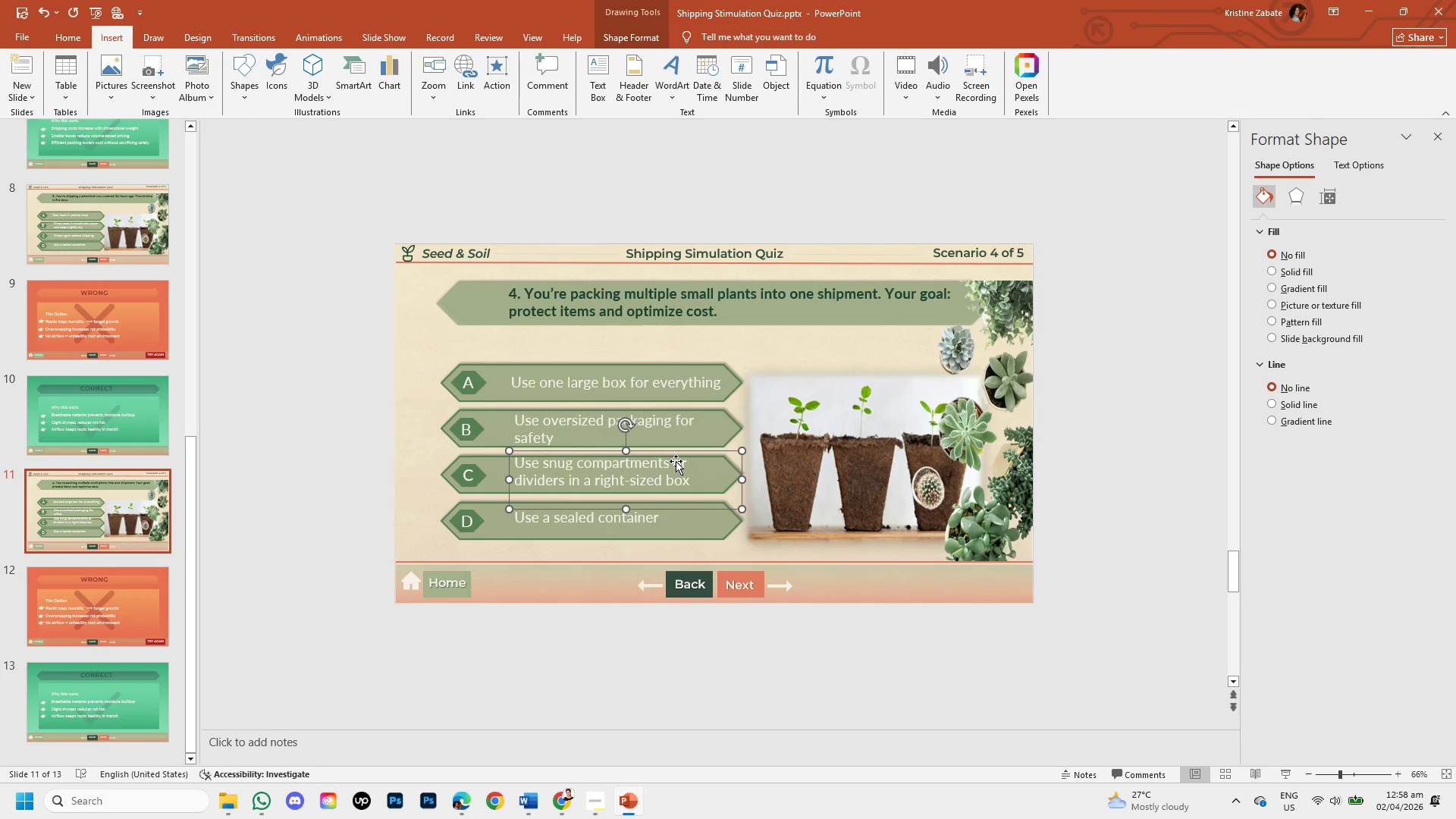 
key(ArrowDown)
 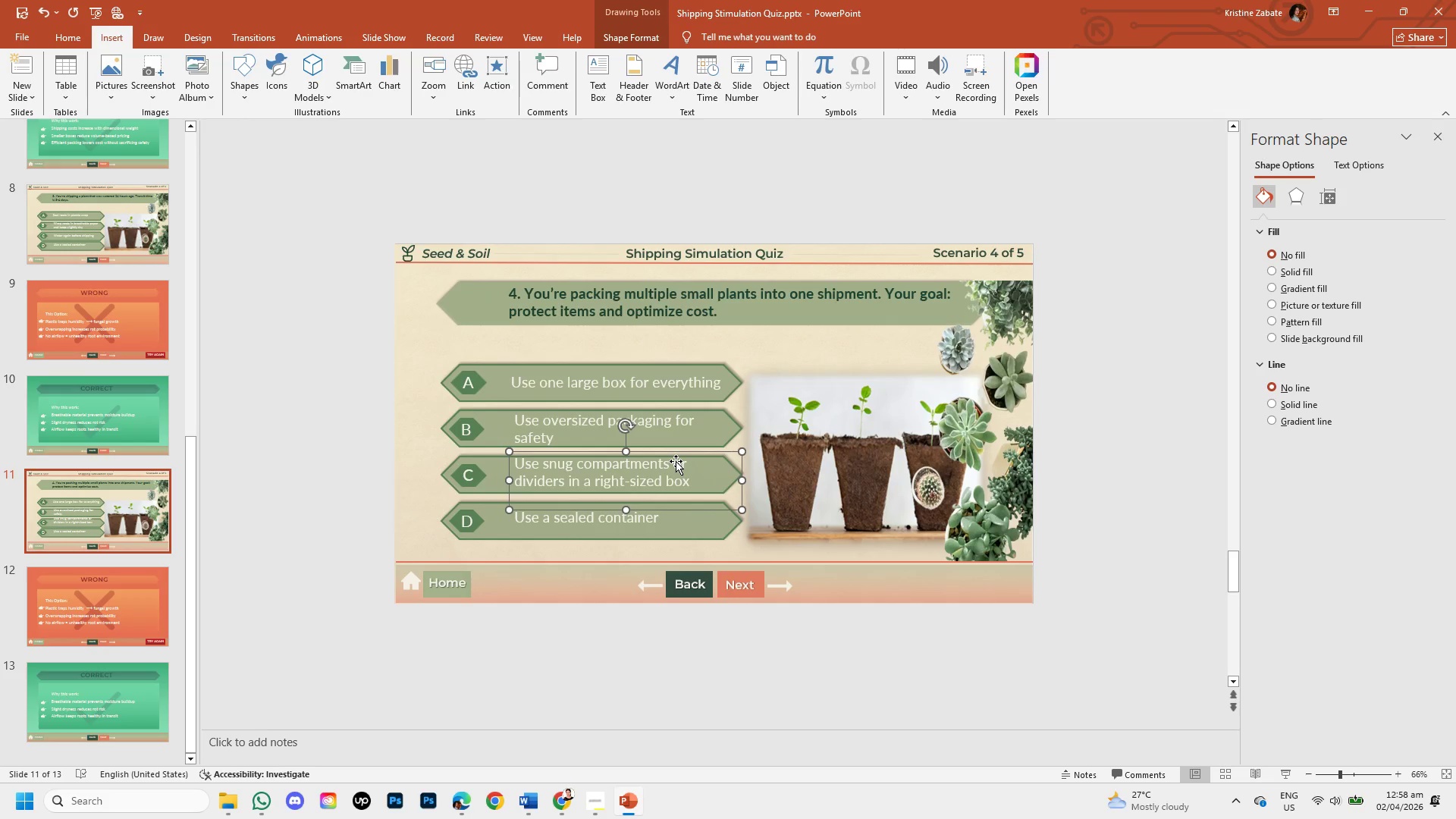 
key(ArrowDown)
 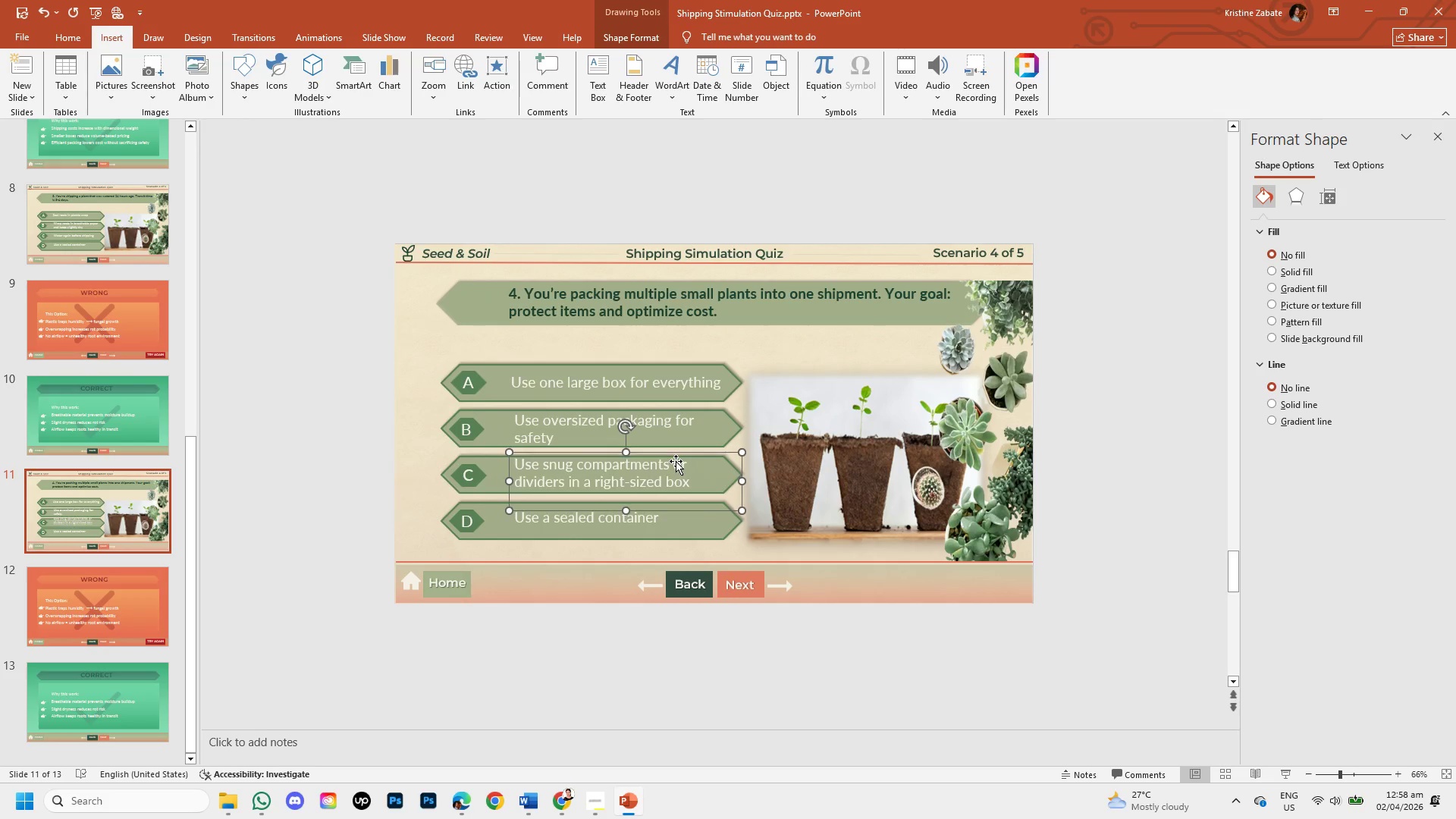 
key(ArrowDown)
 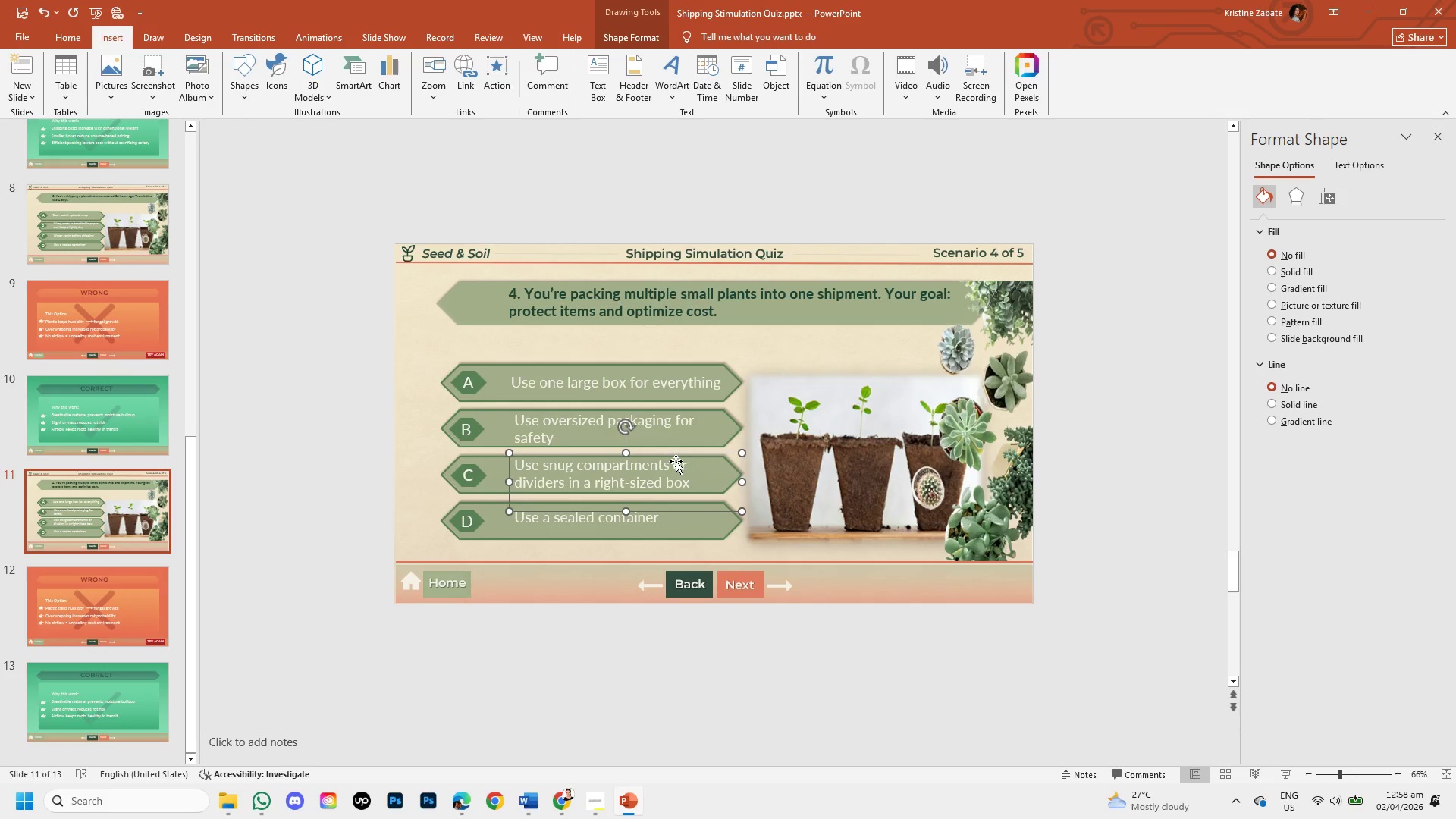 
key(ArrowDown)
 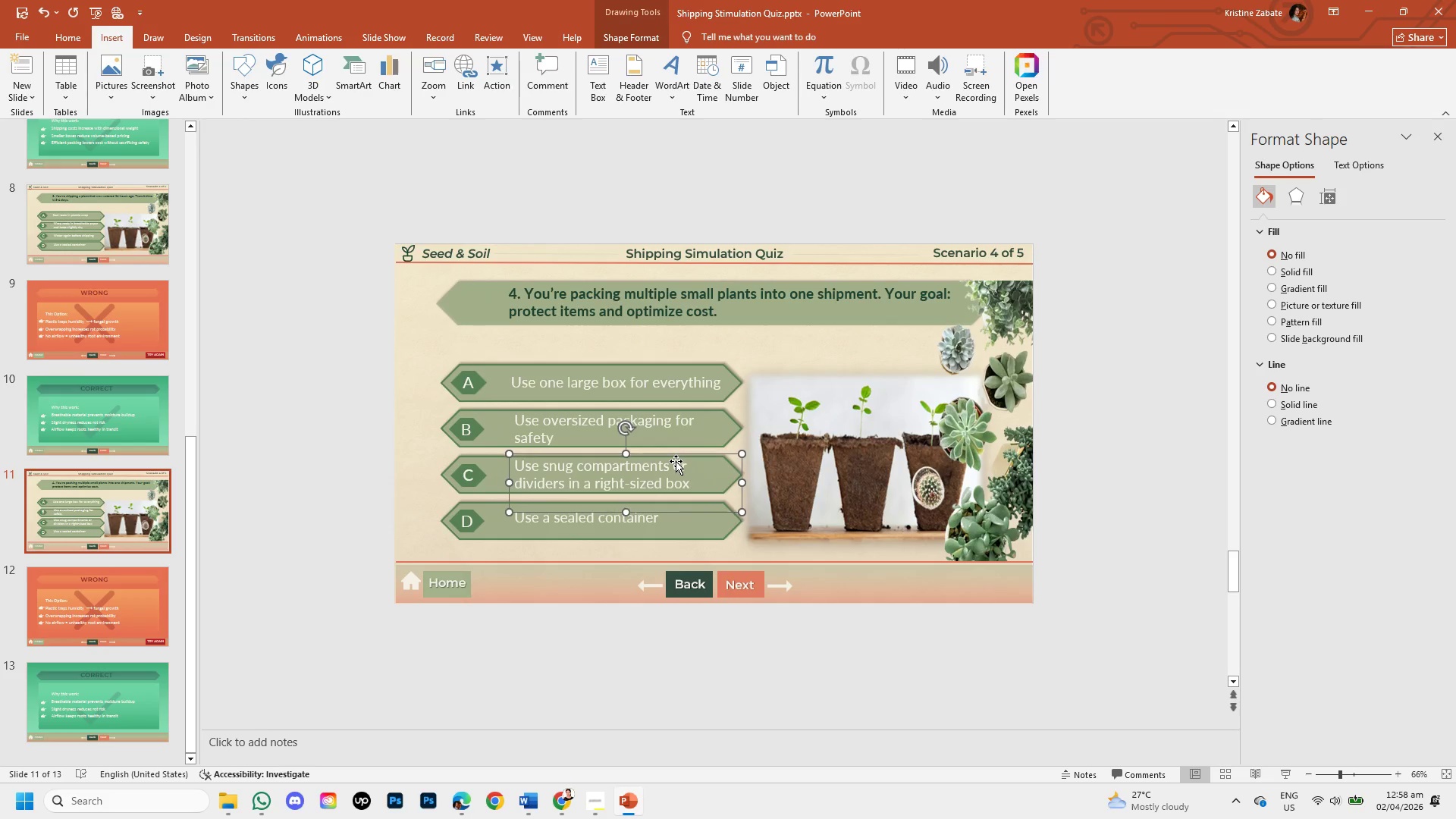 
key(ArrowDown)
 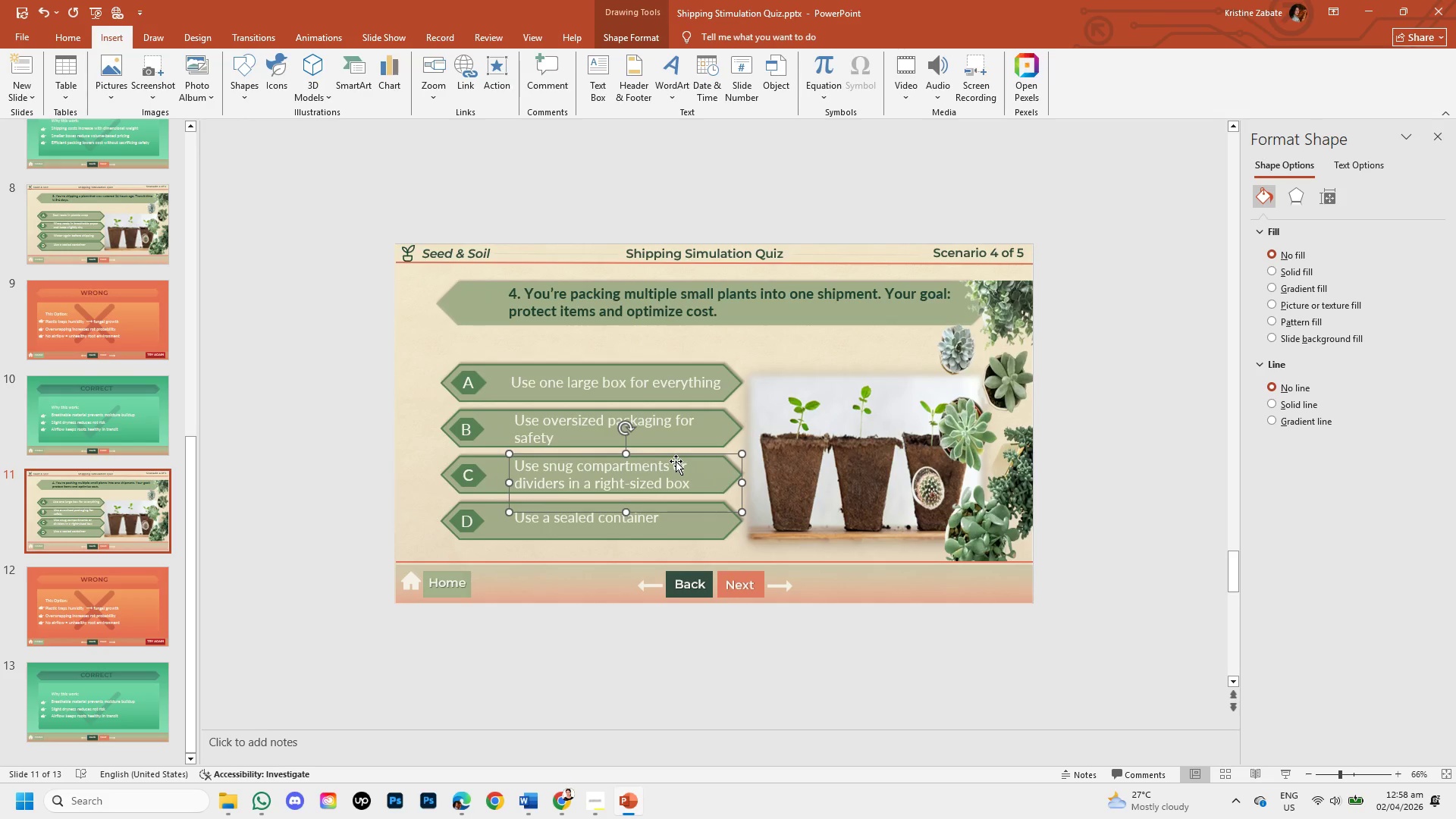 
key(ArrowDown)
 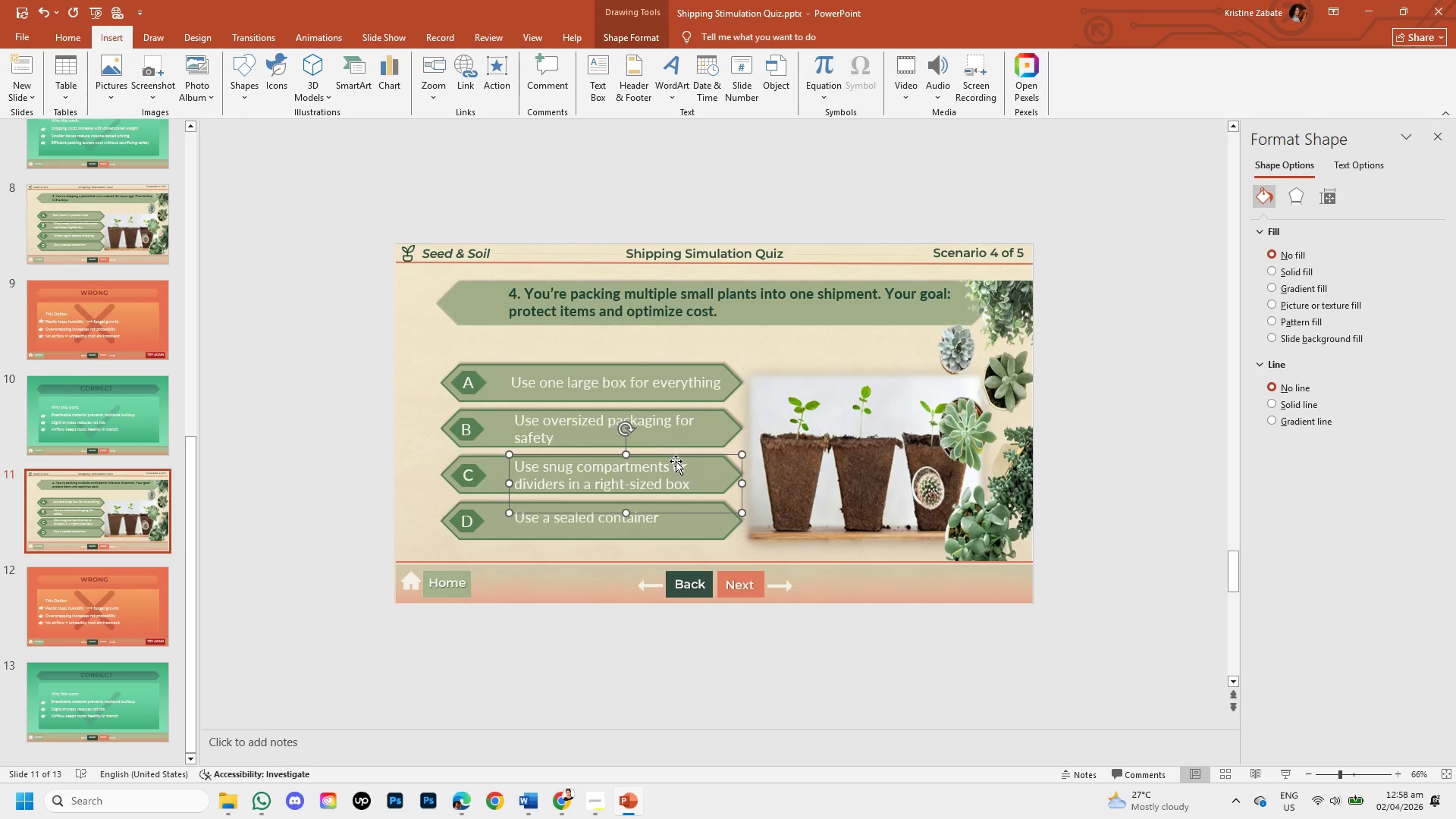 
left_click([312, 485])
 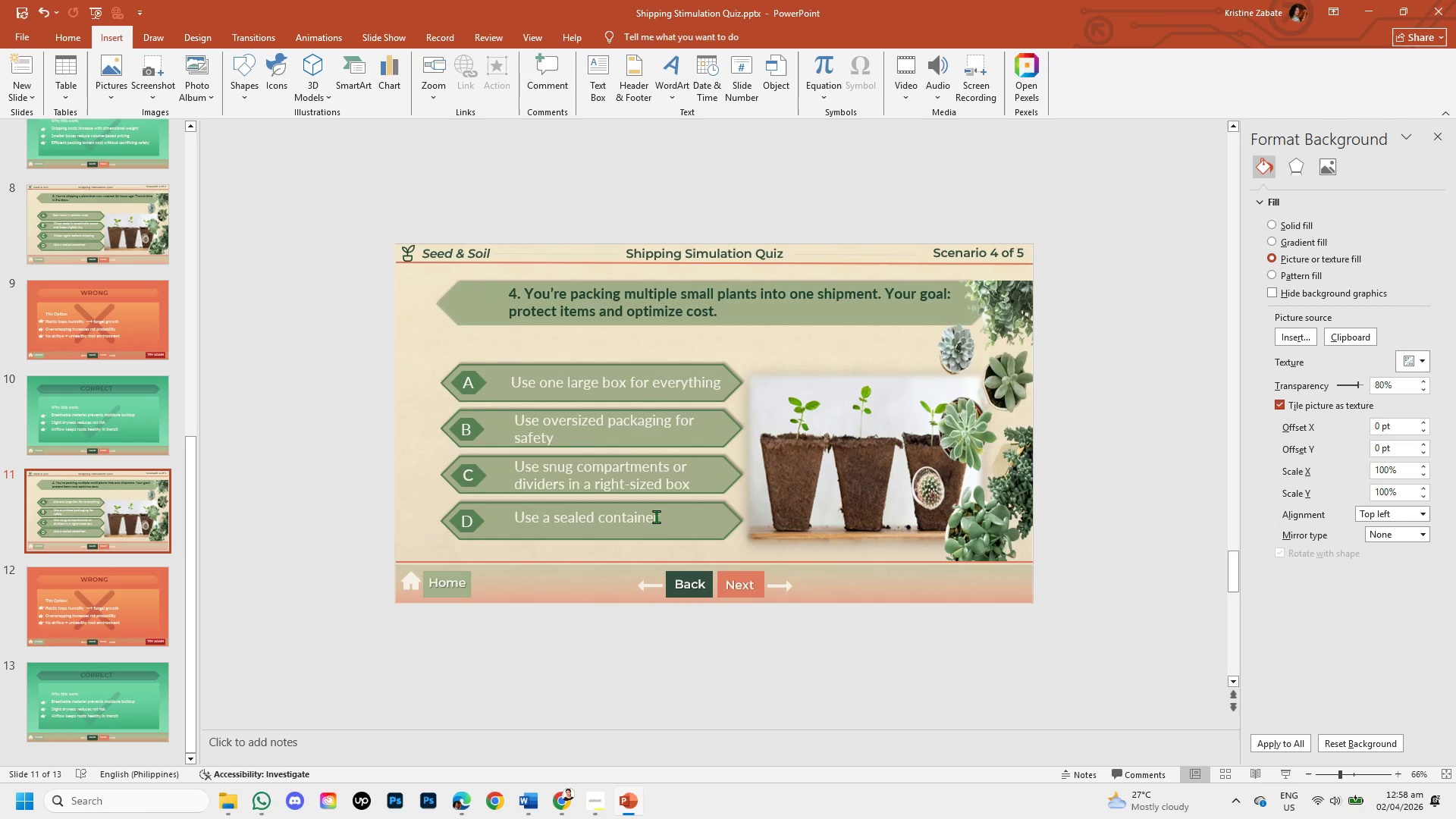 
left_click([661, 518])
 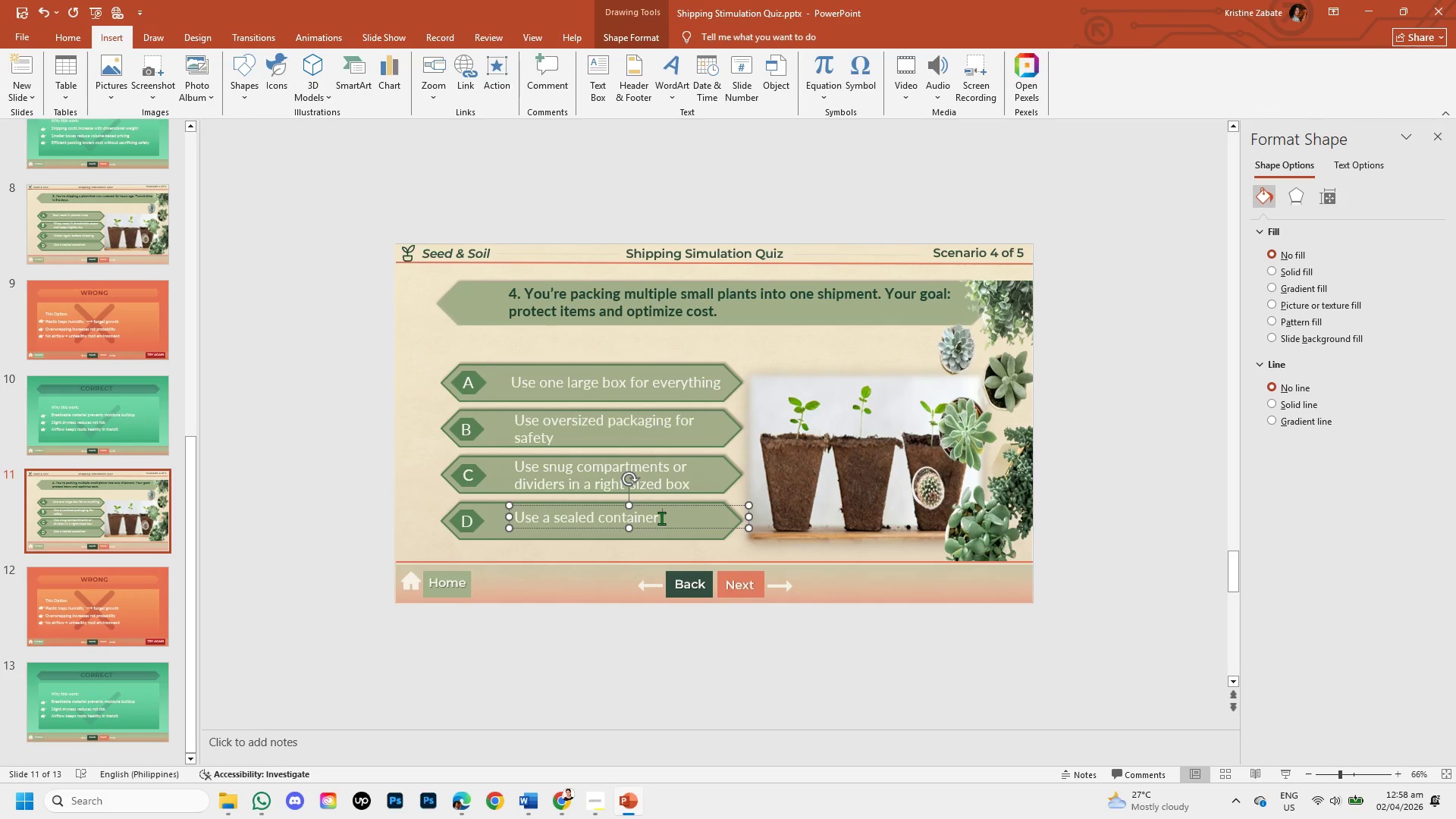 
hold_key(key=Backspace, duration=1.05)
 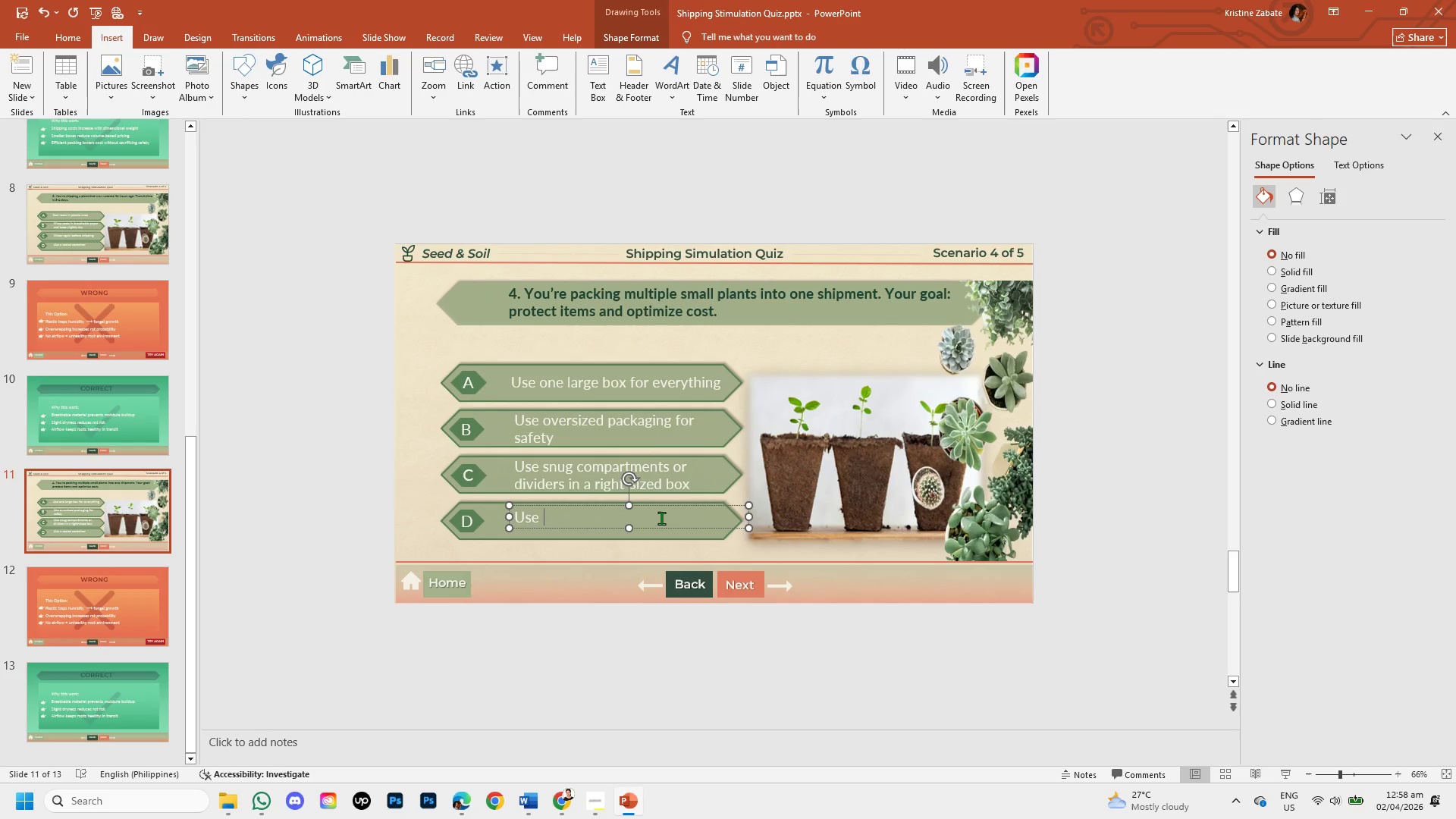 
key(Backspace)
key(Backspace)
key(Backspace)
key(Backspace)
key(Backspace)
type(Pack items loosely with filler)
 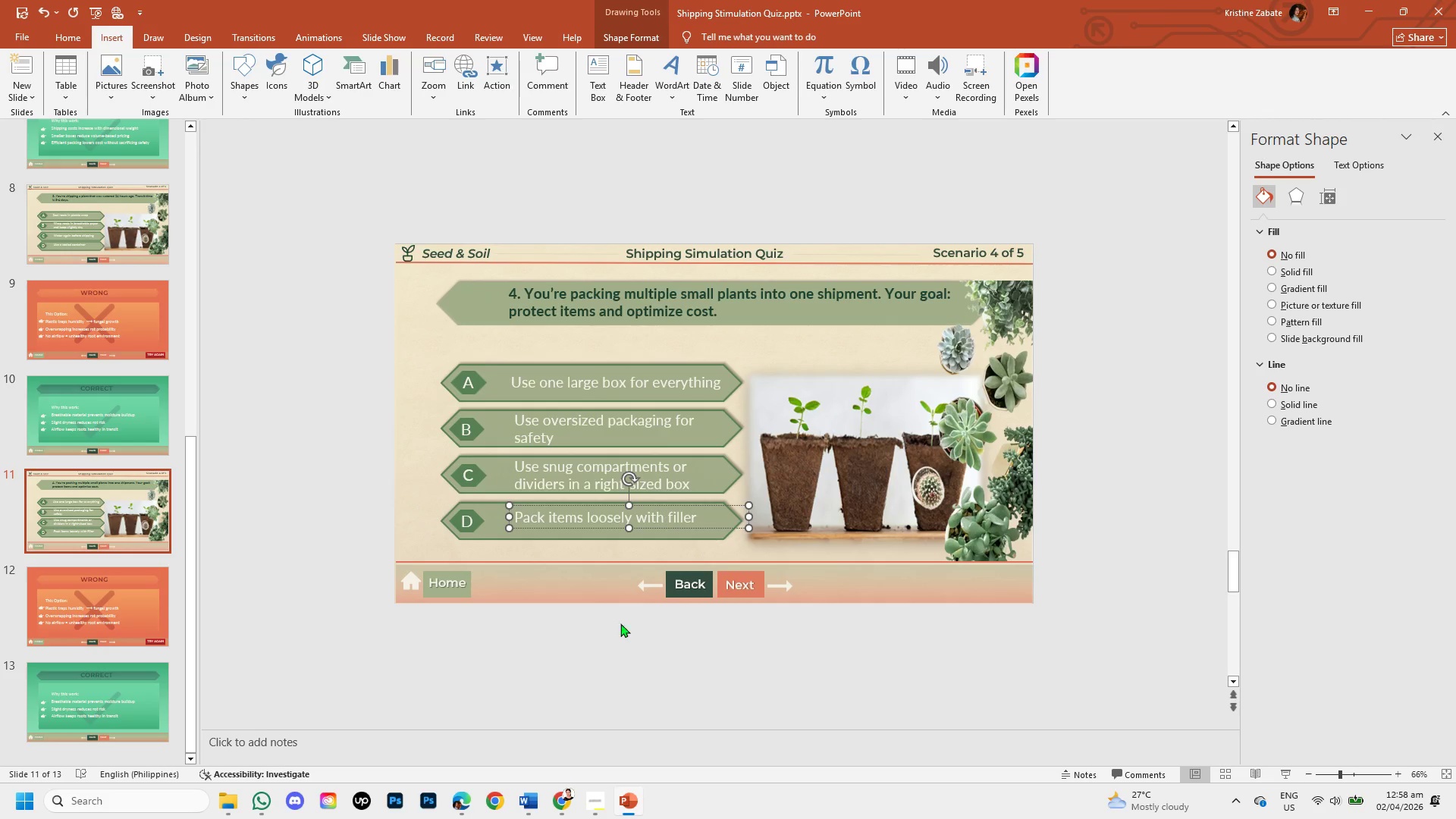 
left_click([556, 638])
 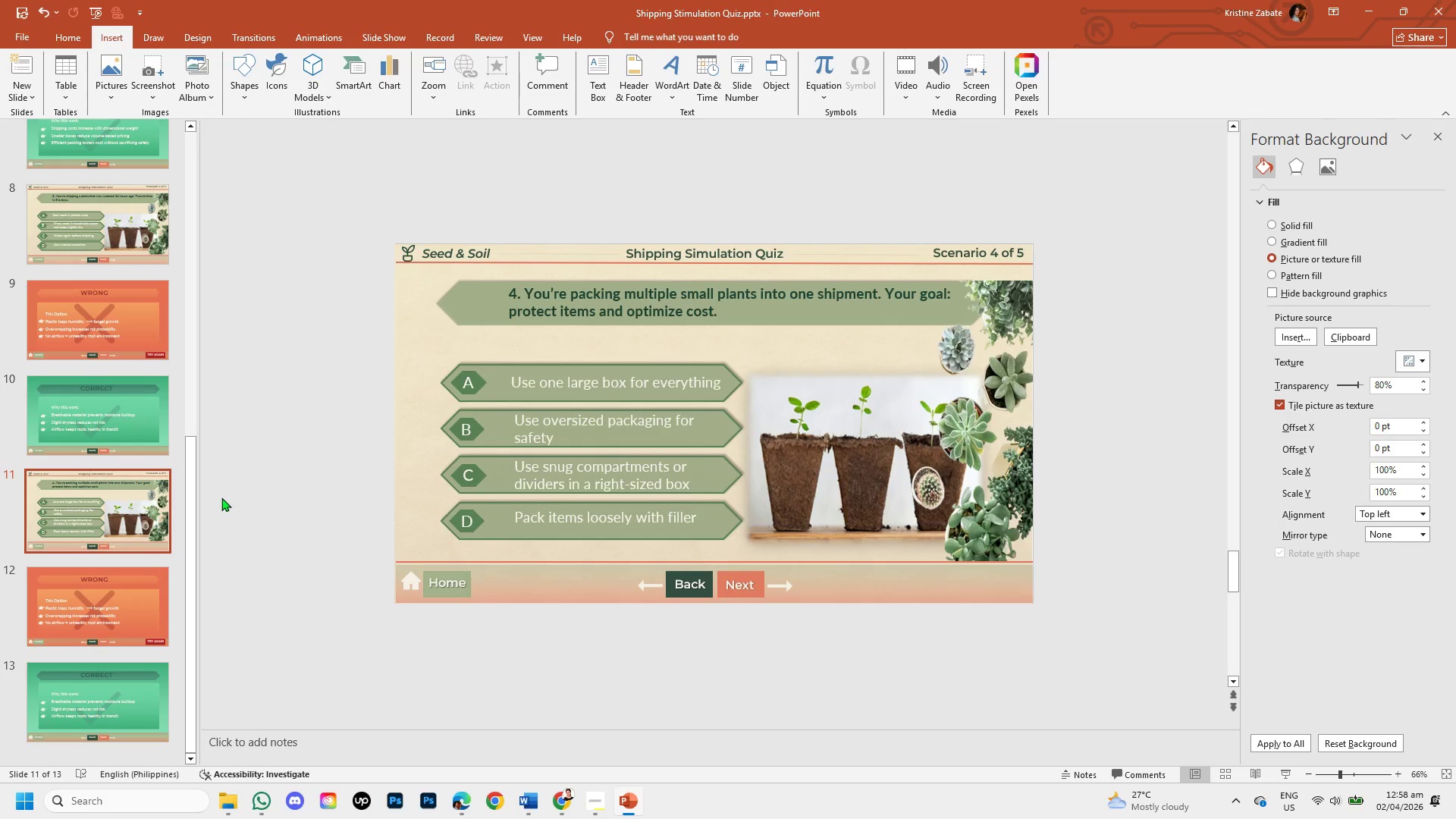 
scroll: coordinate [45, 624], scroll_direction: down, amount: 1.0
 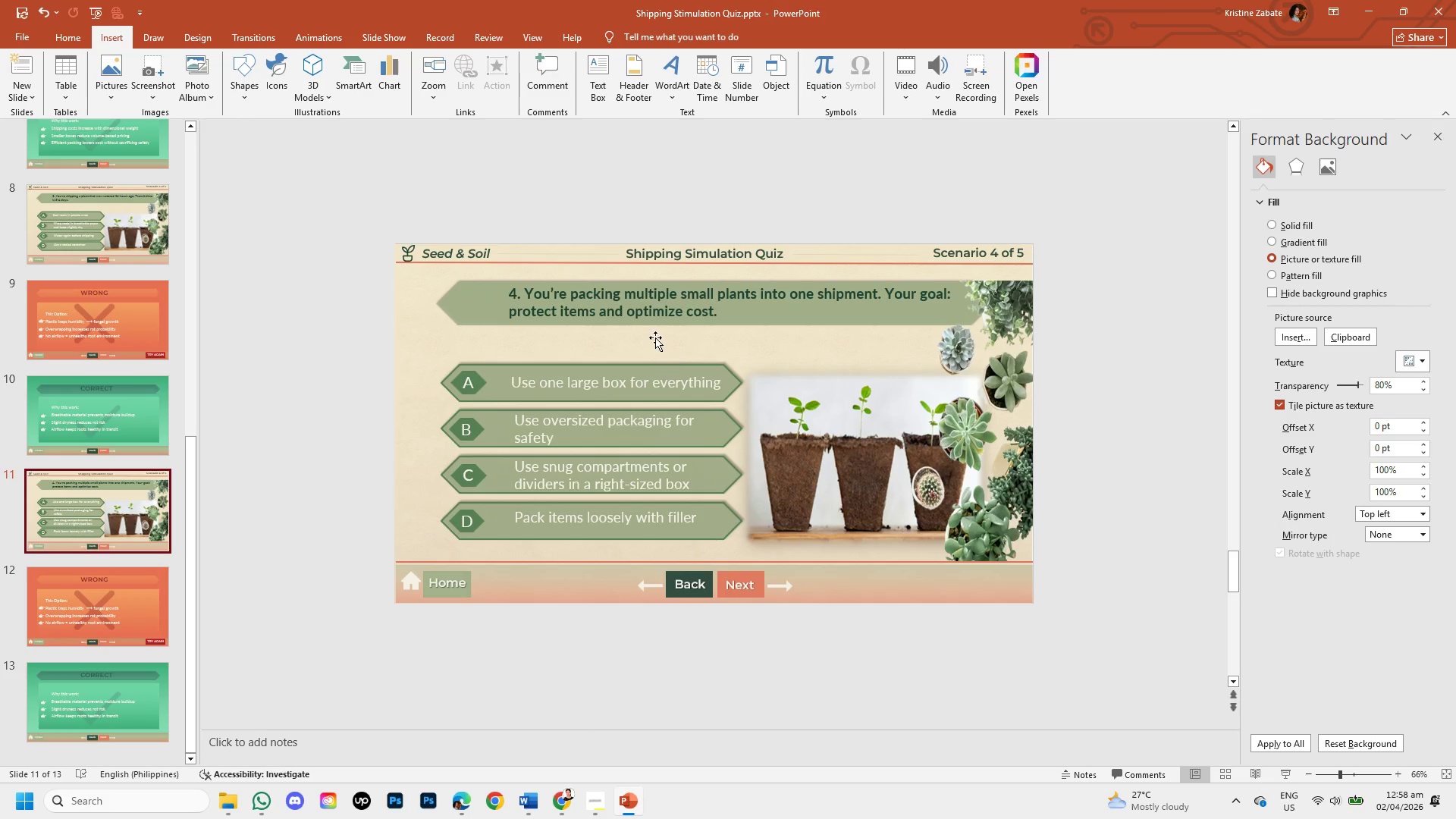 
wait(8.96)
 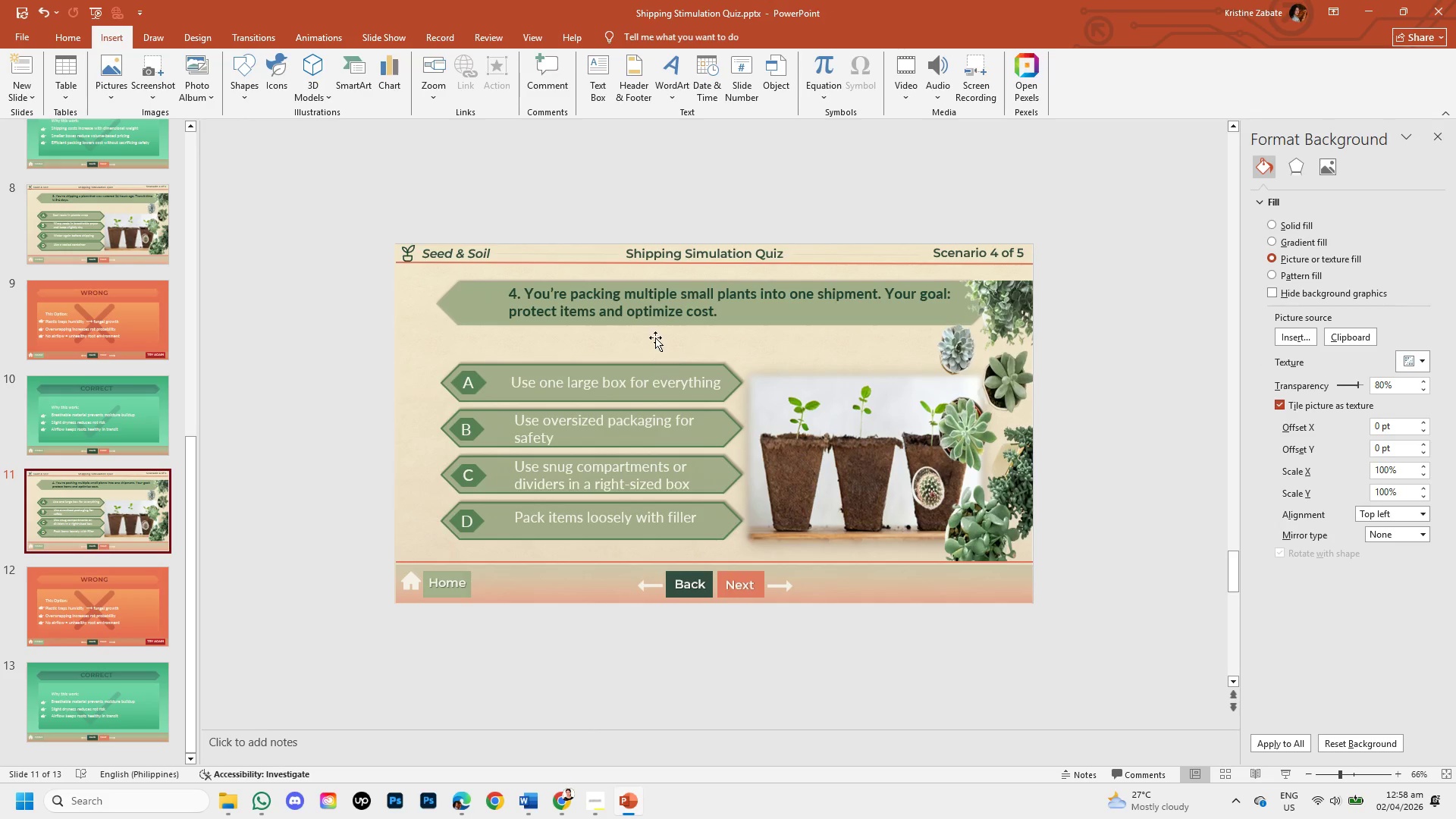 
left_click_drag(start_coordinate=[625, 295], to_coordinate=[870, 289])
 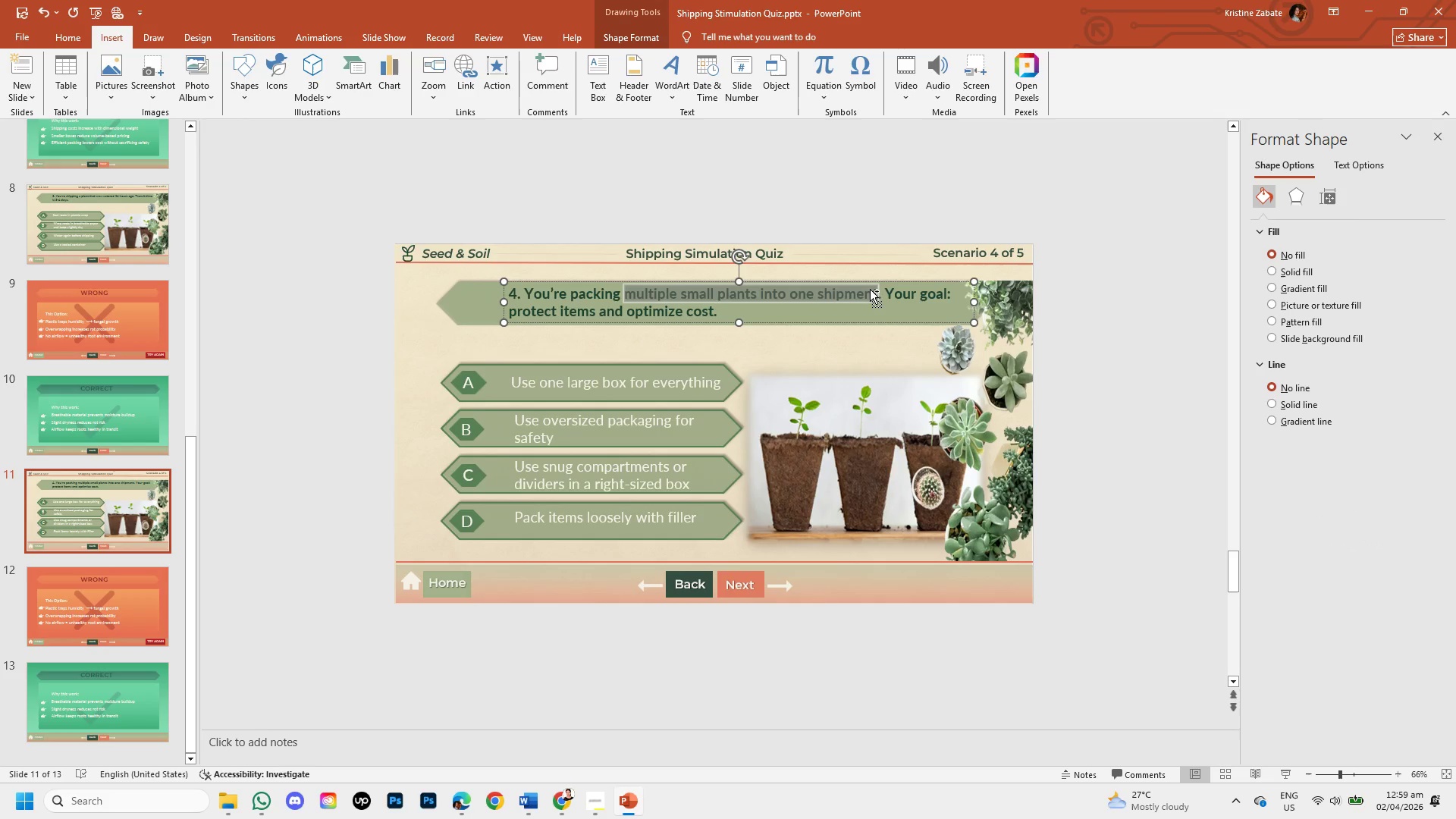 
key(Control+C)
 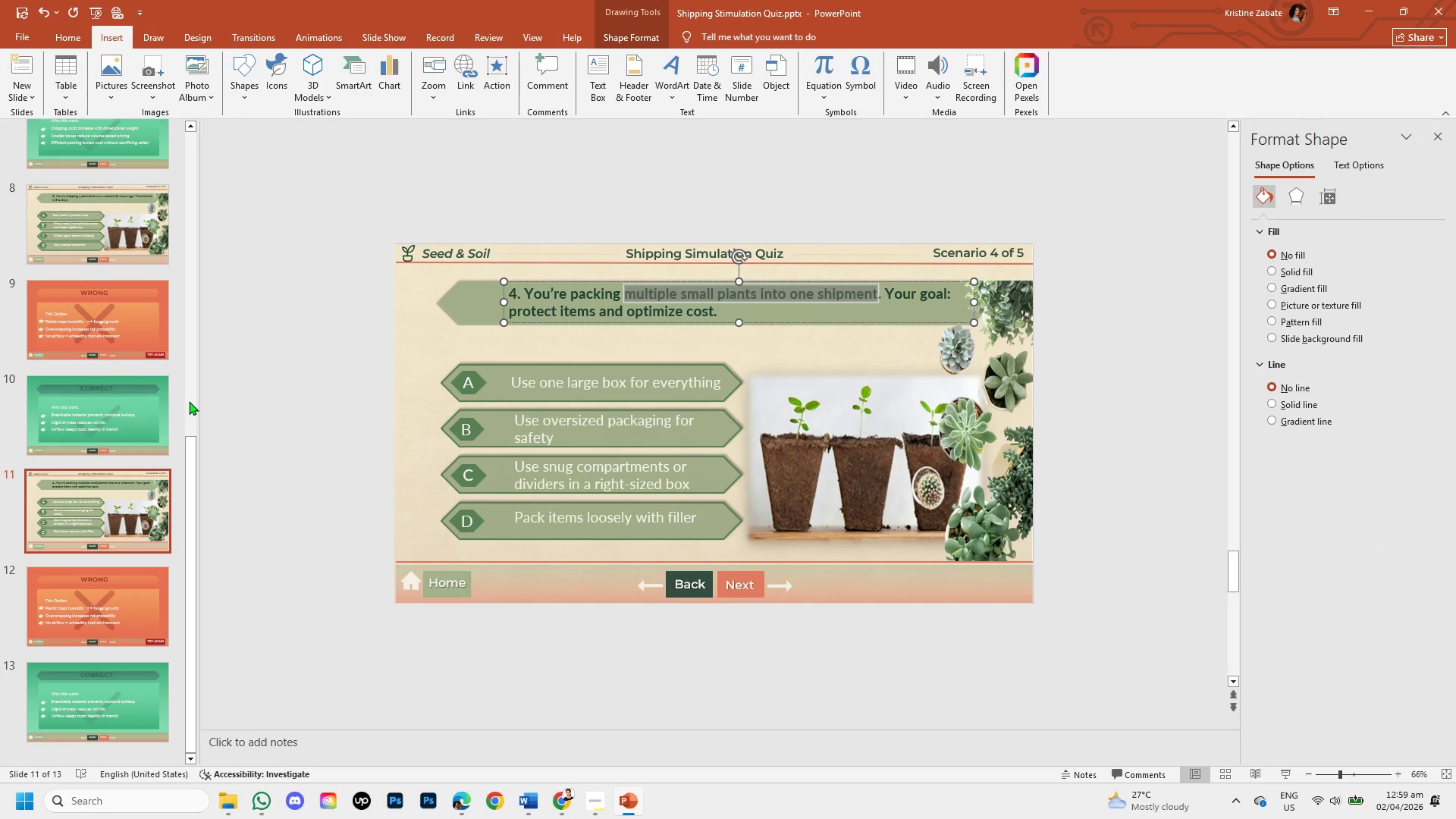 
left_click([189, 401])
 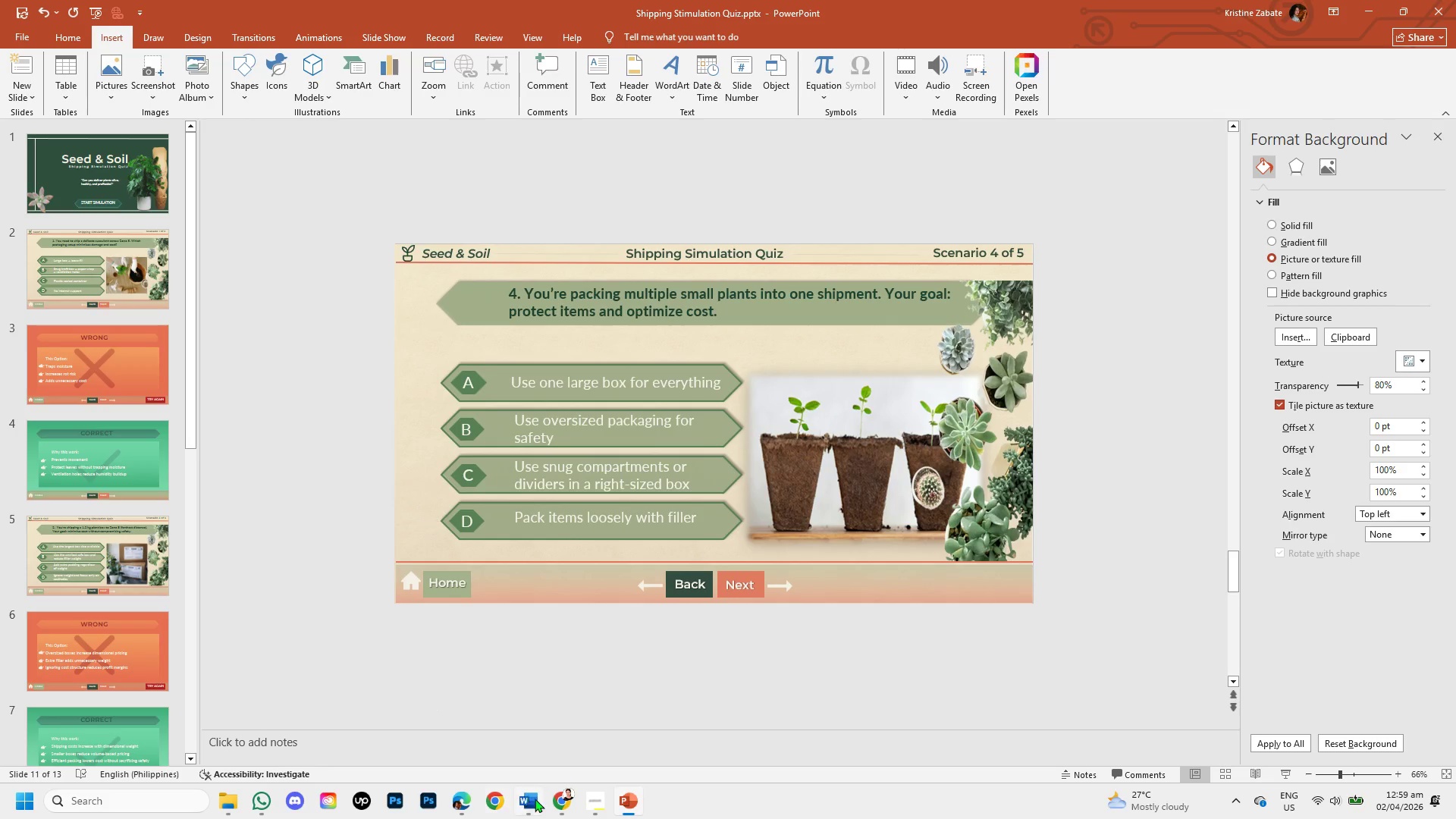 
left_click([551, 805])
 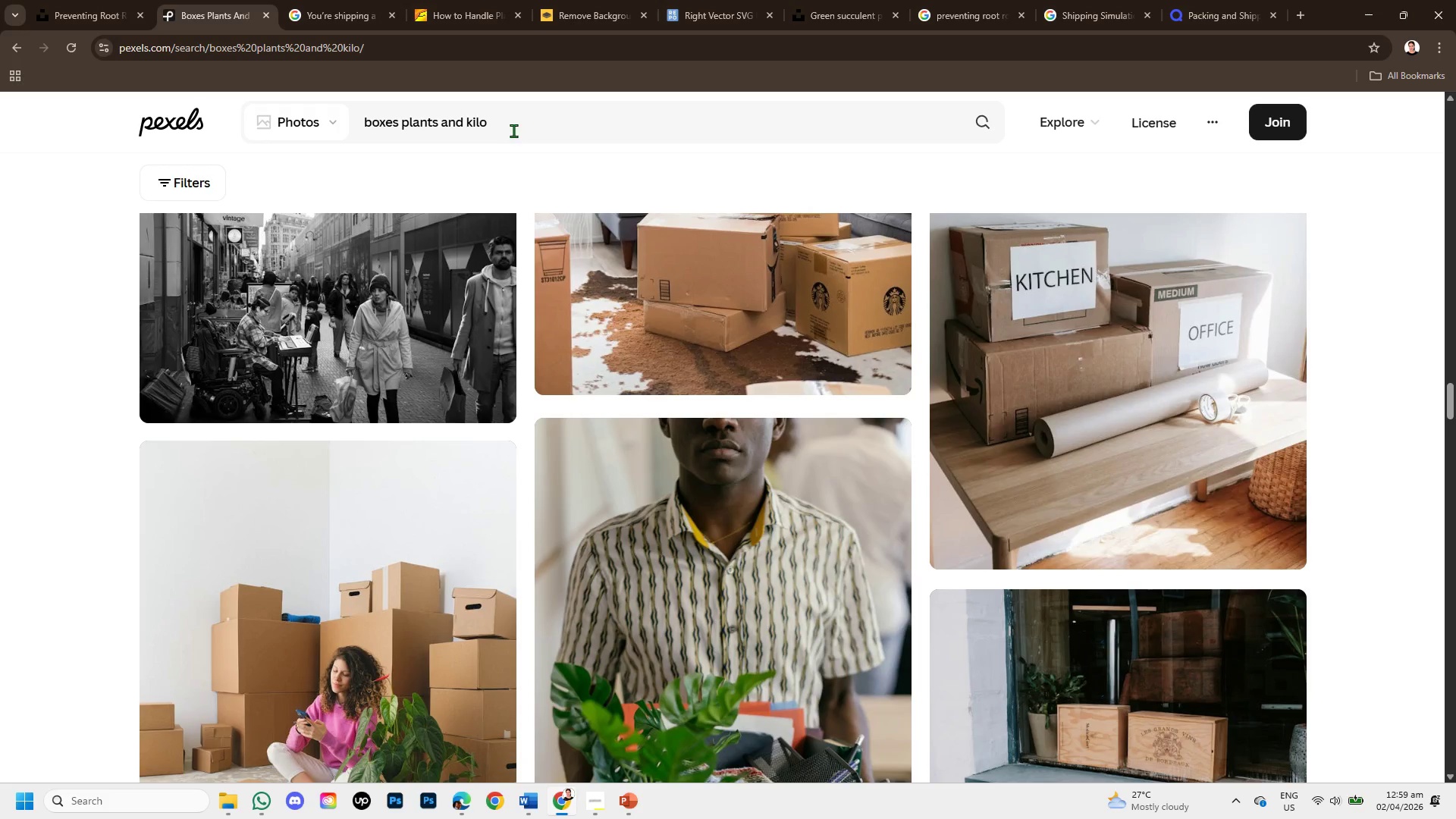 
left_click_drag(start_coordinate=[513, 130], to_coordinate=[313, 124])
 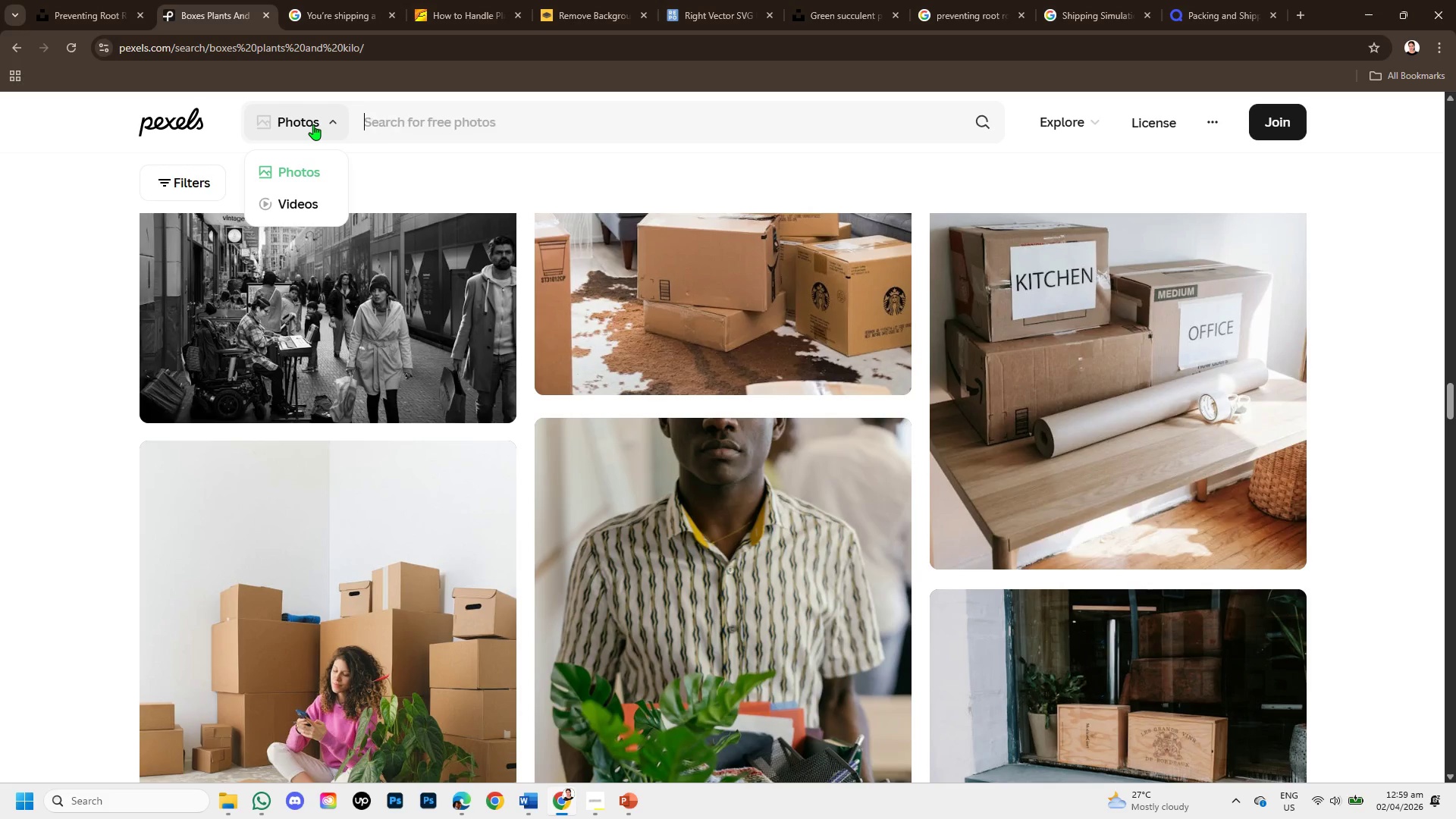 
key(Backspace)
 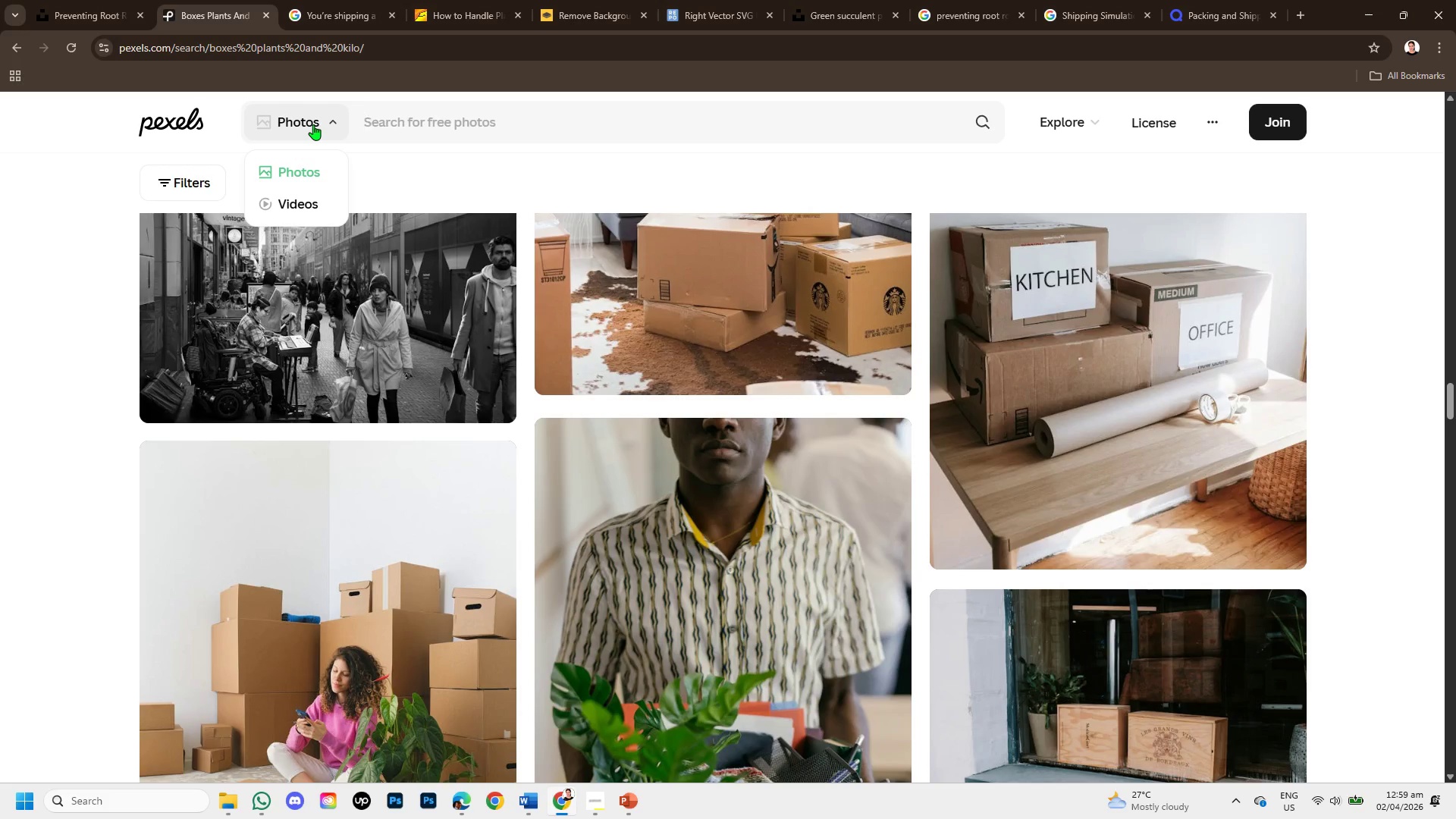 
key(Control+V)
 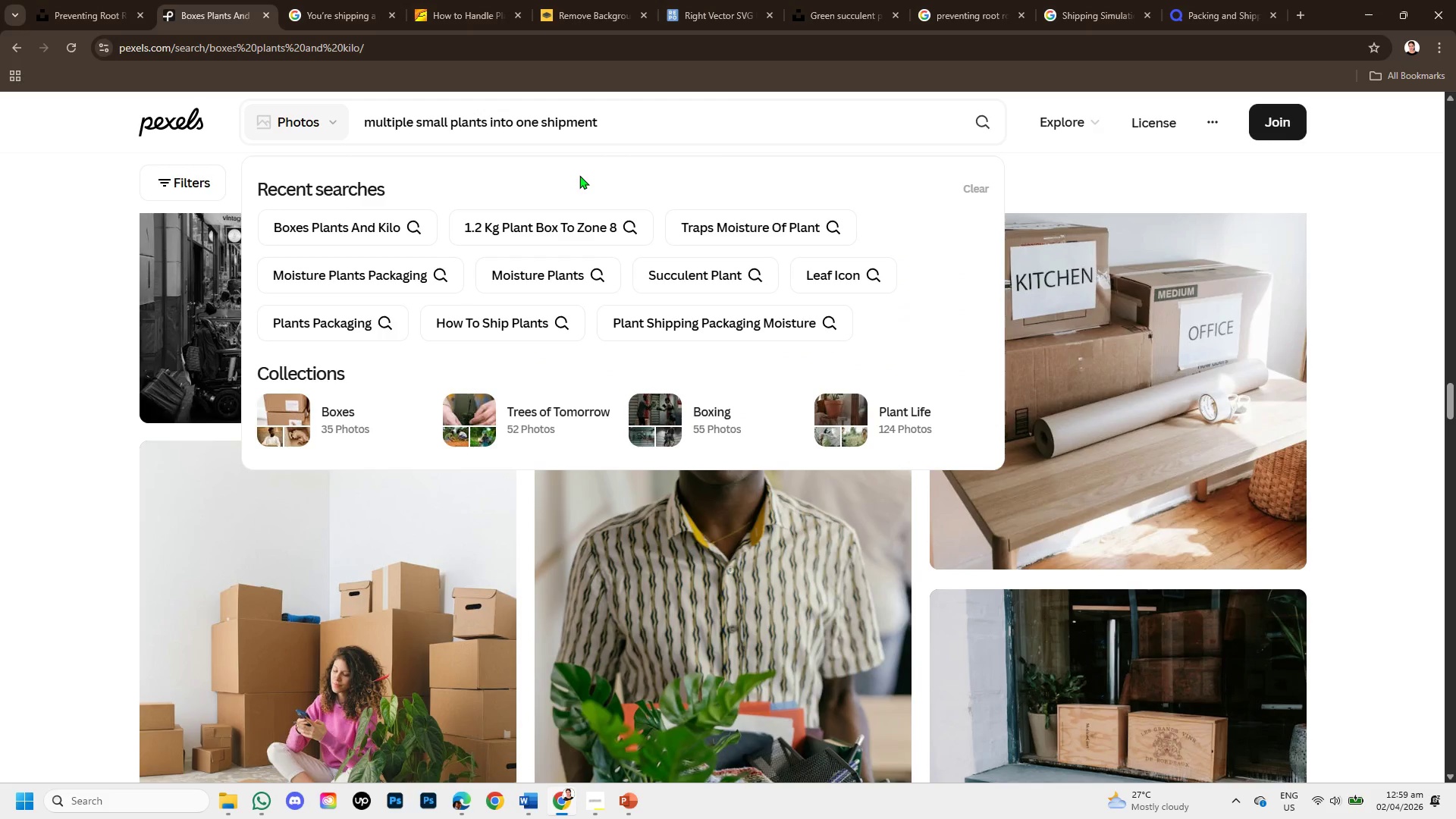 
key(Enter)
 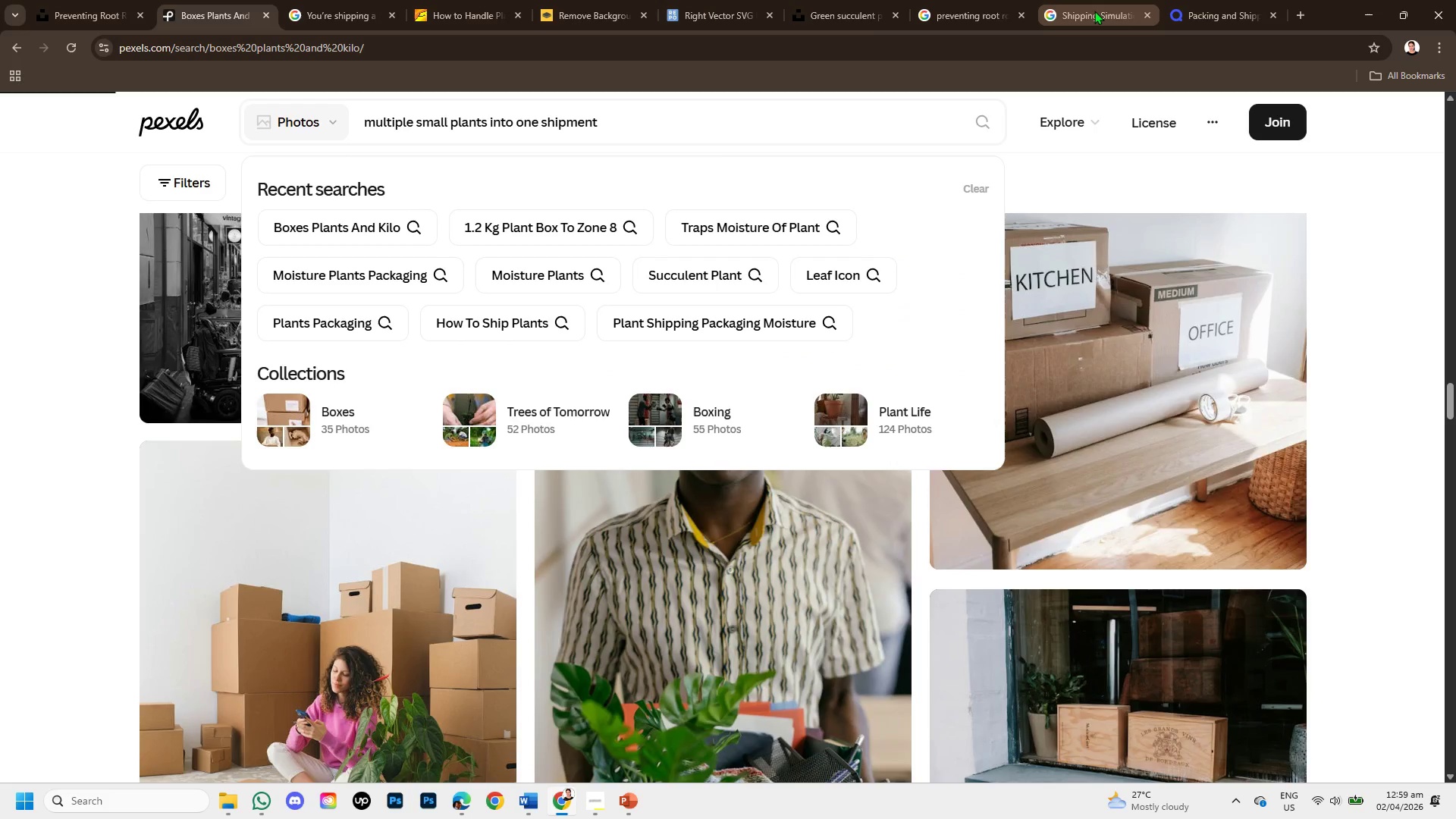 
left_click([1094, 11])
 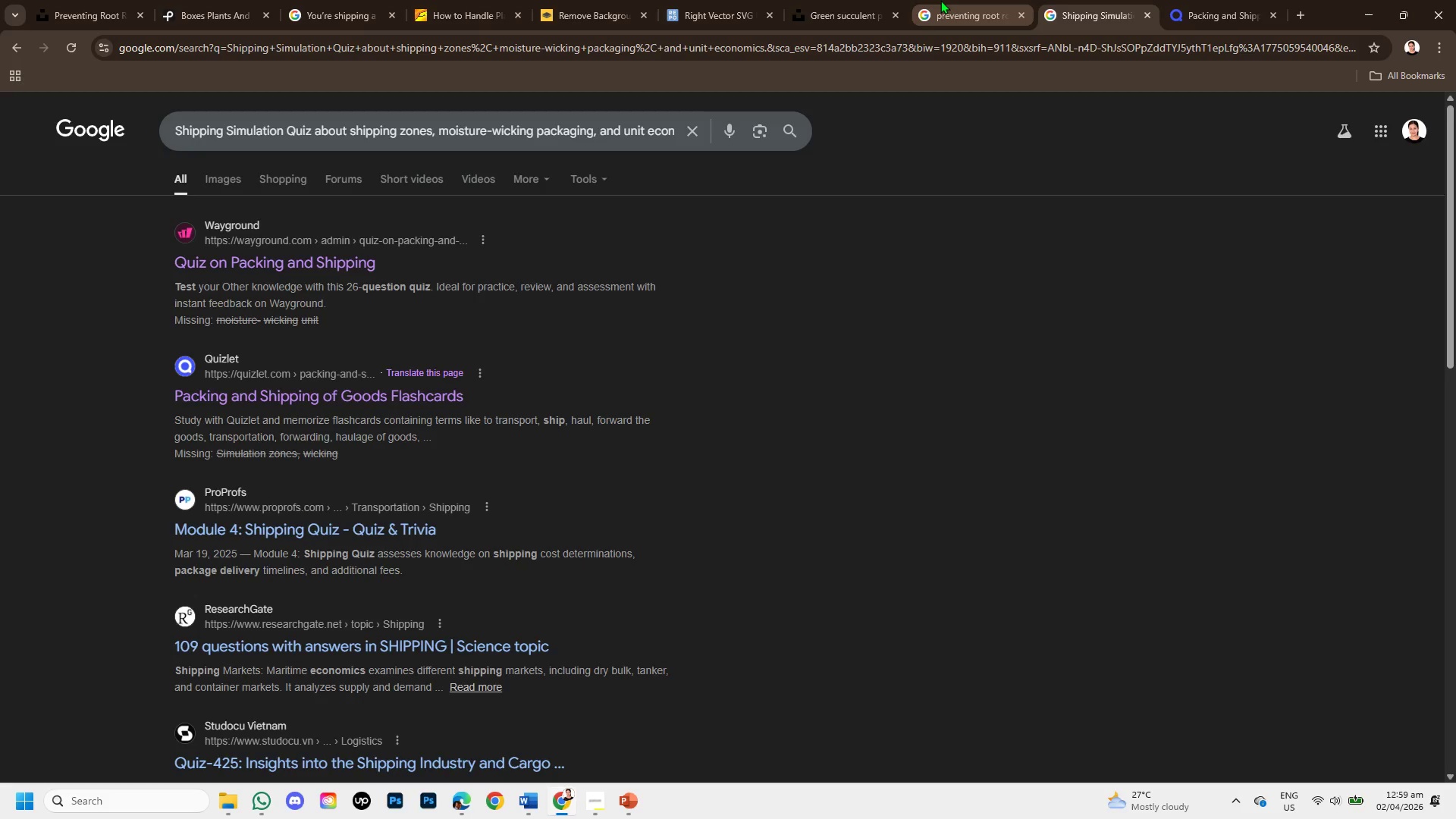 
left_click([940, 0])
 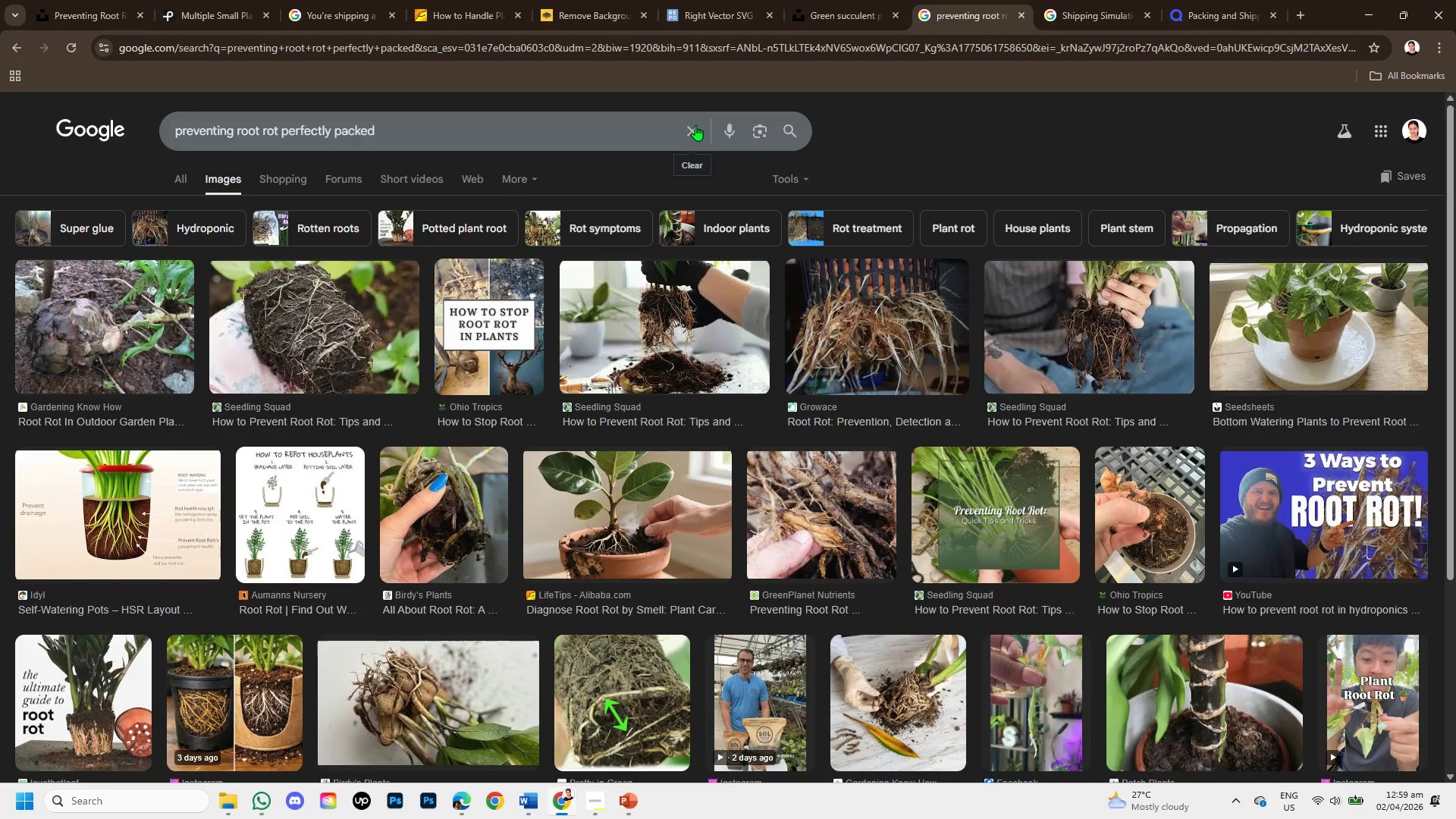 
left_click([695, 124])
 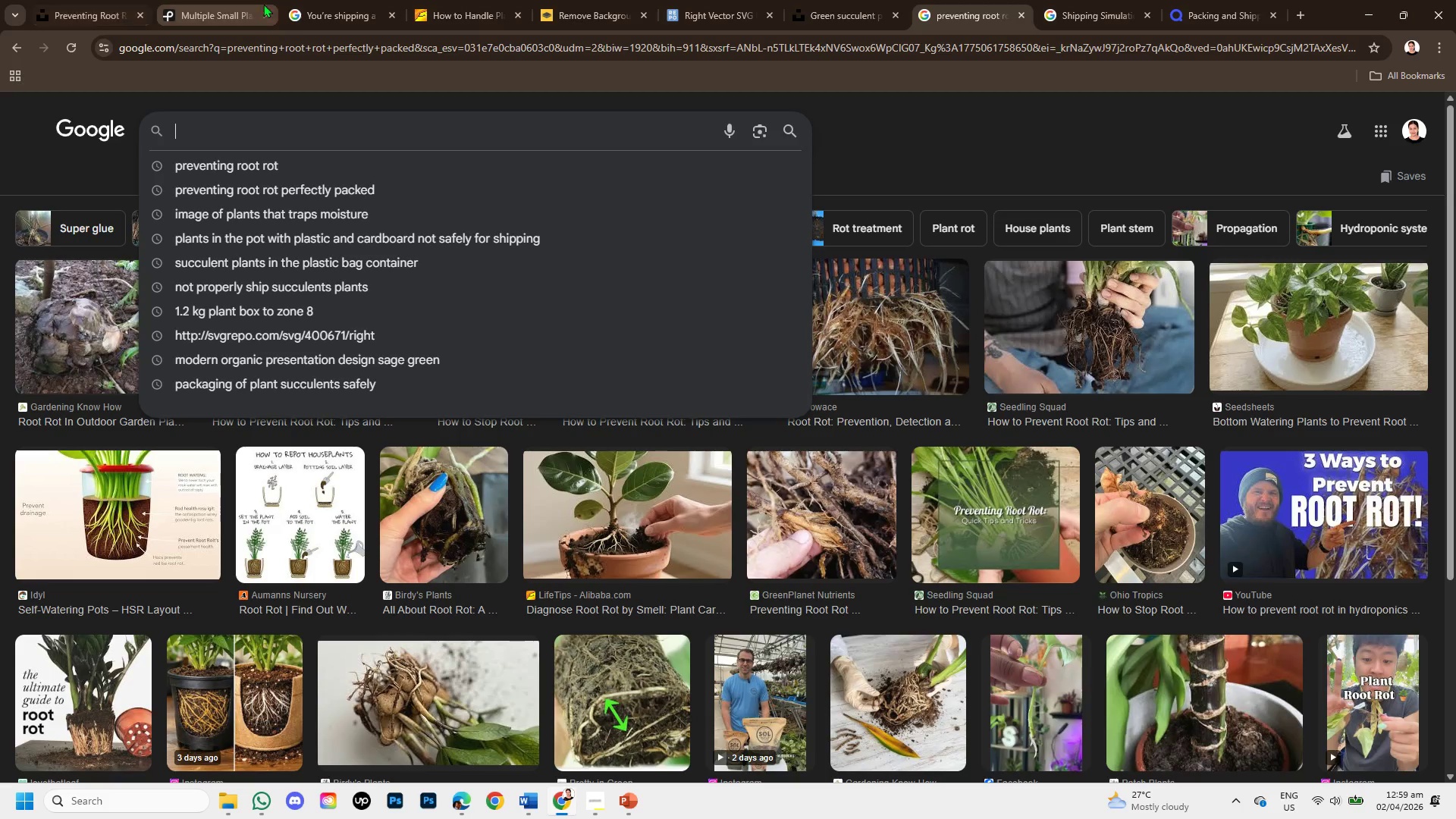 
left_click([298, 14])
 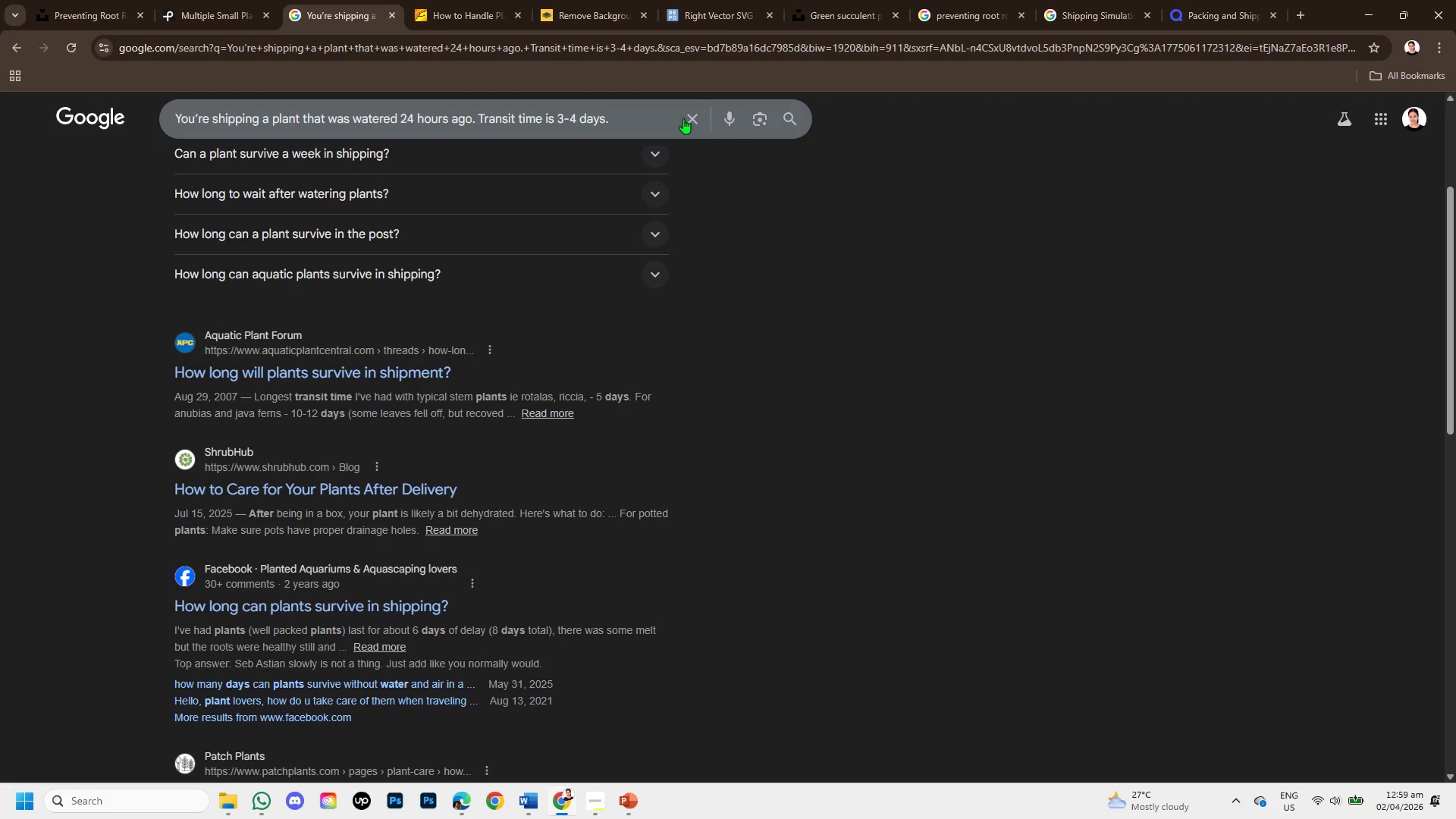 
left_click([695, 116])
 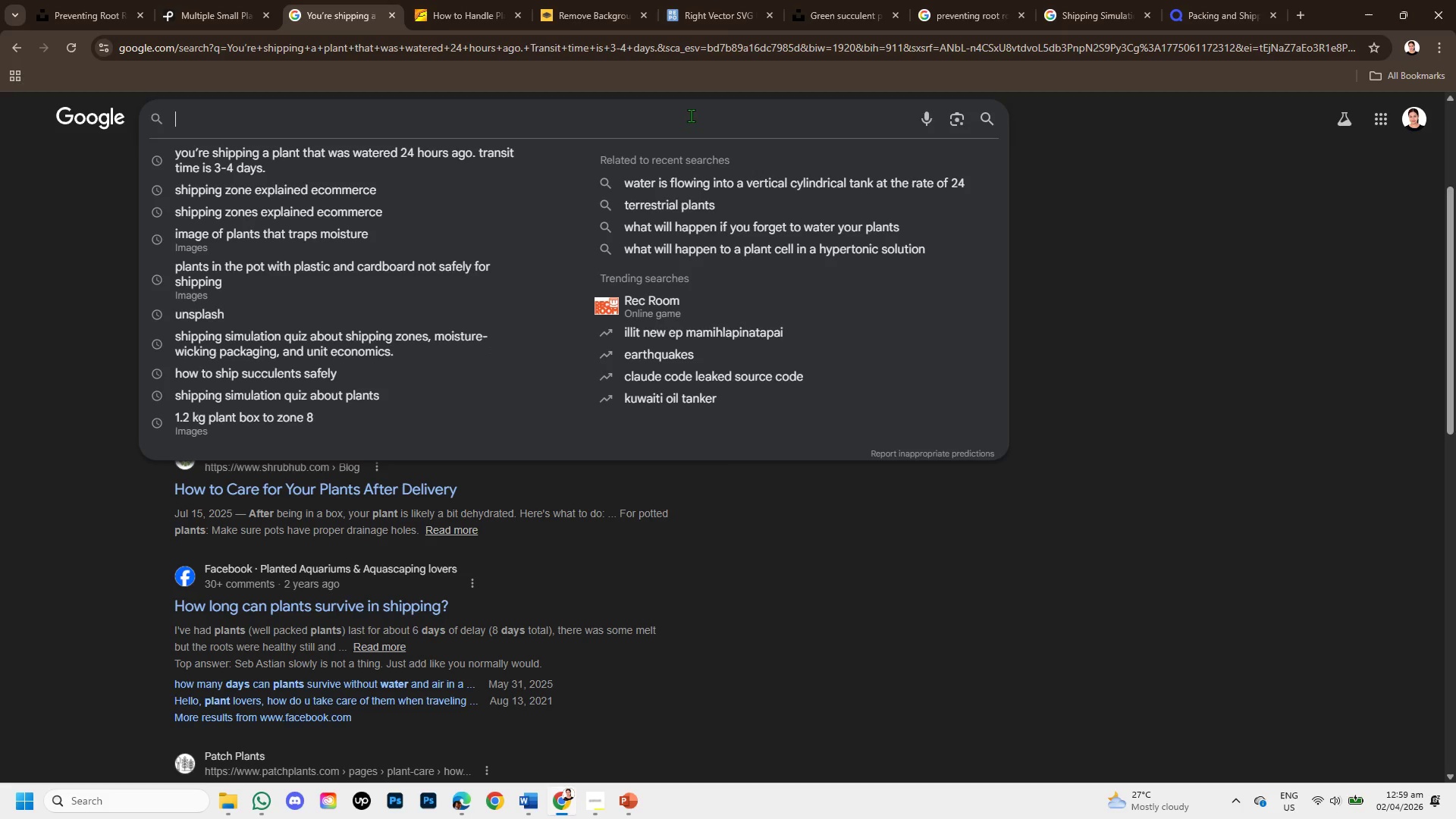 
key(Control+V)
 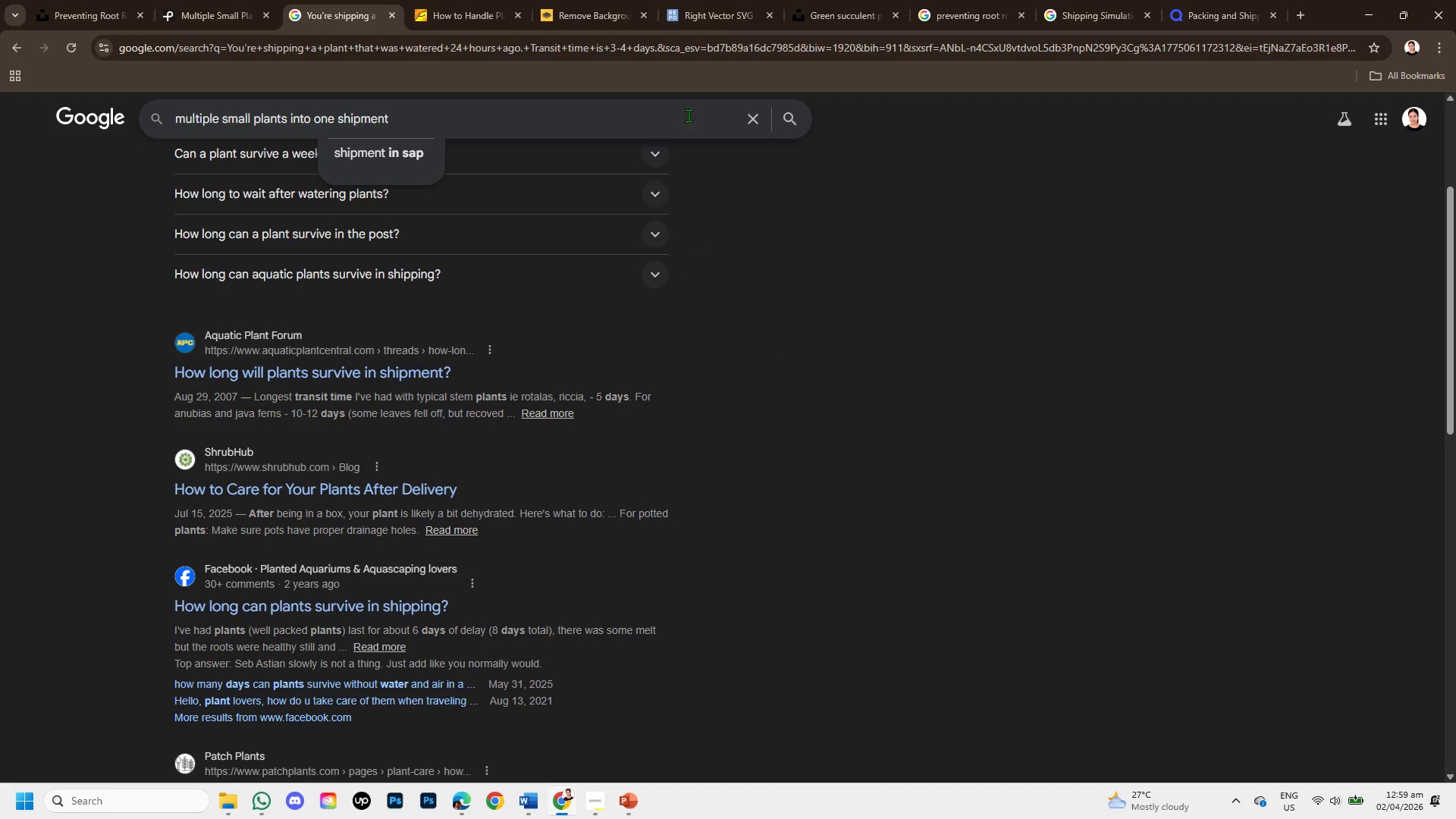 
key(Enter)
 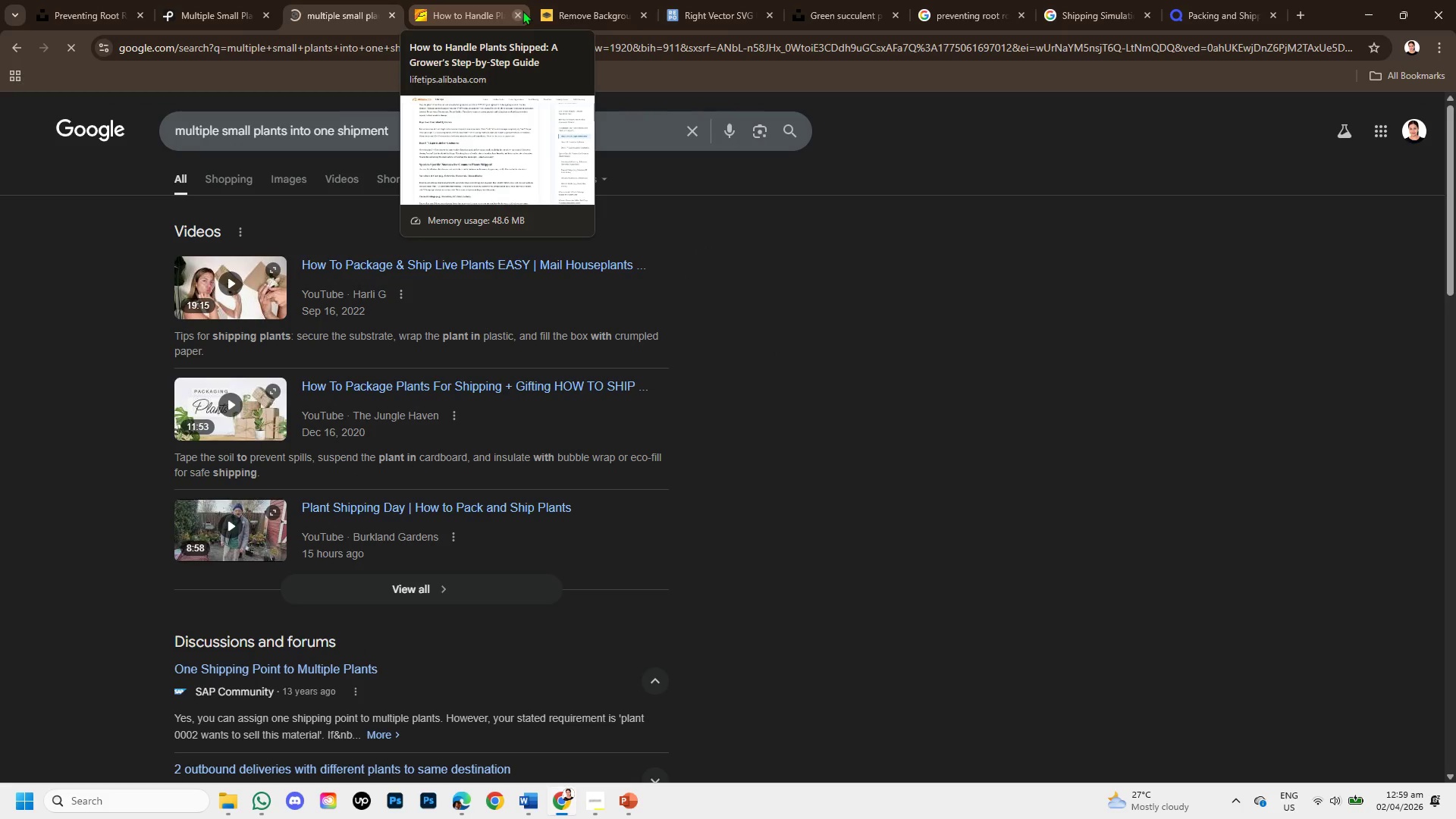 
left_click([520, 11])
 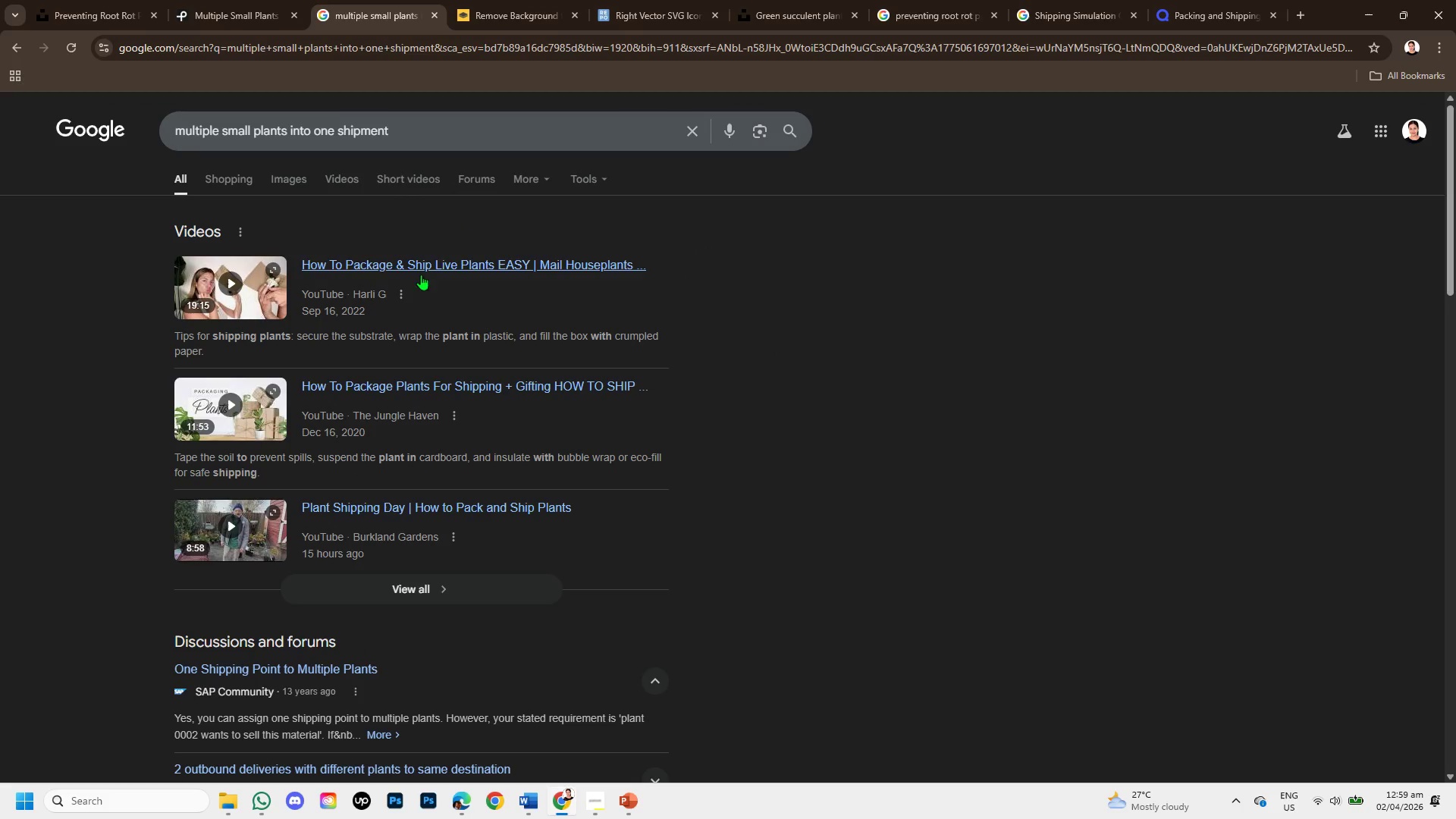 
scroll: coordinate [319, 413], scroll_direction: down, amount: 2.0
 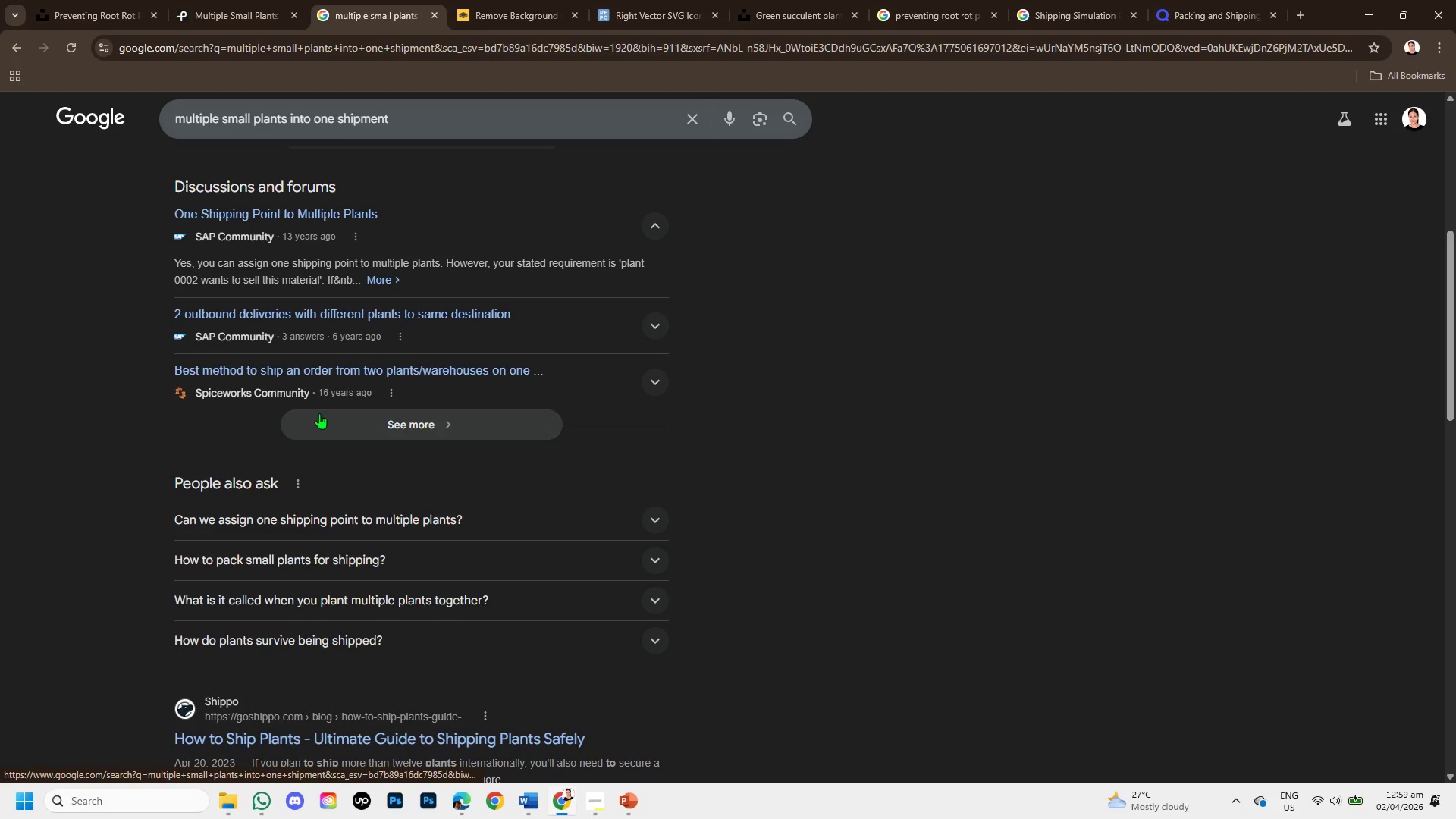 
scroll: coordinate [319, 413], scroll_direction: up, amount: 1.0
 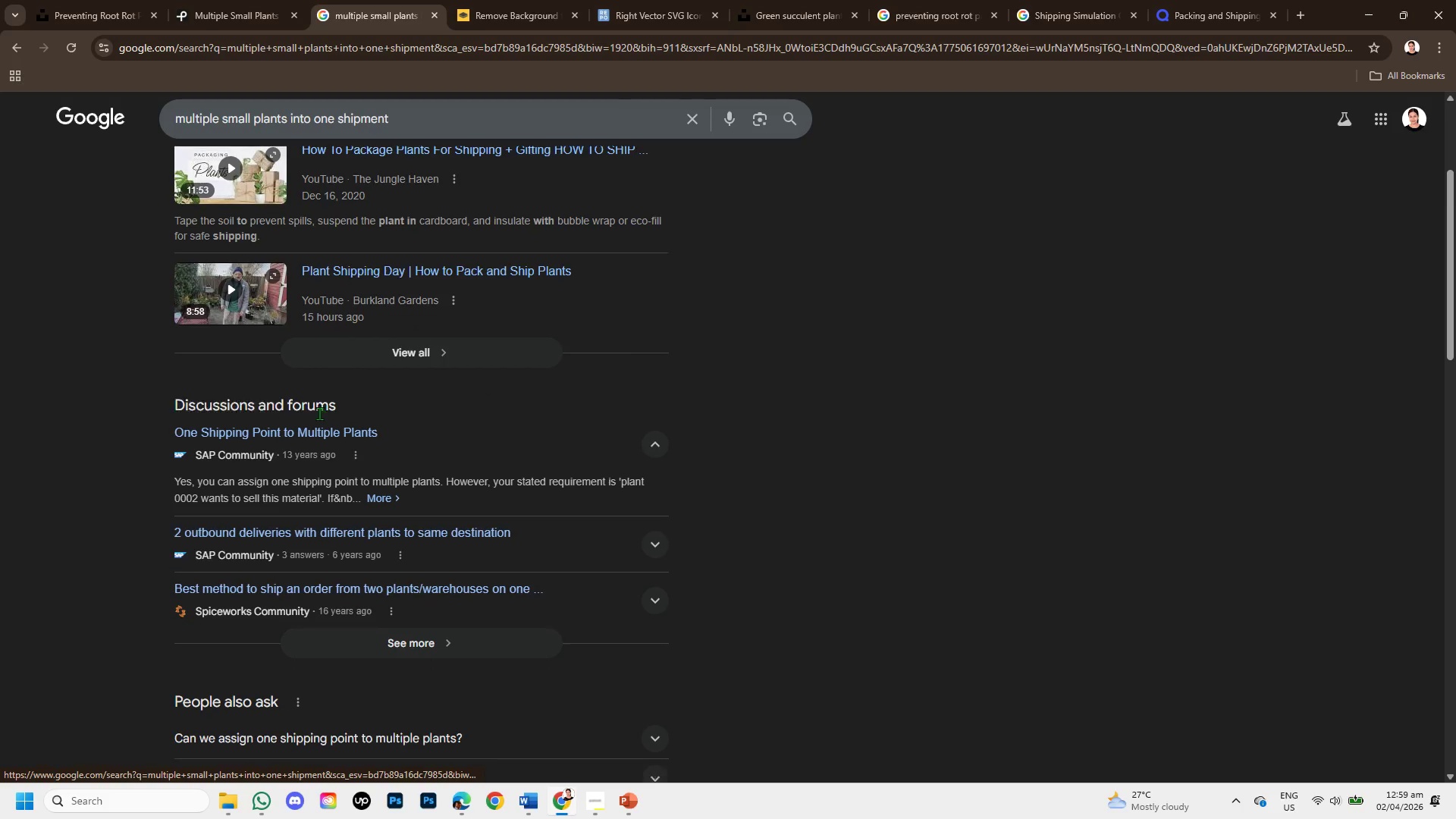 
scroll: coordinate [320, 408], scroll_direction: down, amount: 3.0
 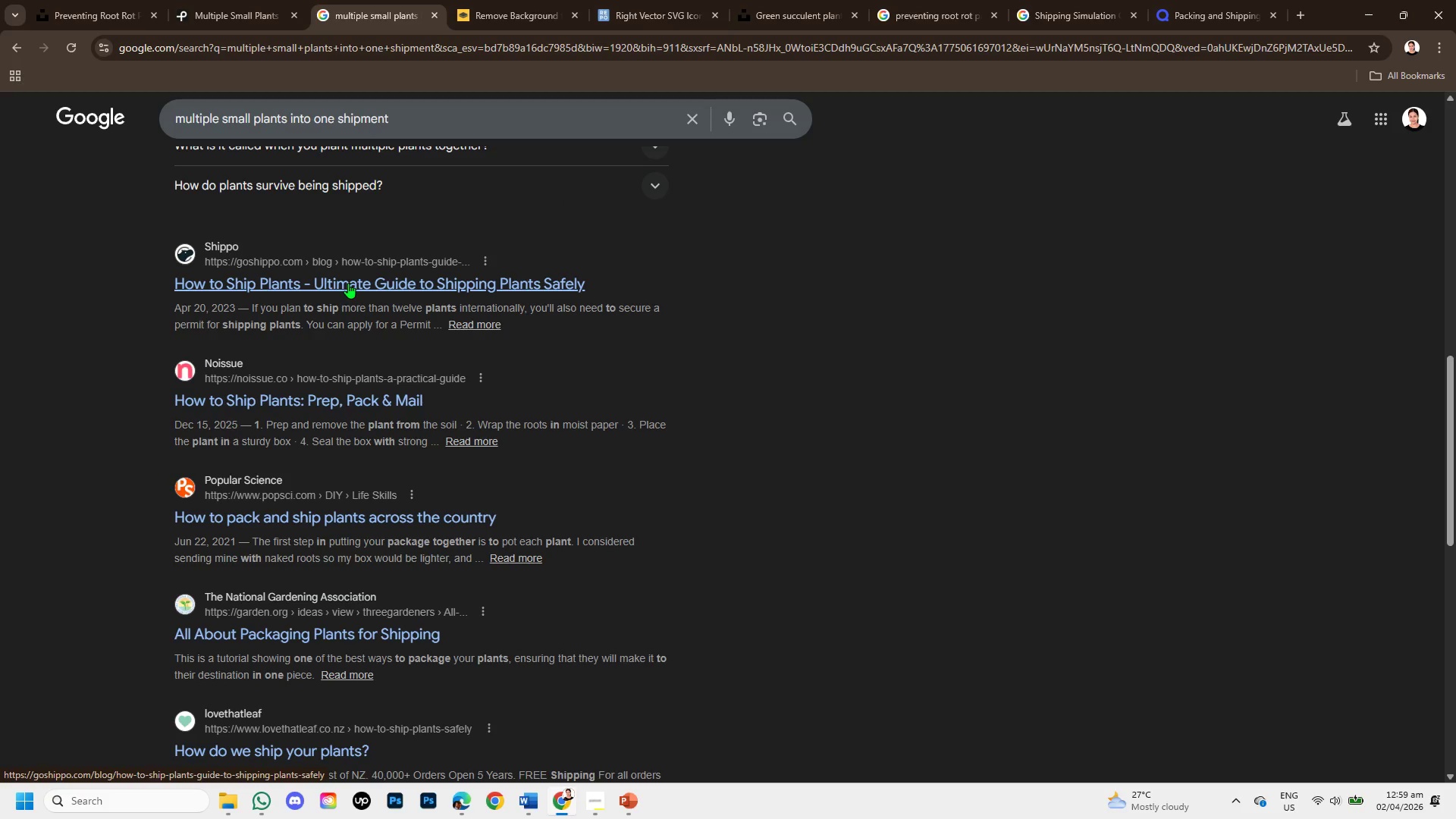 
right_click([348, 283])
 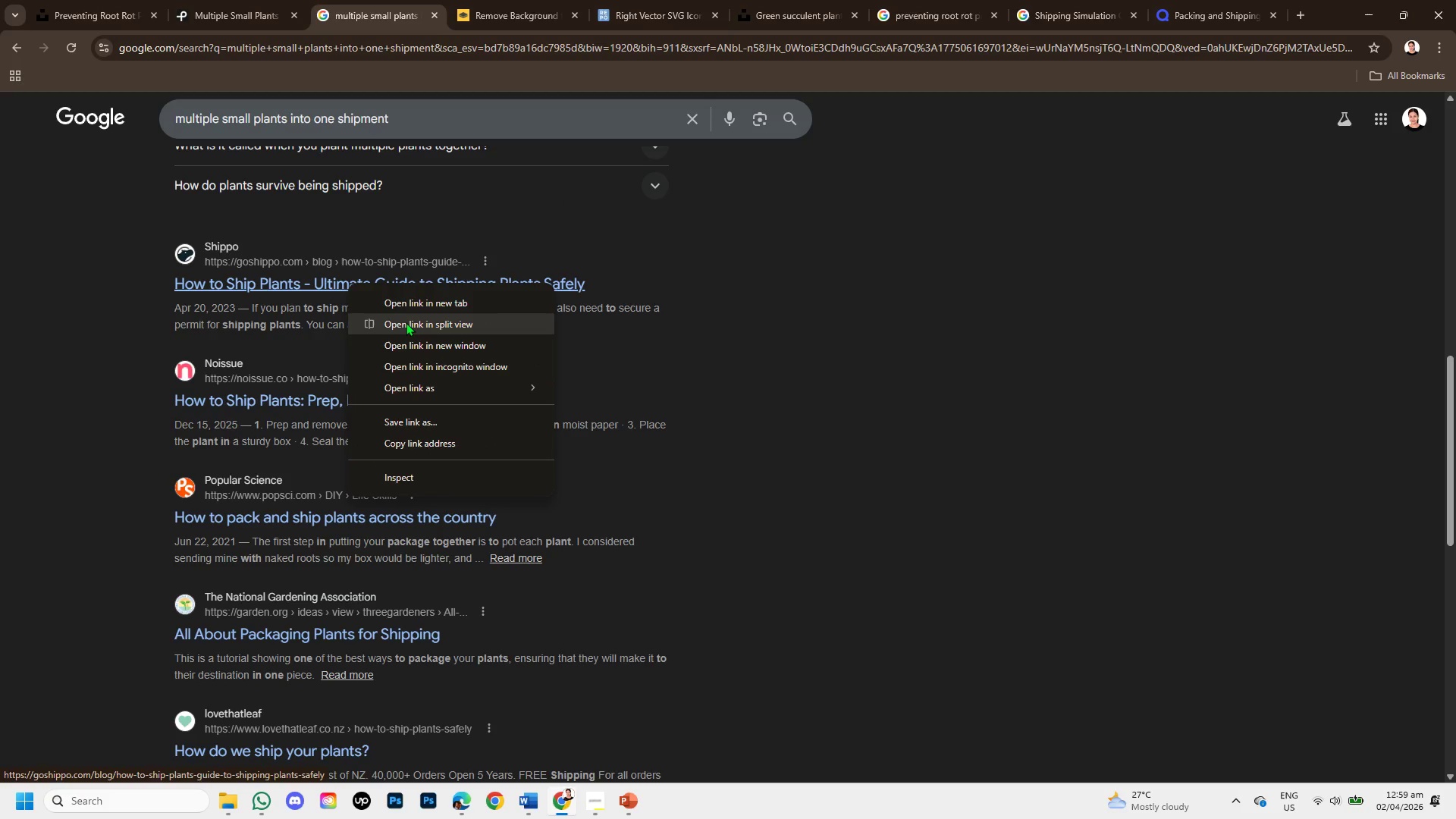 
wait(5.62)
 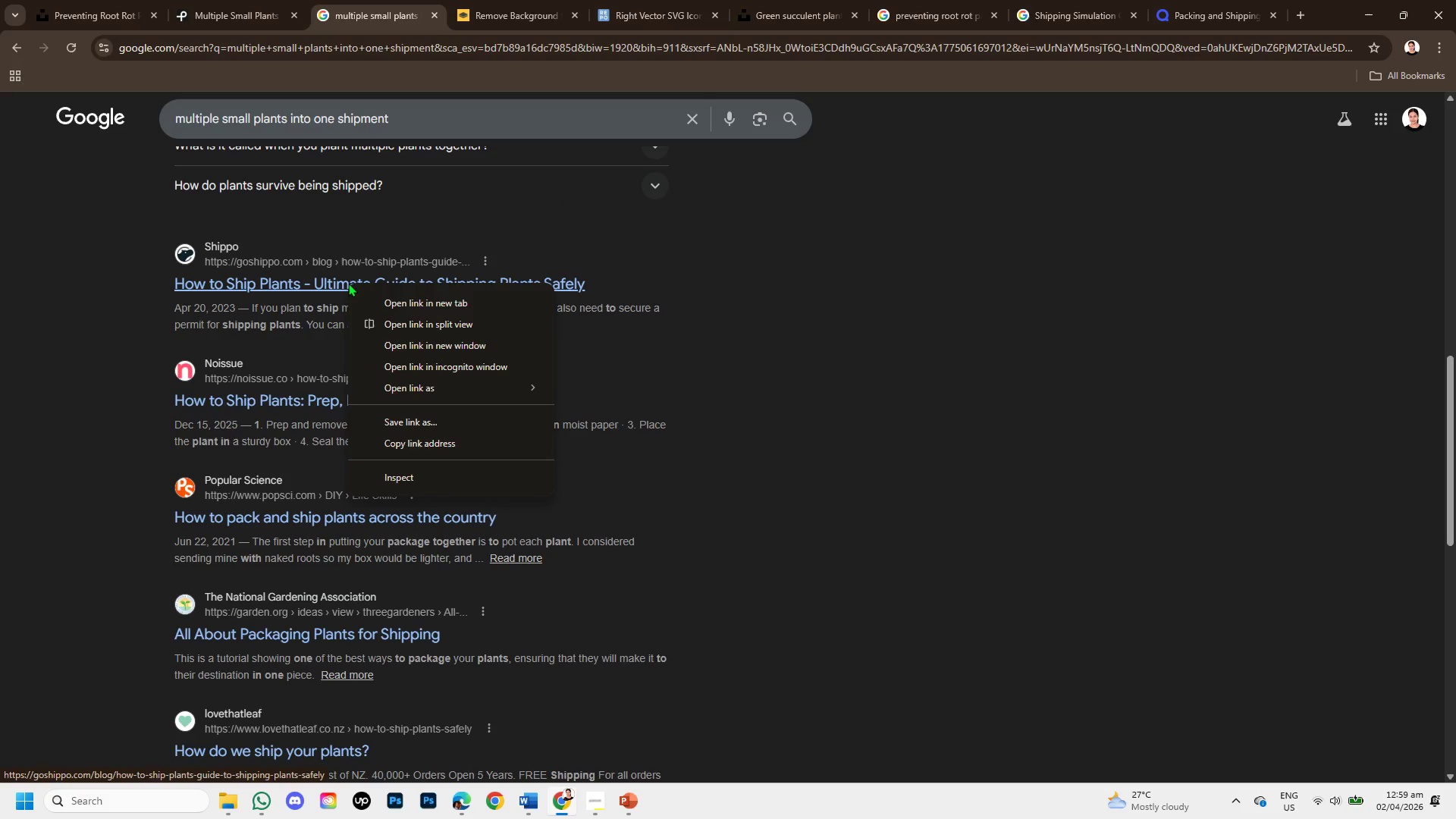 
left_click([427, 291])
 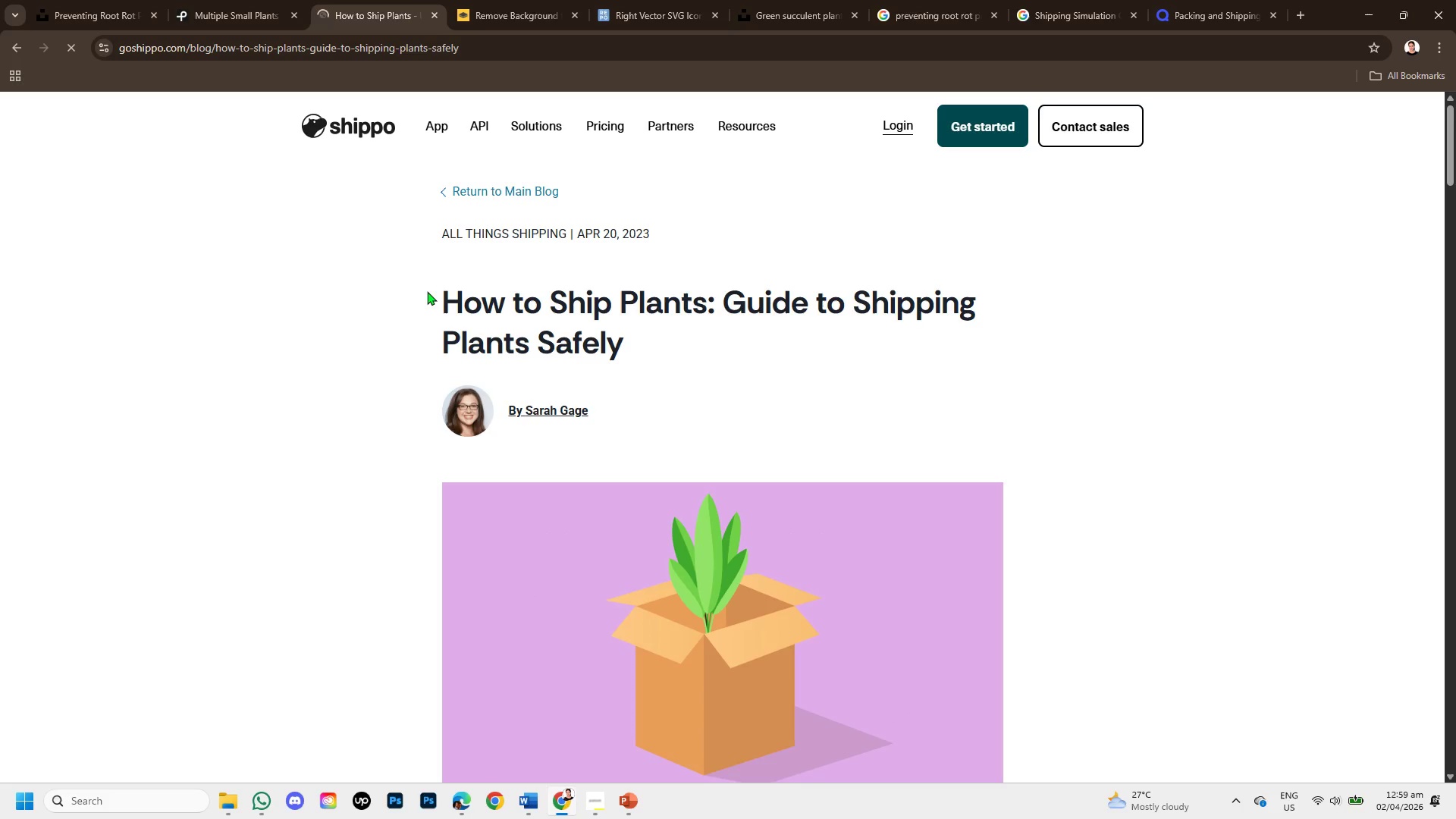 
scroll: coordinate [519, 388], scroll_direction: down, amount: 2.0
 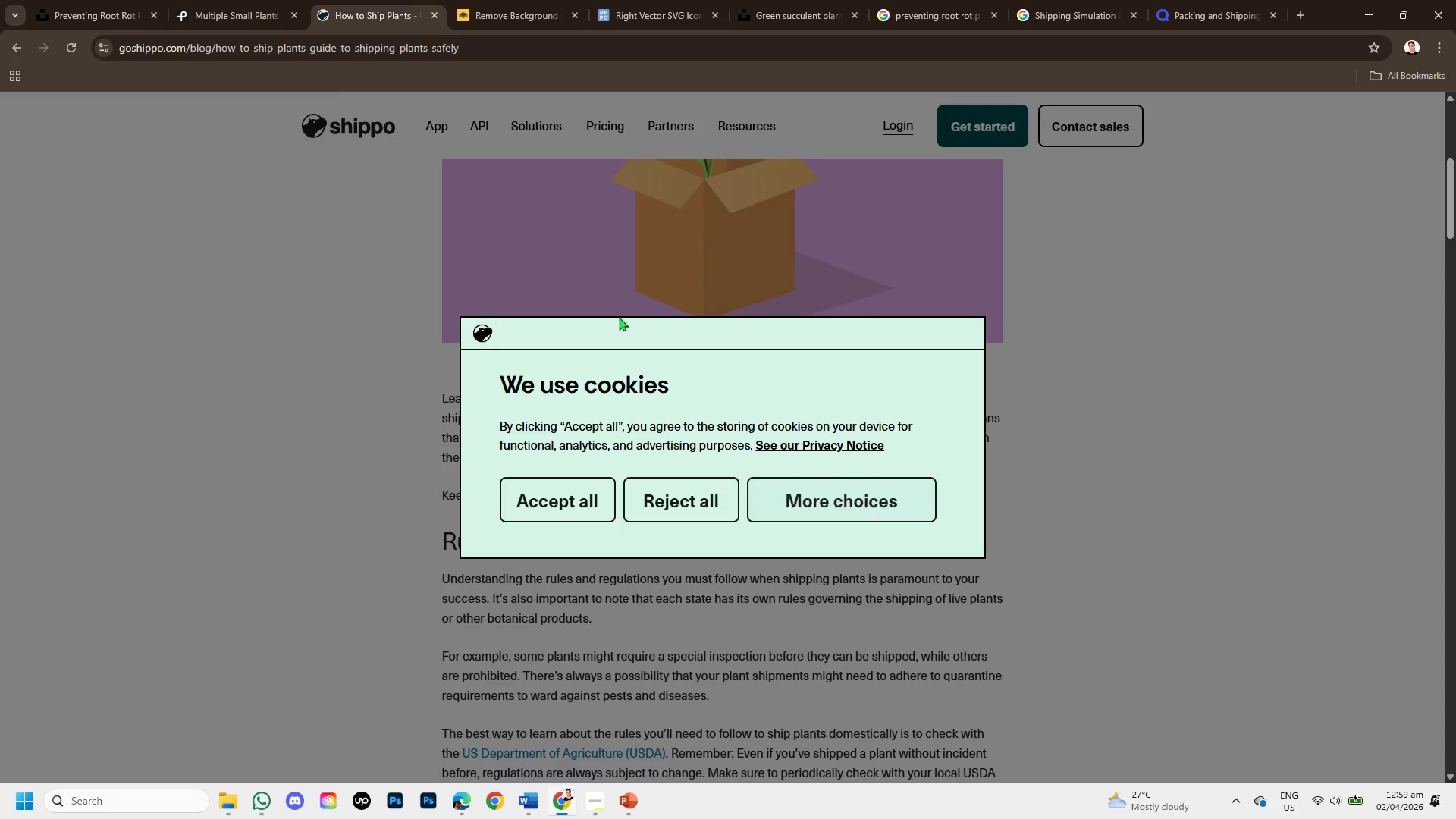 
left_click([708, 490])
 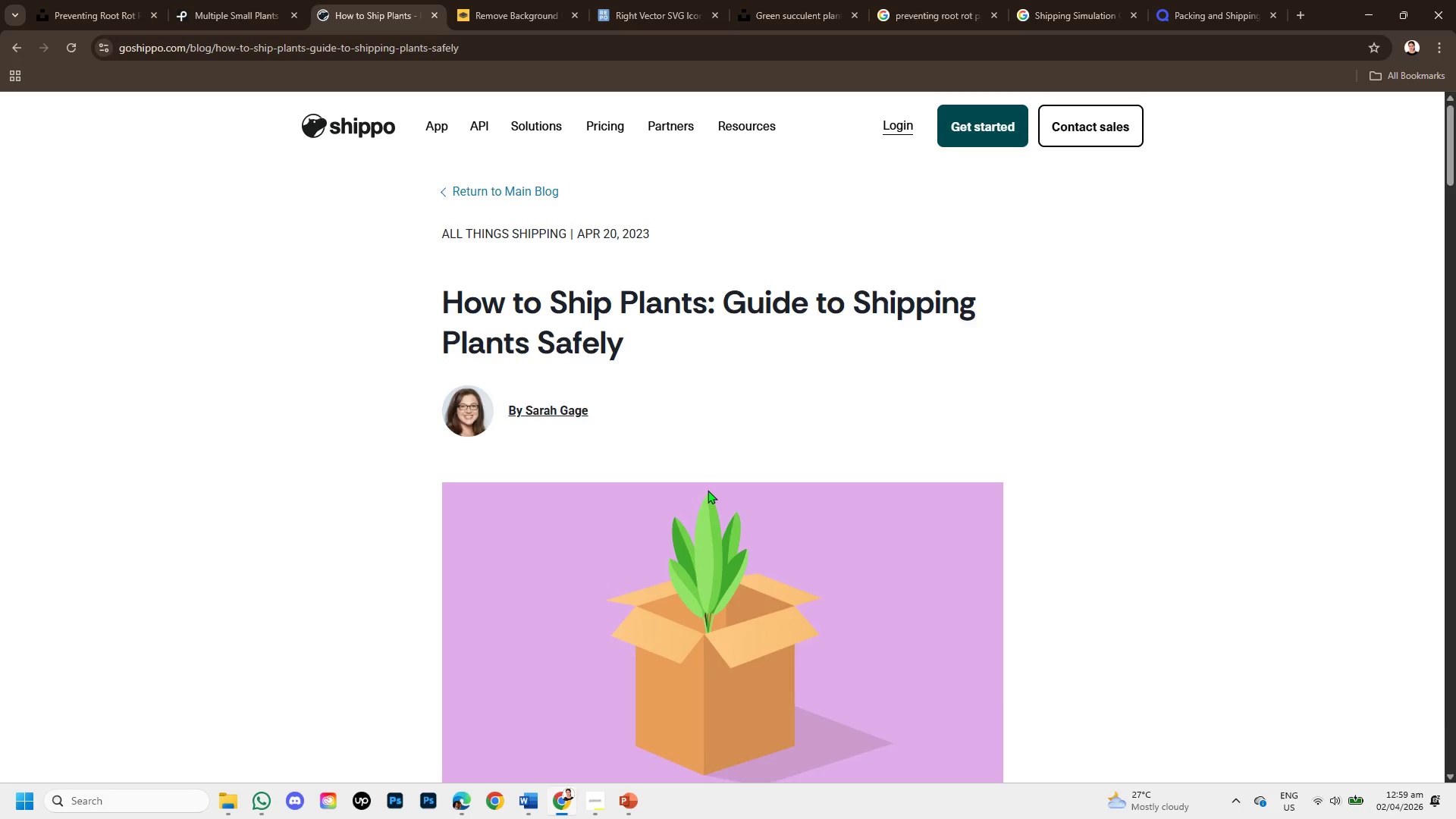 
scroll: coordinate [707, 490], scroll_direction: down, amount: 3.0
 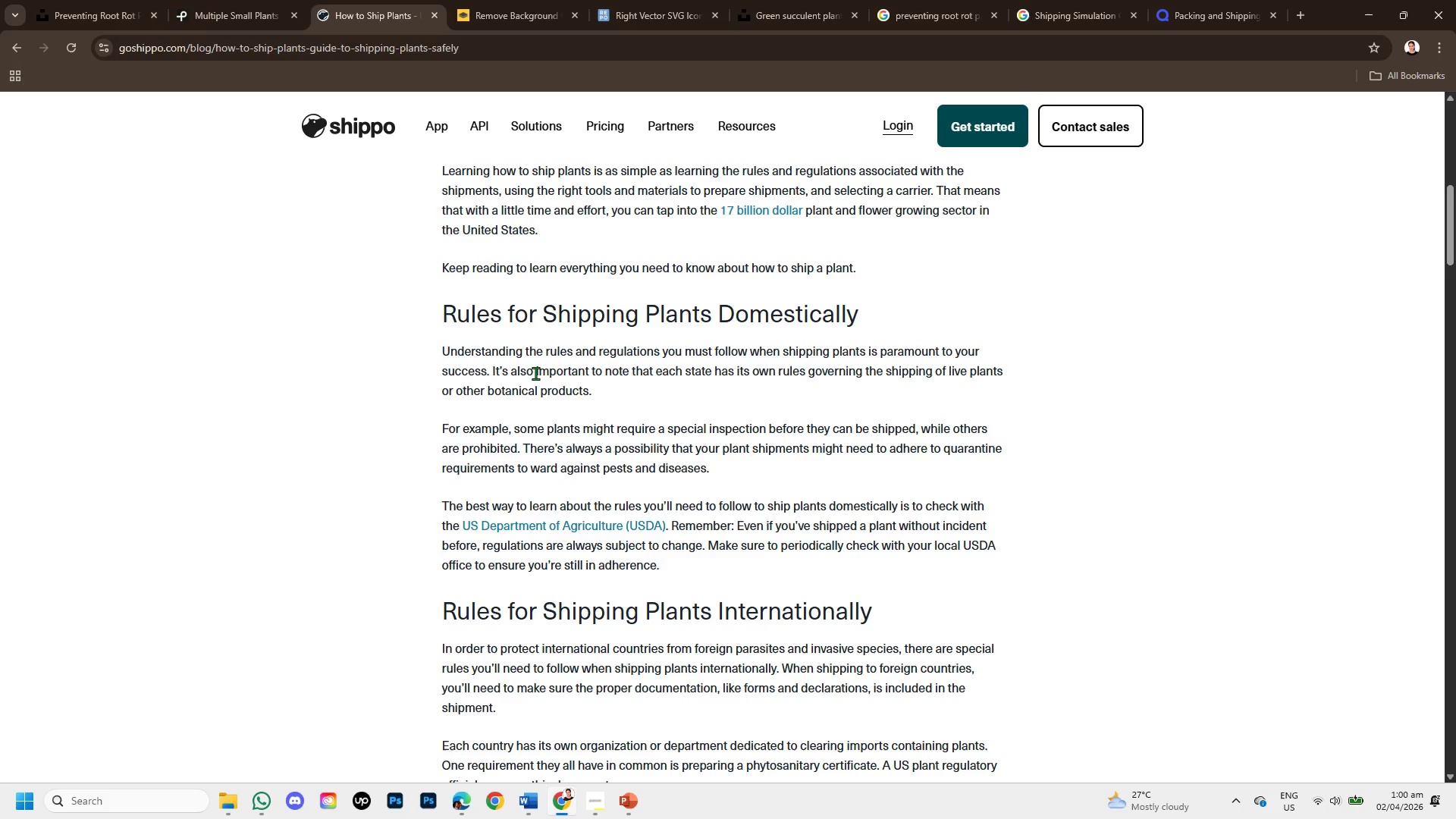 
wait(18.3)
 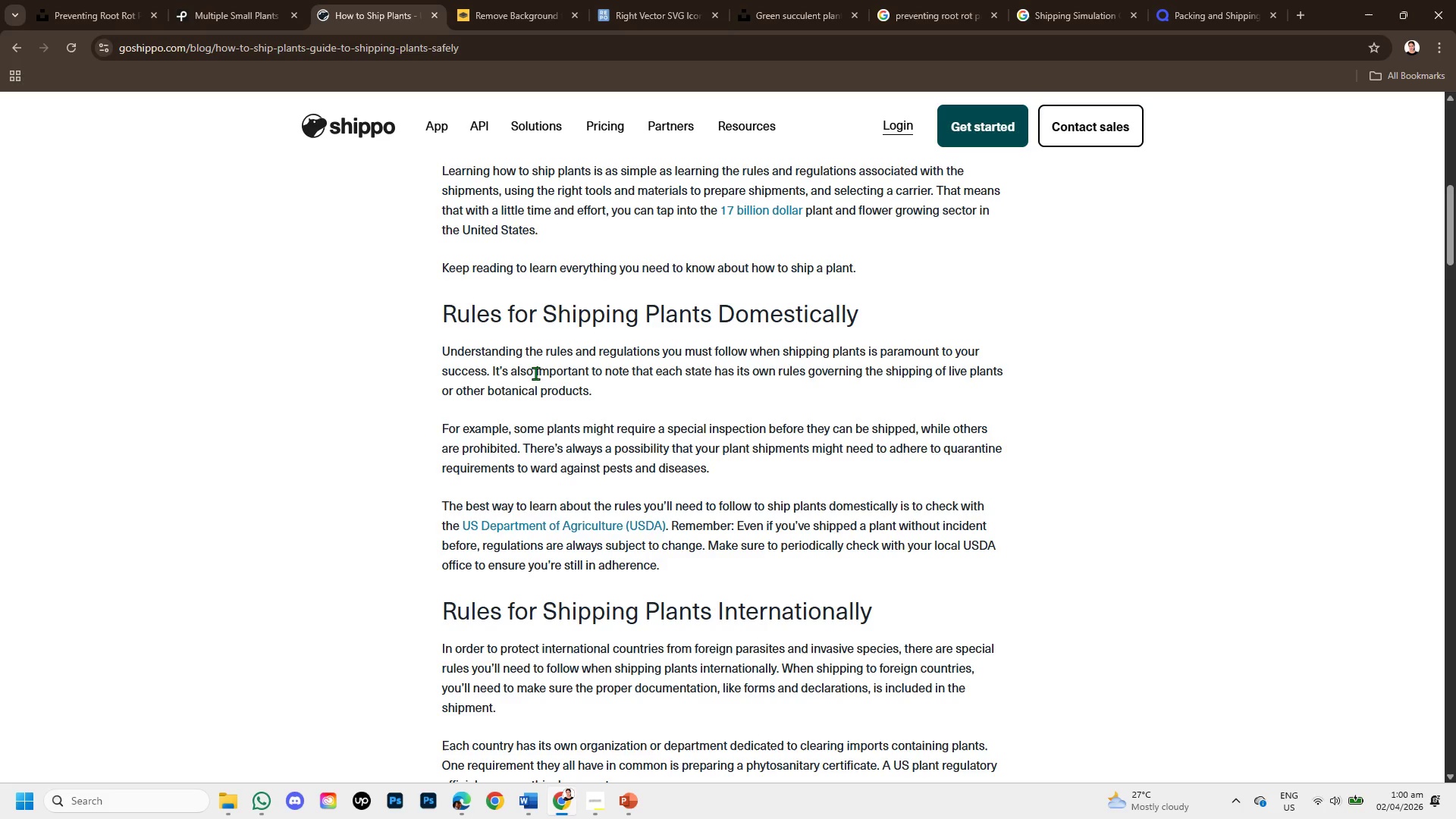 
left_click_drag(start_coordinate=[451, 509], to_coordinate=[805, 575])
 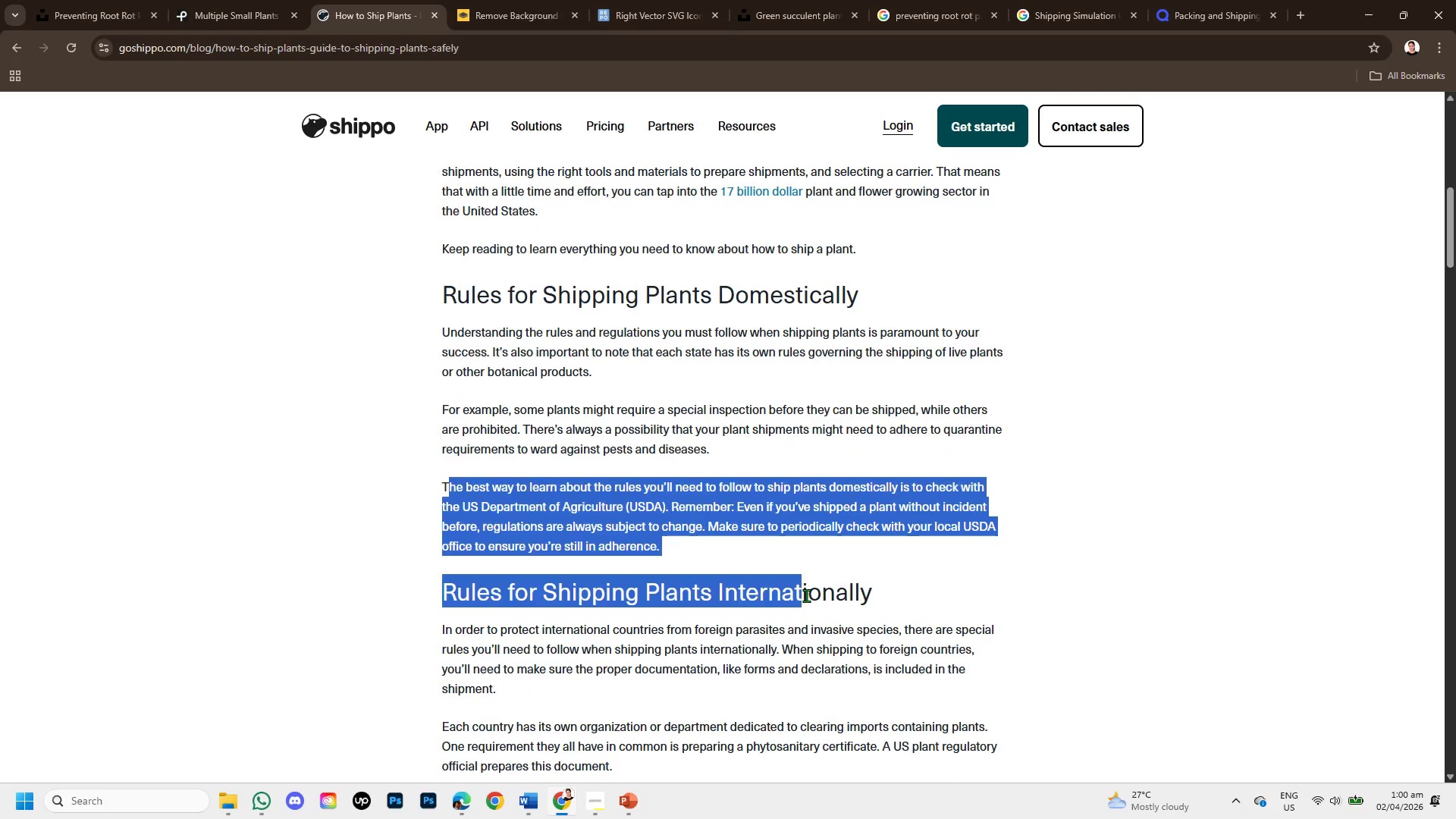 
scroll: coordinate [806, 595], scroll_direction: down, amount: 1.0
 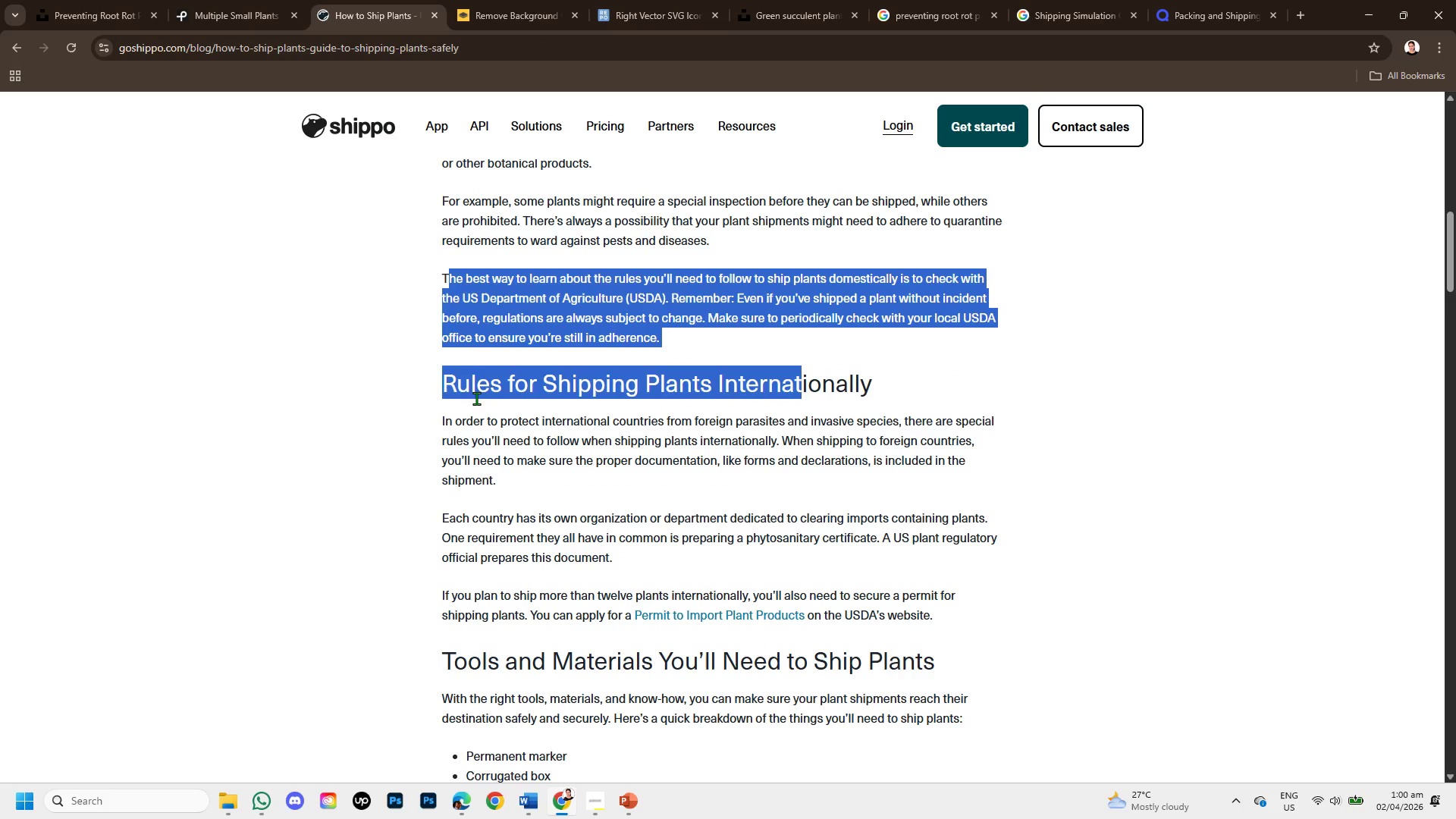 
left_click([476, 398])
 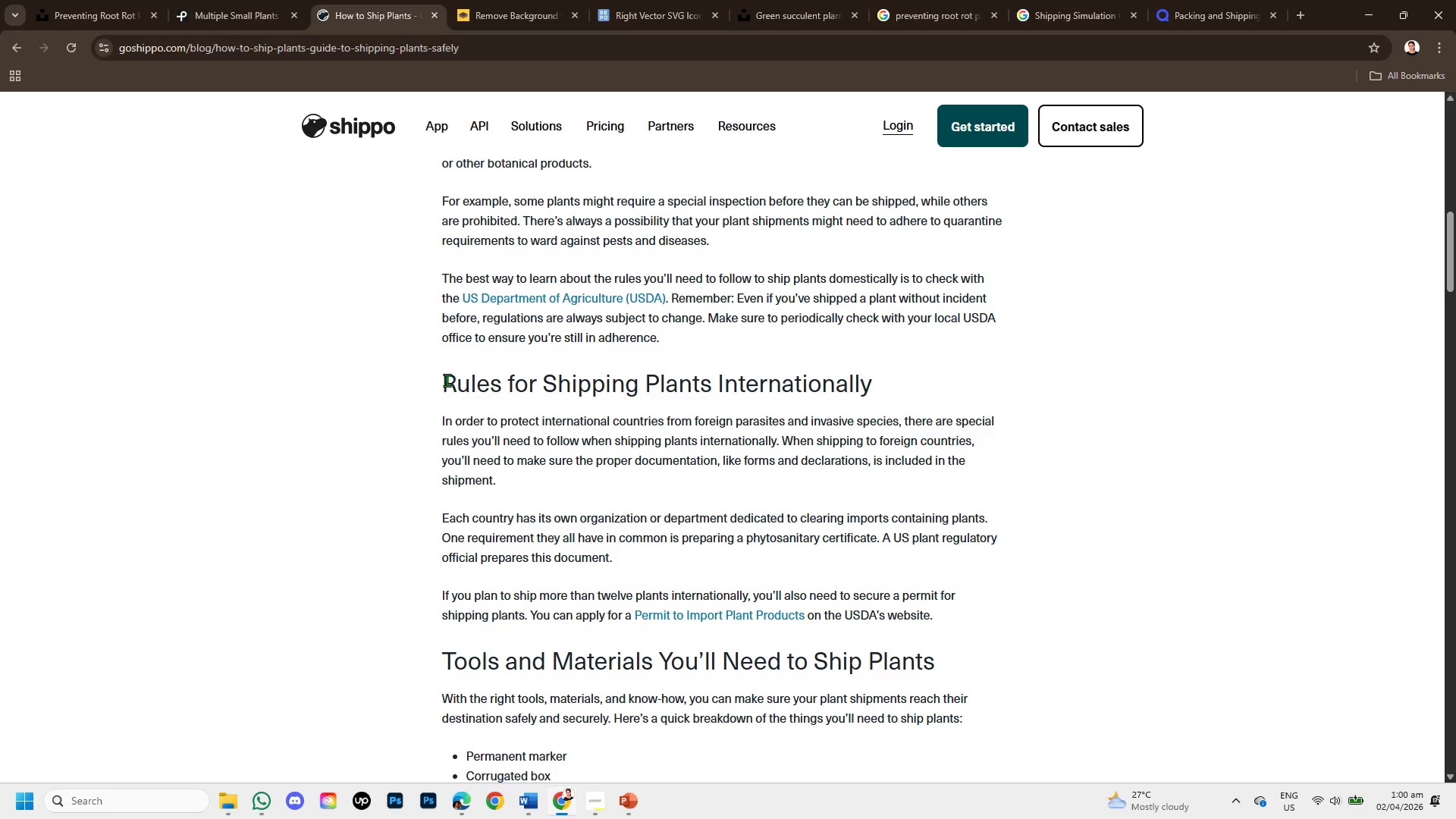 
left_click_drag(start_coordinate=[445, 380], to_coordinate=[880, 369])
 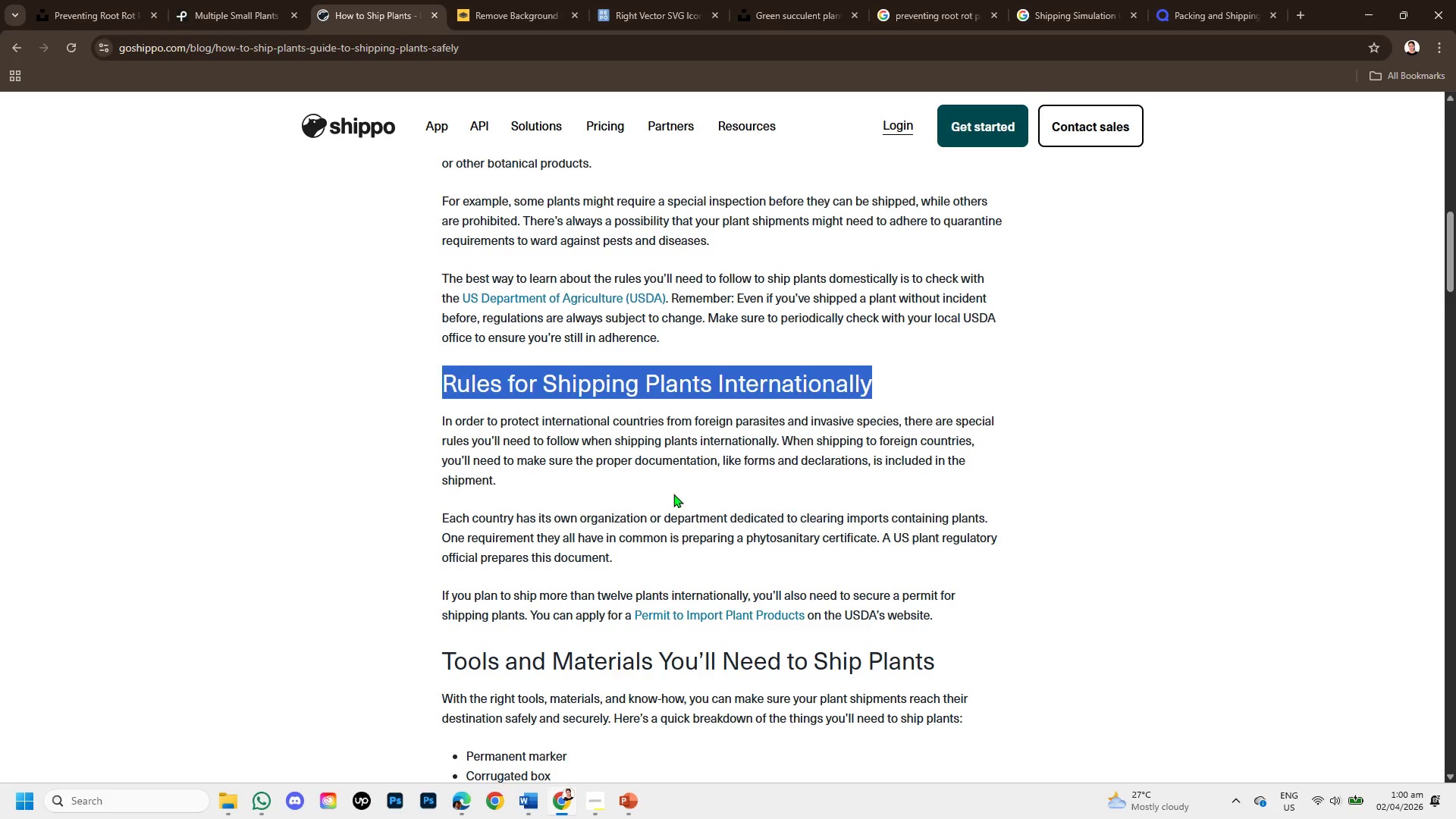 
scroll: coordinate [663, 482], scroll_direction: down, amount: 3.0
 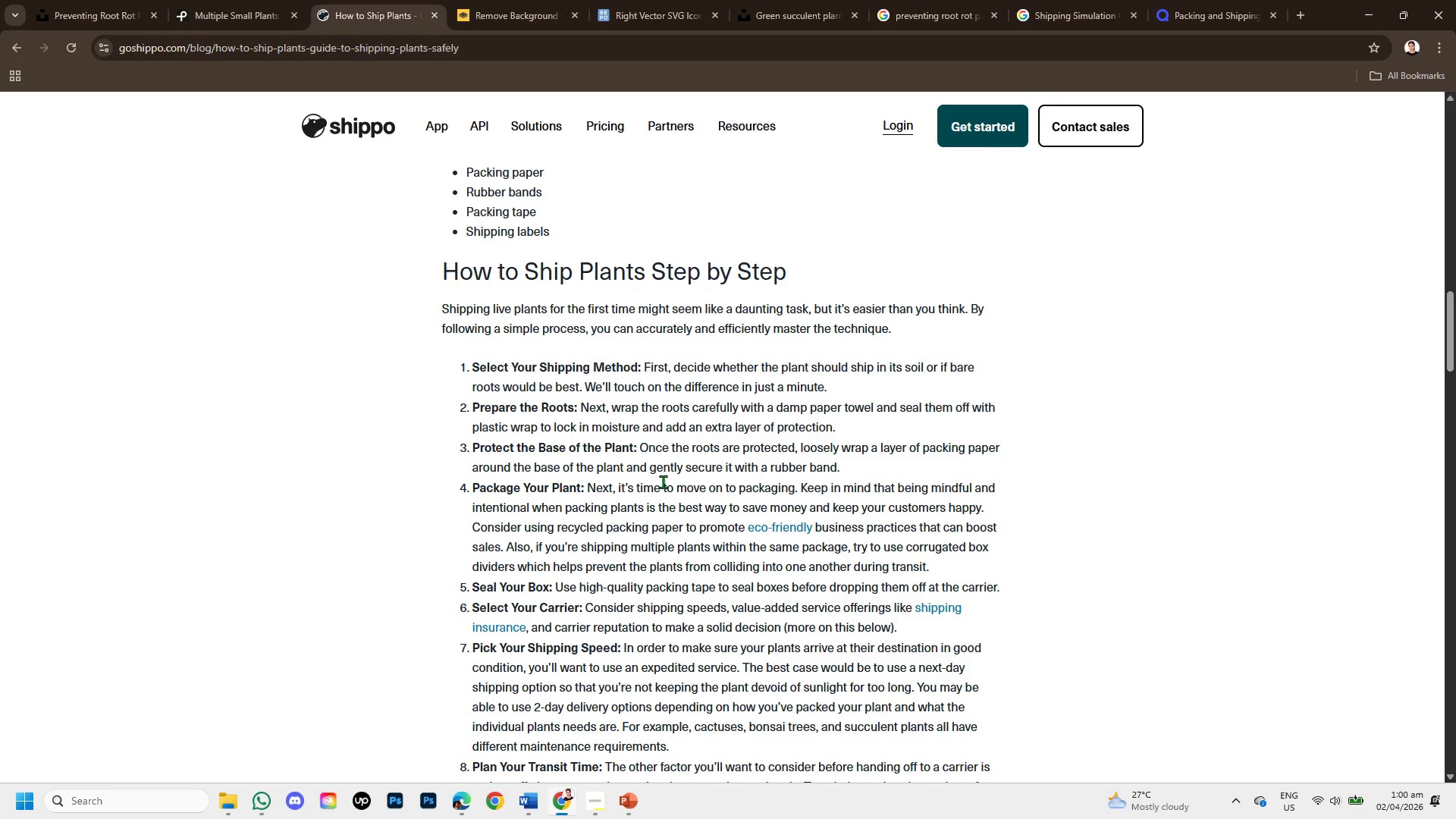 
wait(5.41)
 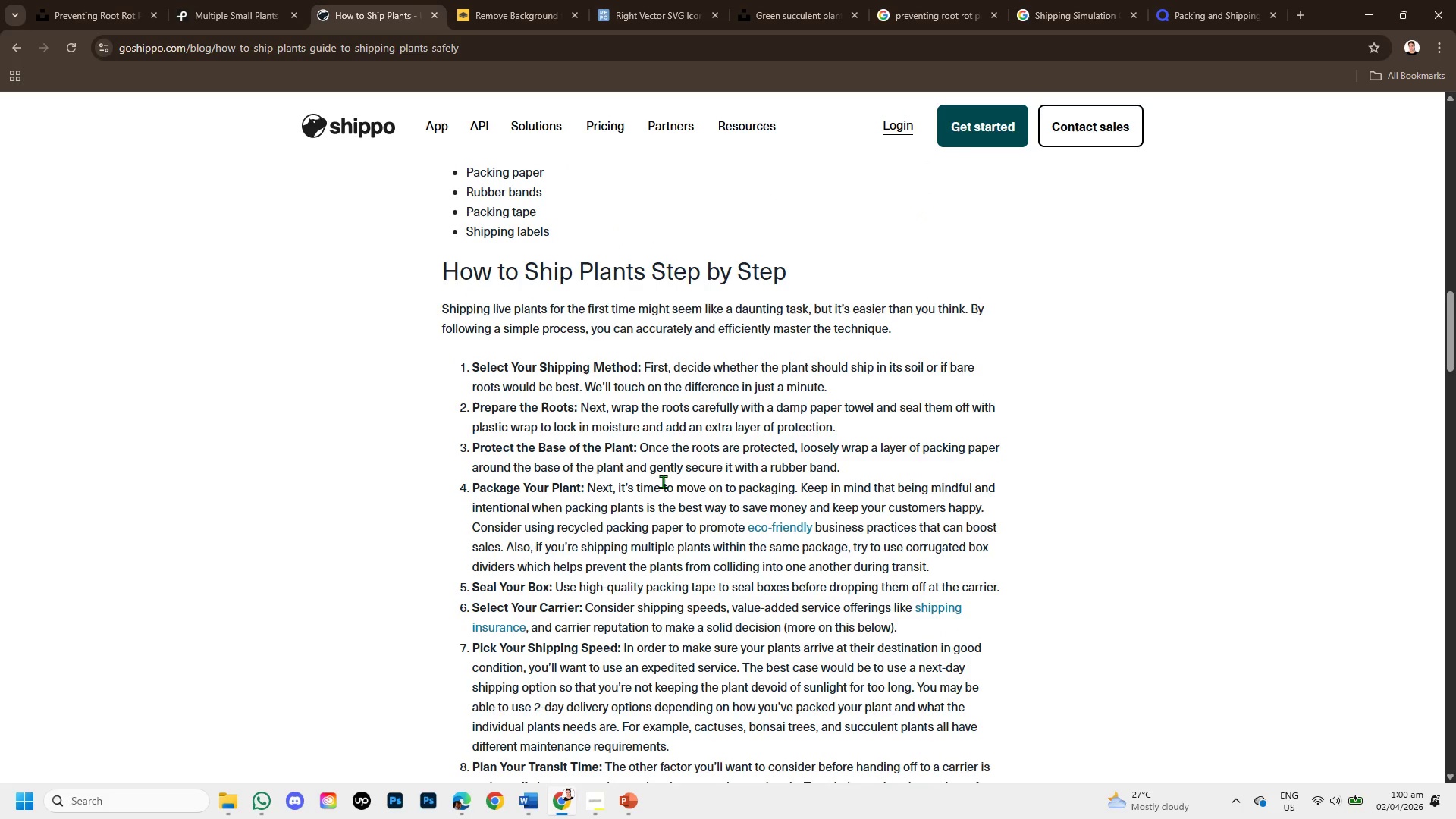 
left_click([216, 0])
 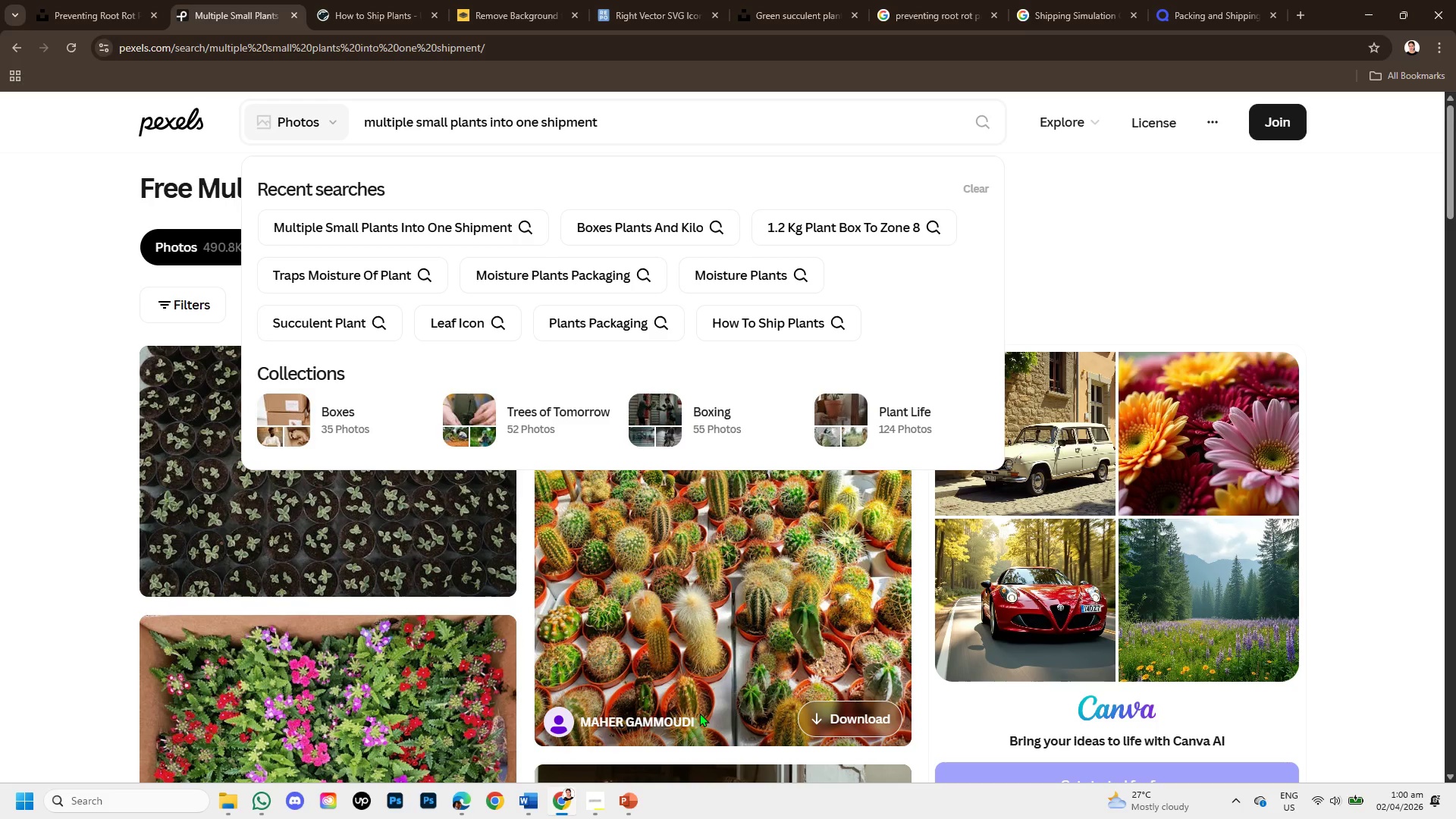 
scroll: coordinate [699, 713], scroll_direction: down, amount: 2.0
 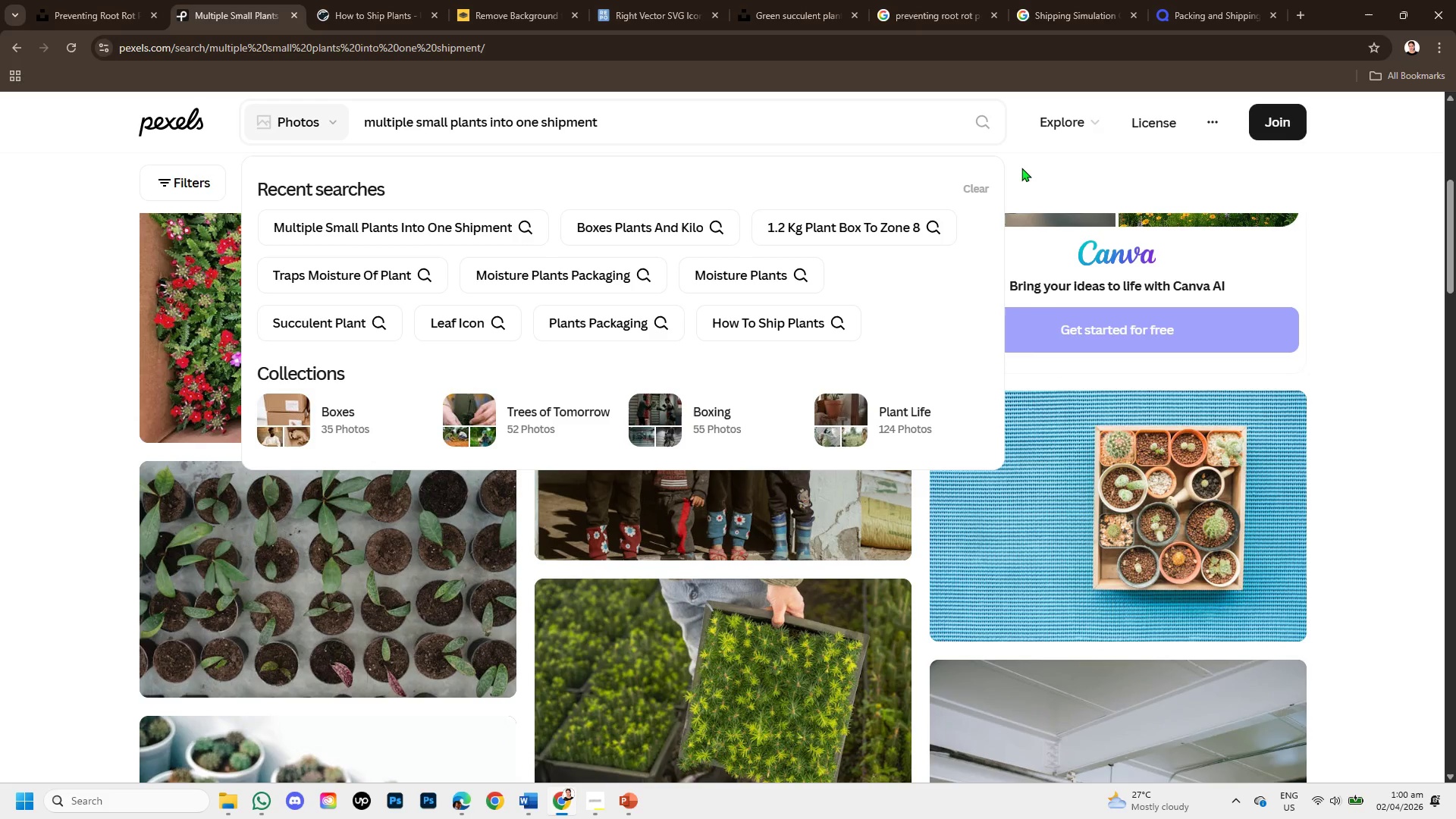 
left_click([1025, 172])
 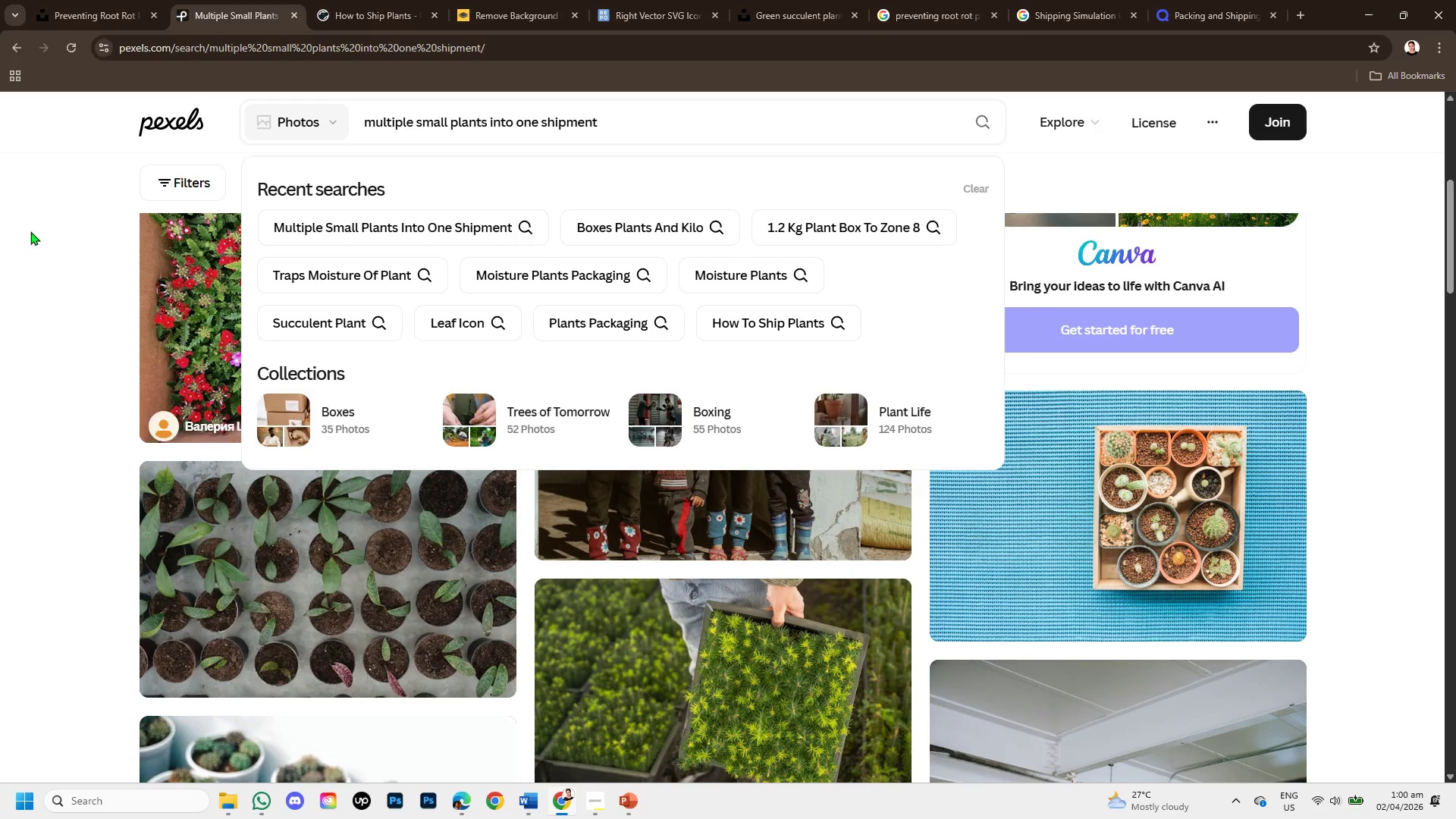 
left_click([30, 231])
 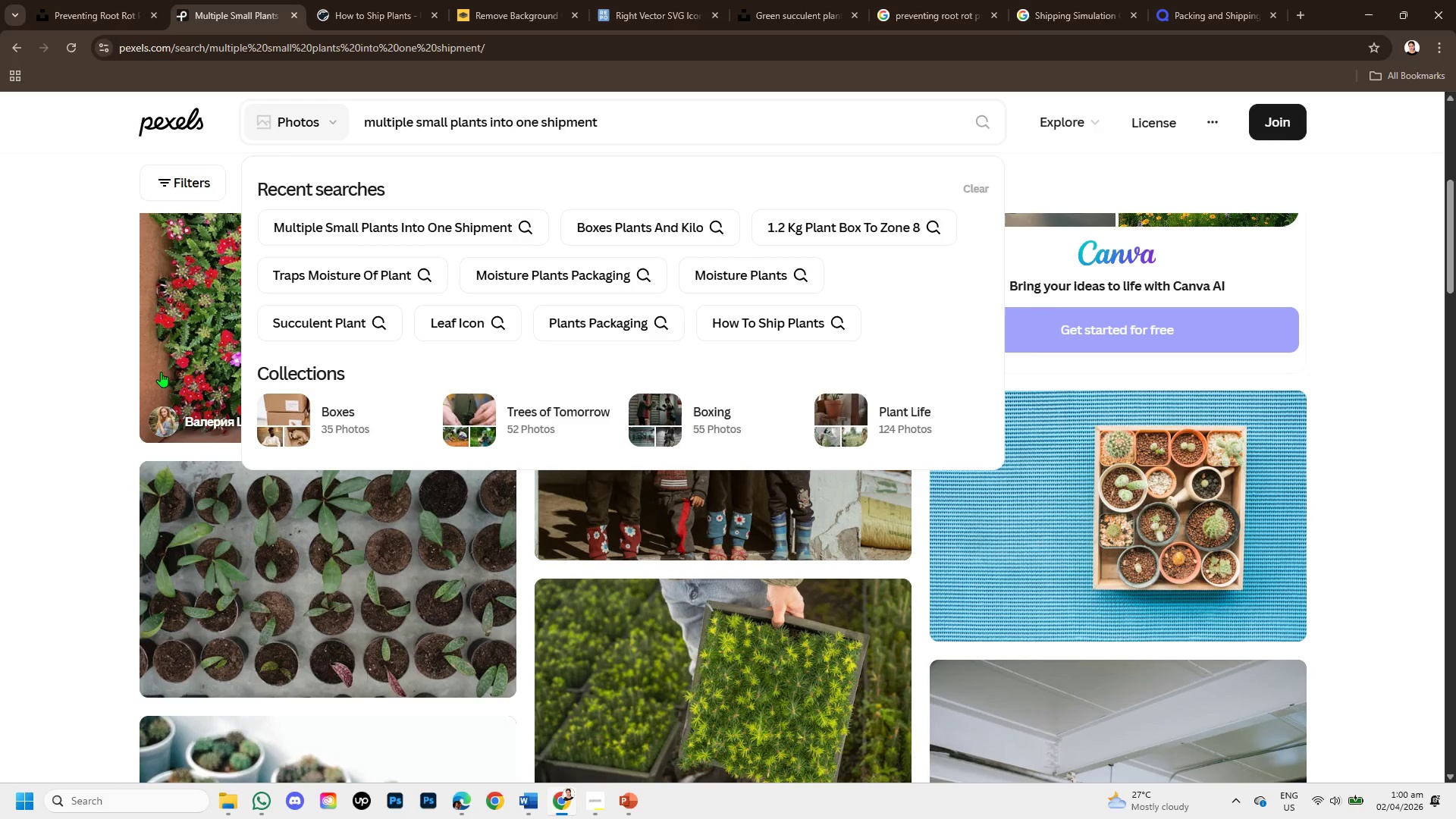 
left_click([161, 372])
 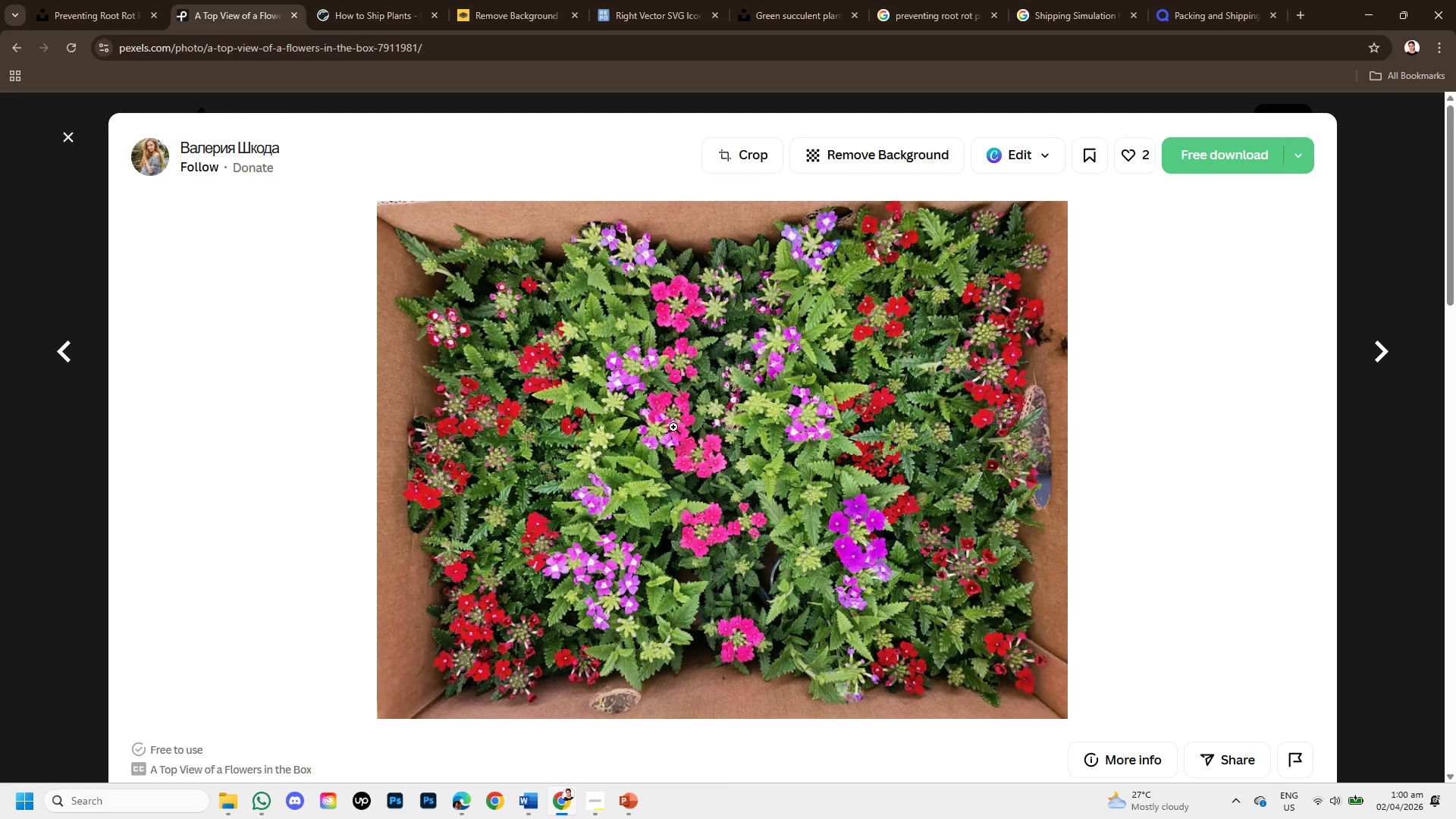 
scroll: coordinate [673, 427], scroll_direction: down, amount: 1.0
 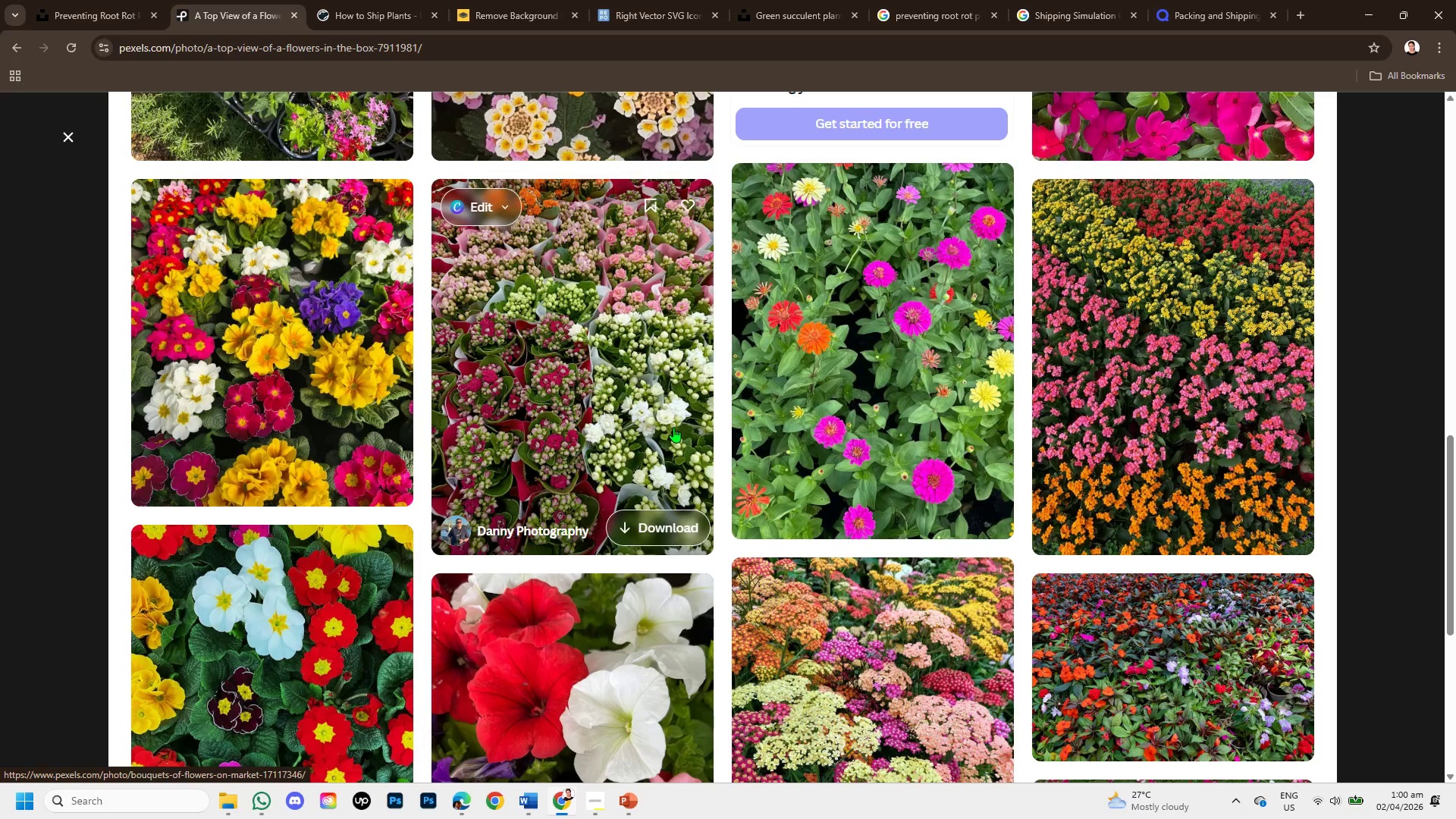 
scroll: coordinate [657, 419], scroll_direction: up, amount: 5.0
 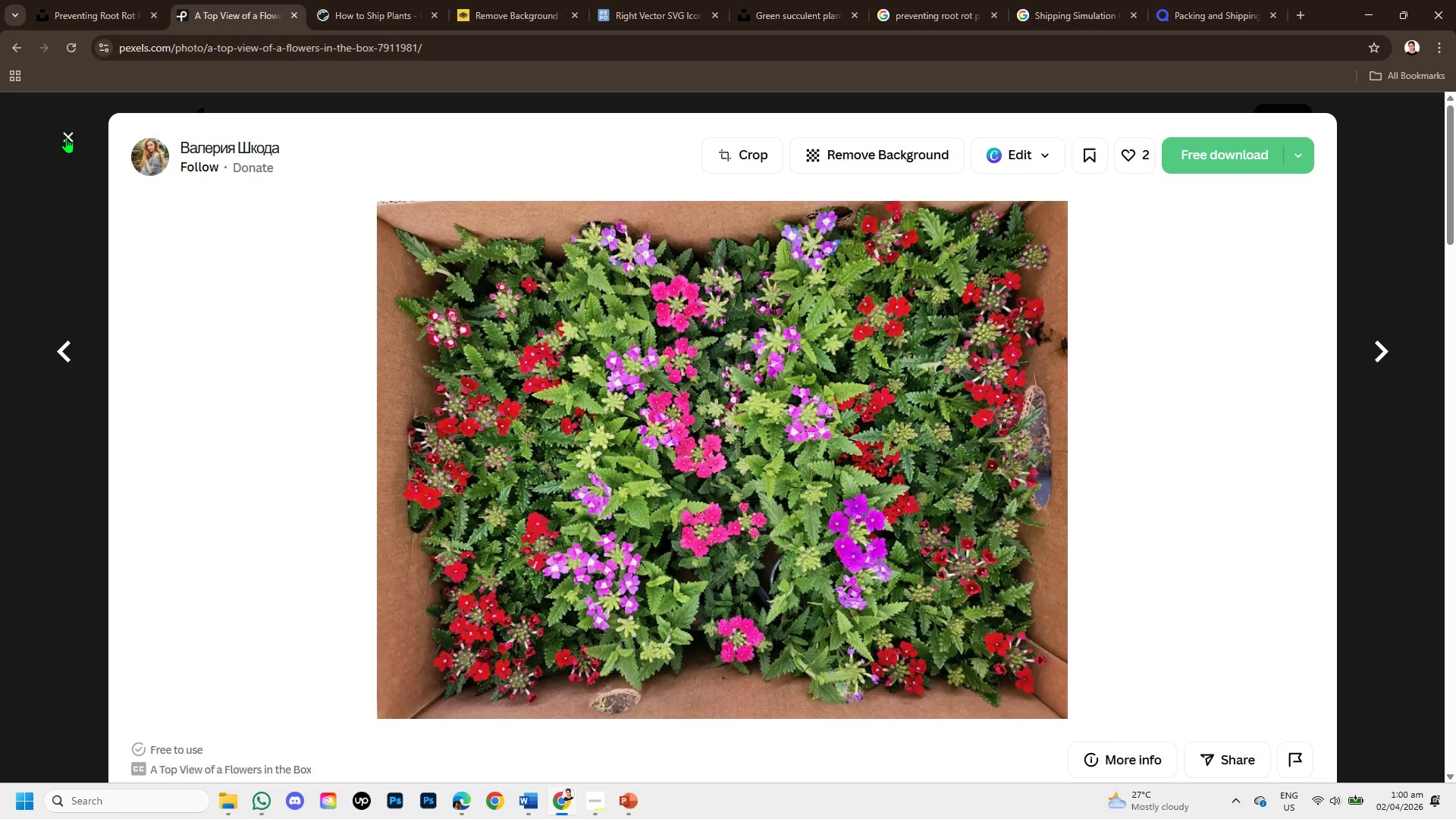 
right_click([685, 369])
 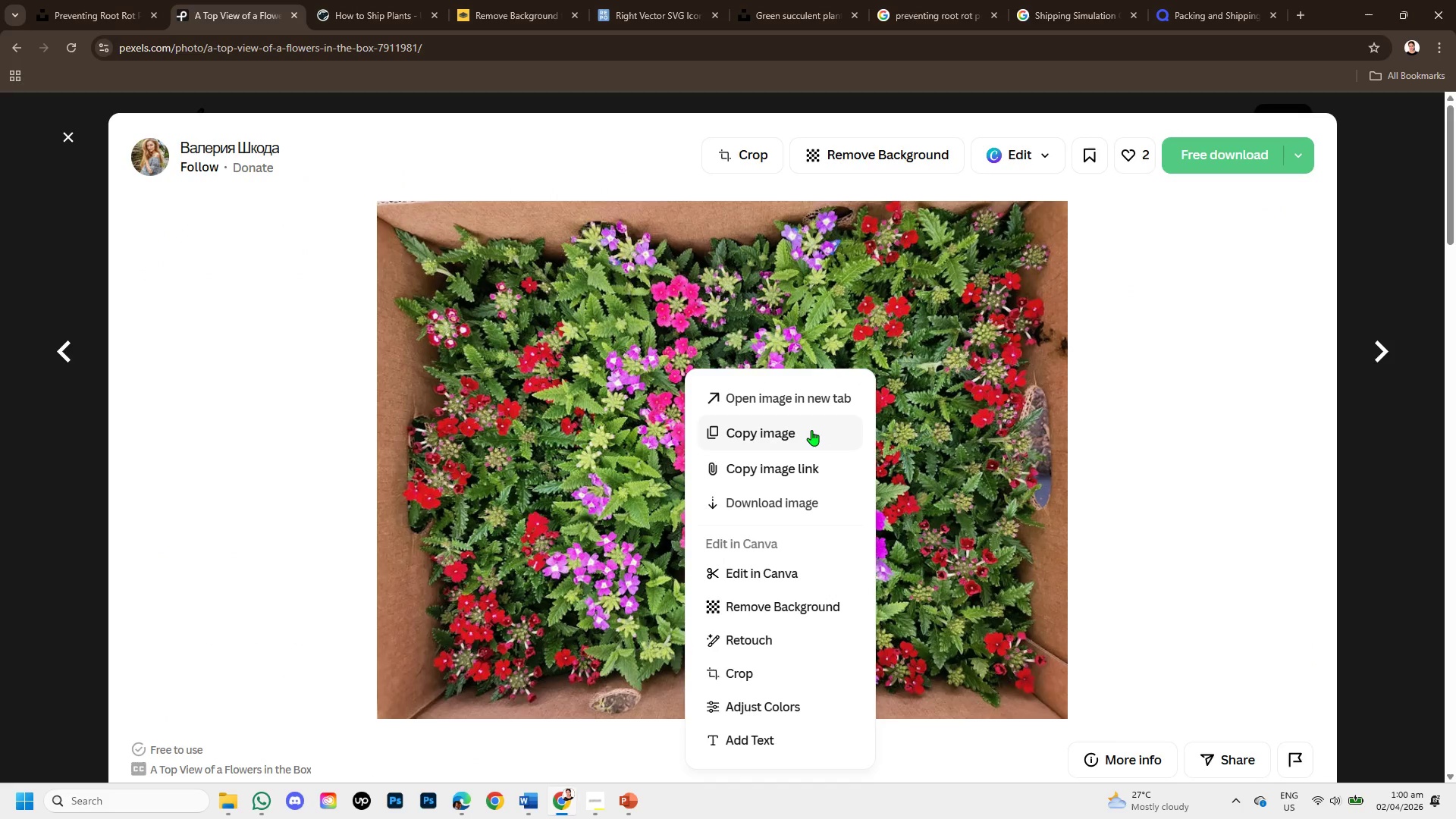 
left_click([811, 431])
 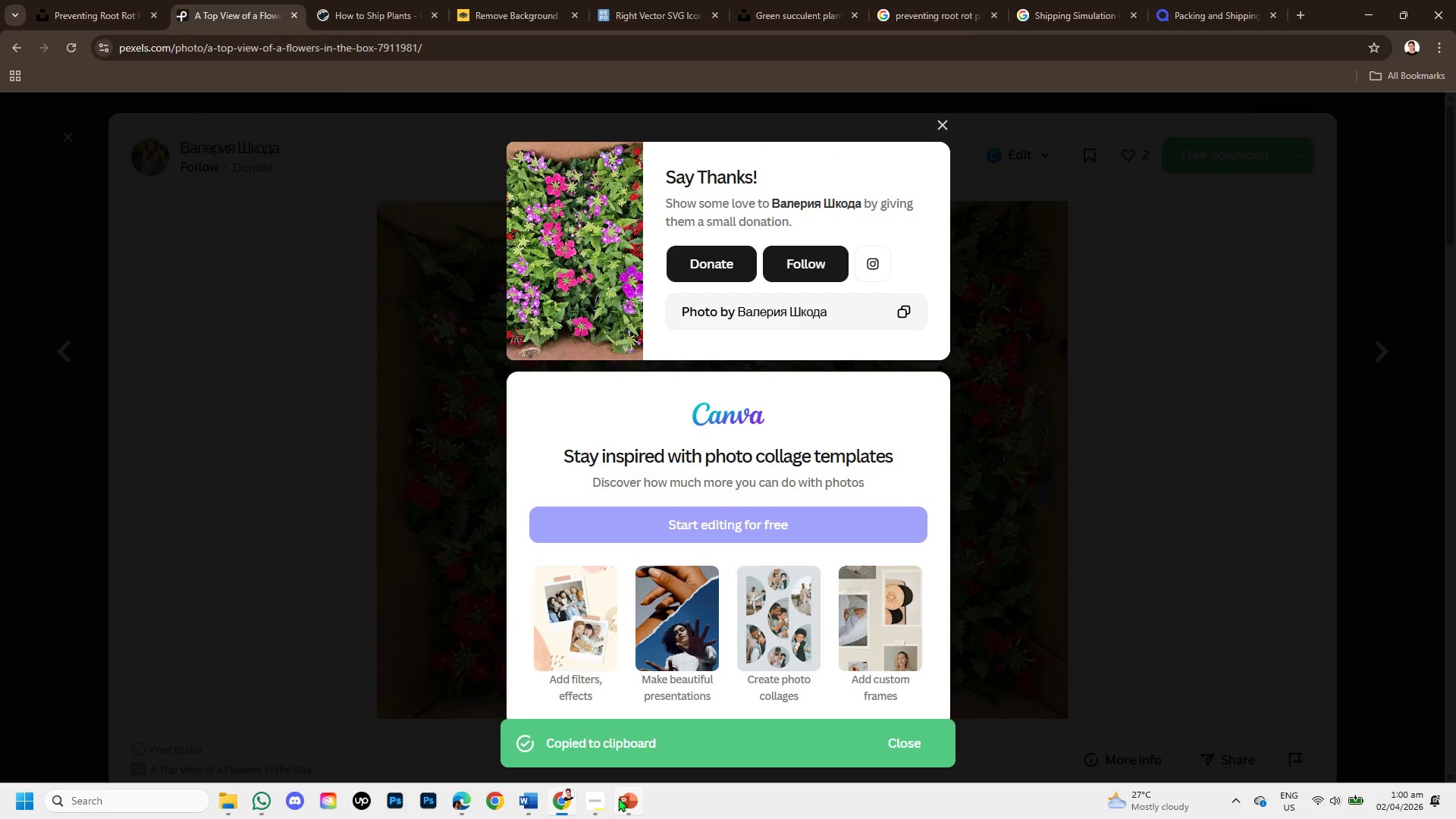 
left_click([233, 532])
 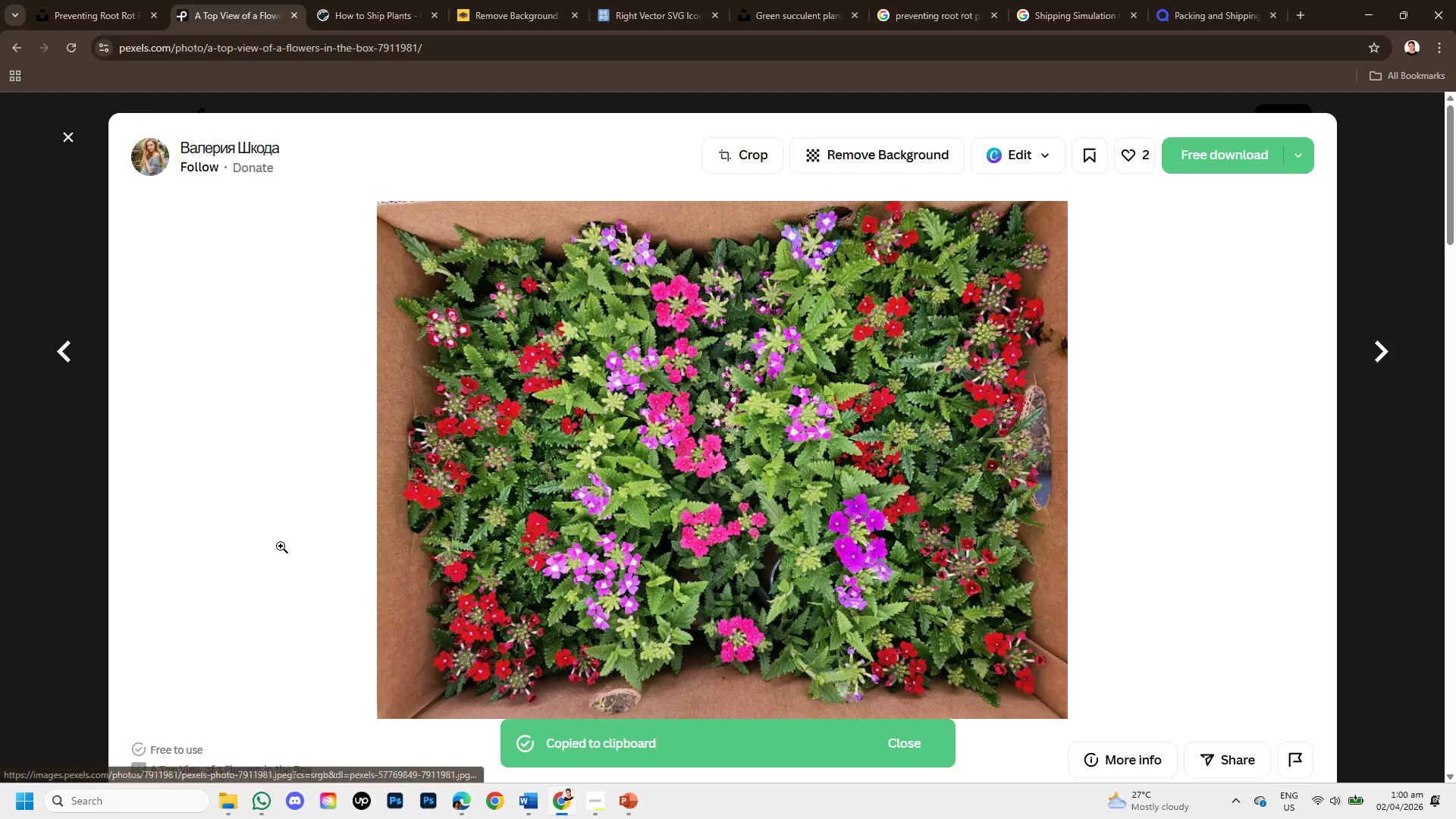 
scroll: coordinate [281, 546], scroll_direction: down, amount: 3.0
 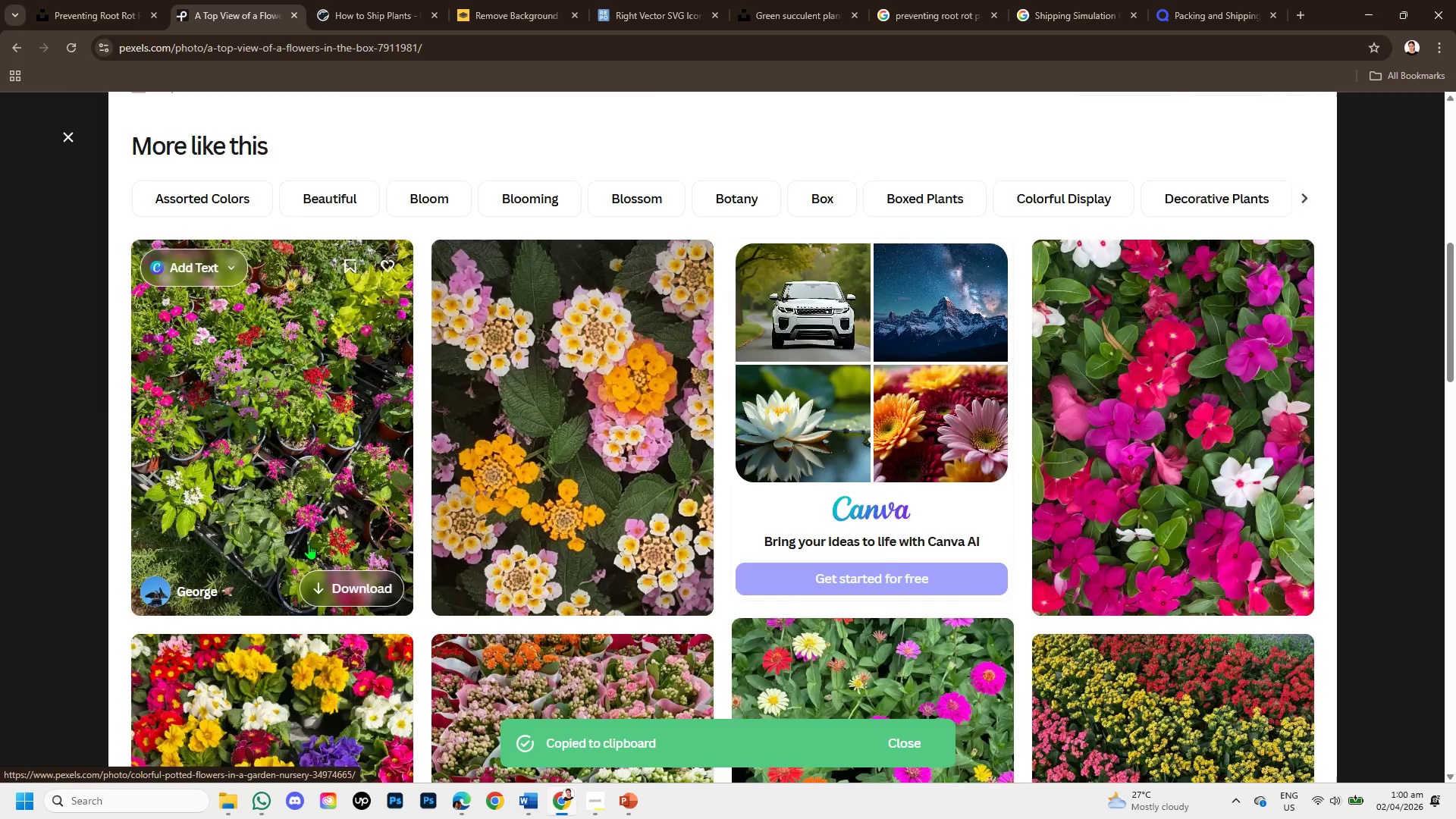 
scroll: coordinate [309, 544], scroll_direction: up, amount: 1.0
 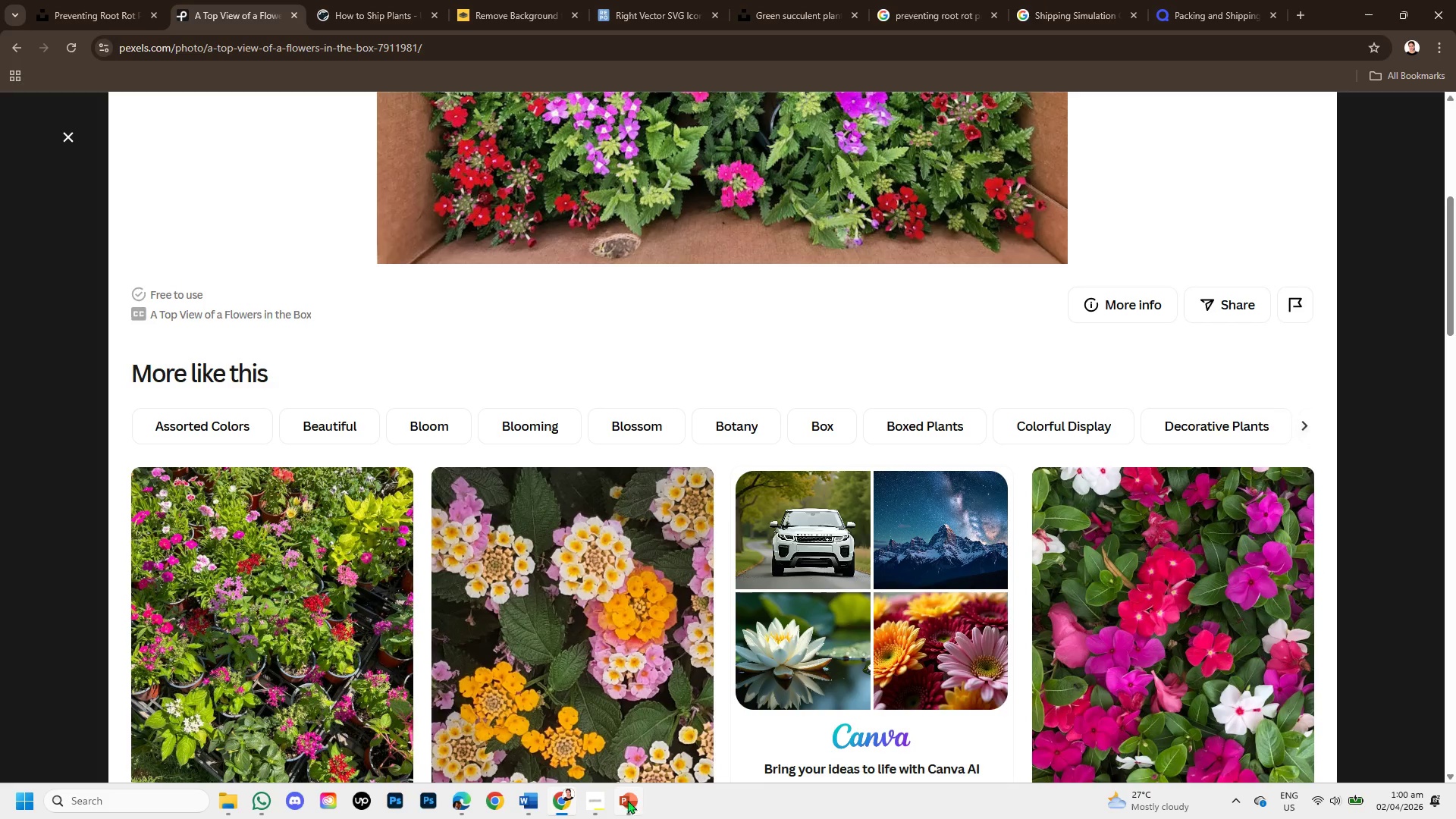 
left_click([622, 794])
 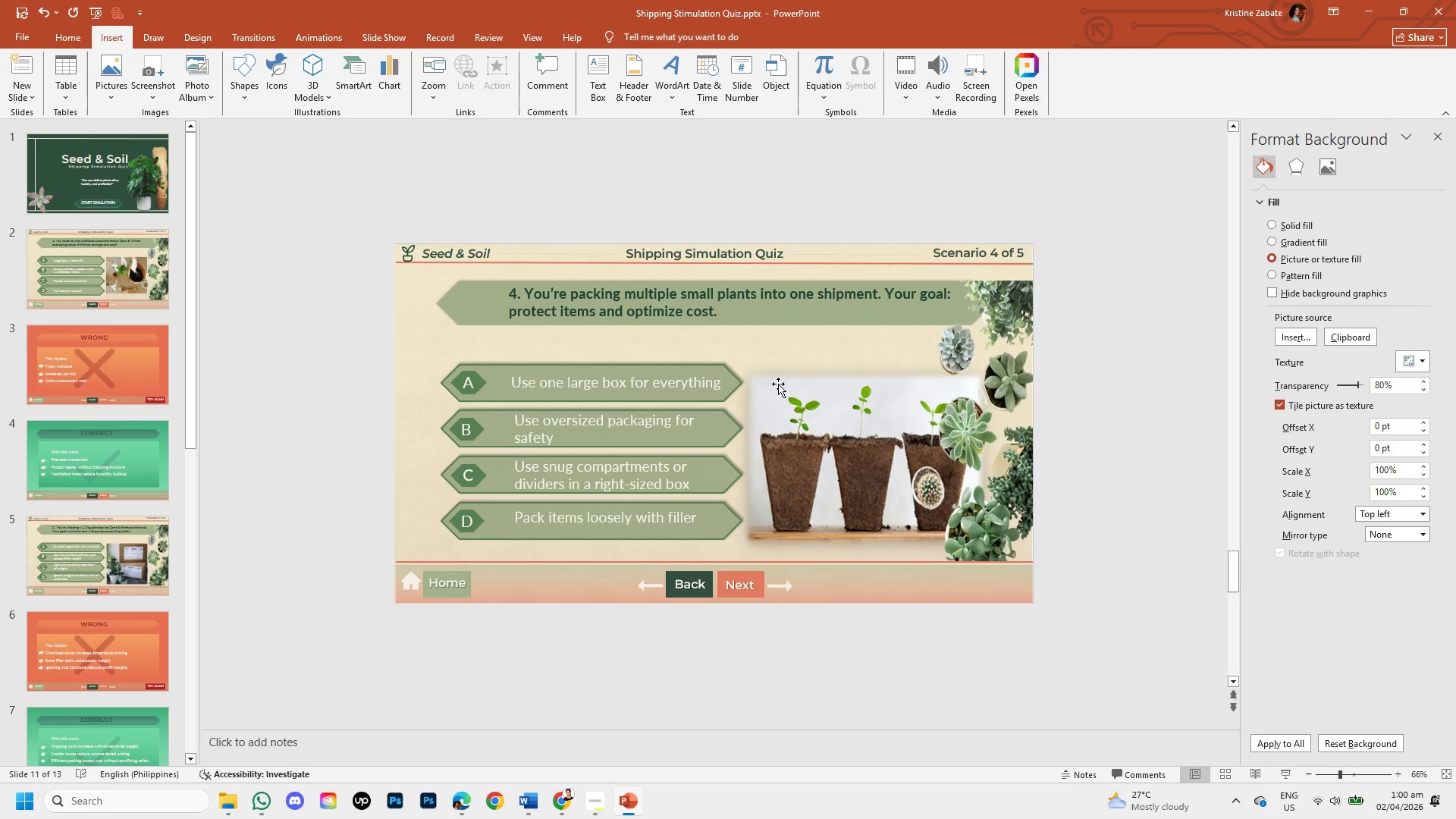 
left_click([802, 425])
 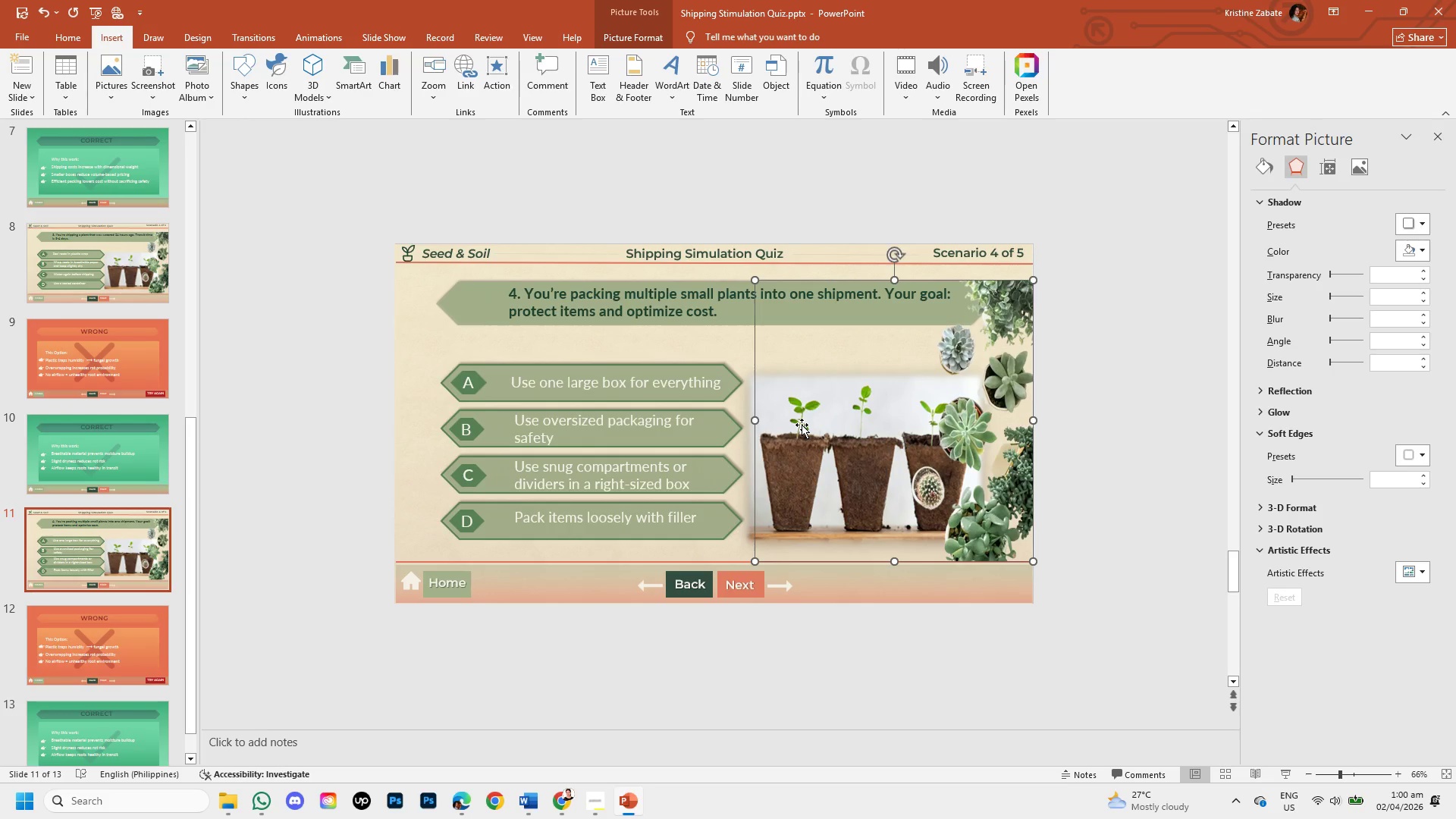 
key(Backspace)
 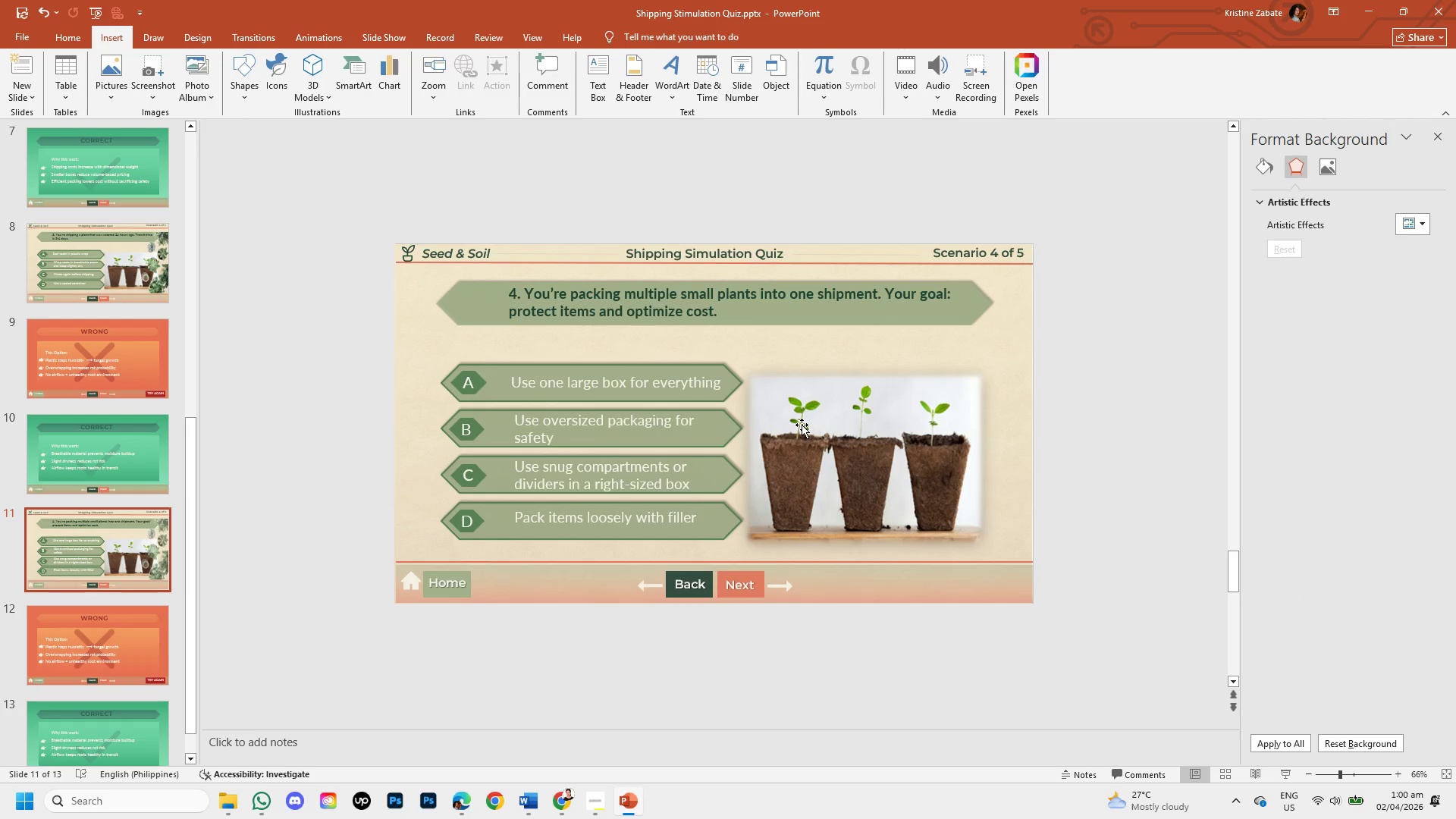 
key(Control+Z)
 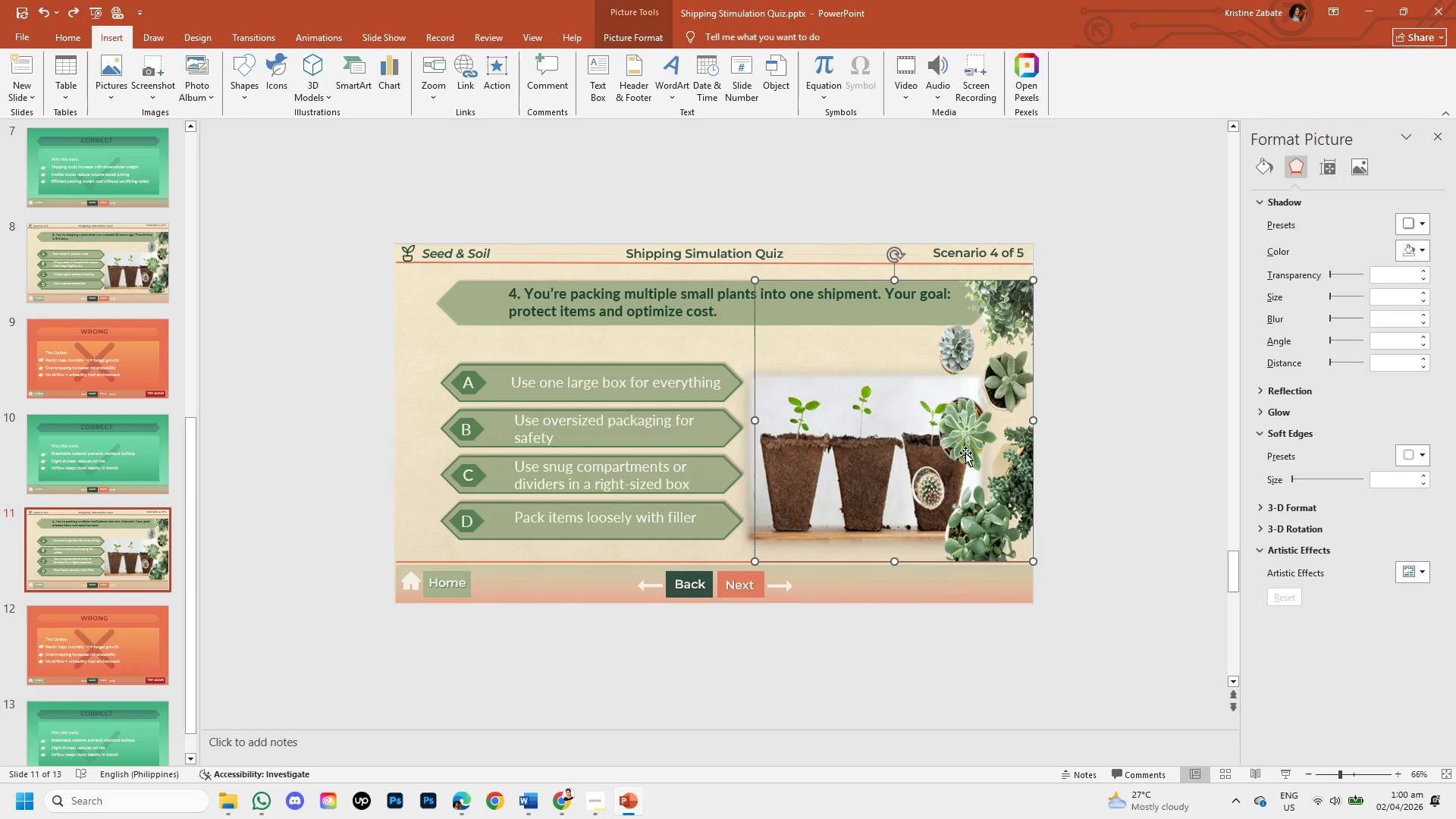 
left_click_drag(start_coordinate=[987, 494], to_coordinate=[1058, 500])
 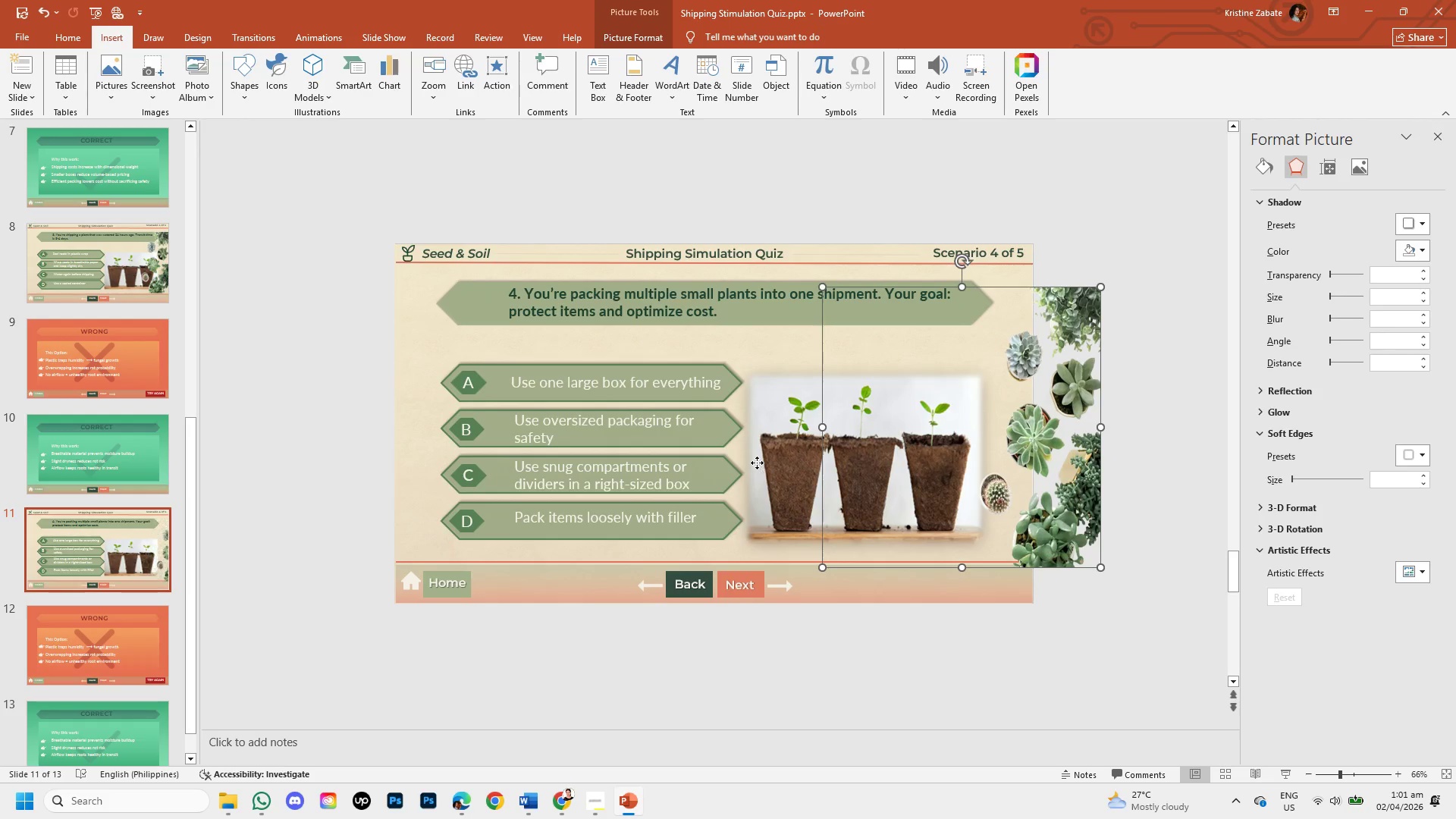 
left_click([757, 463])
 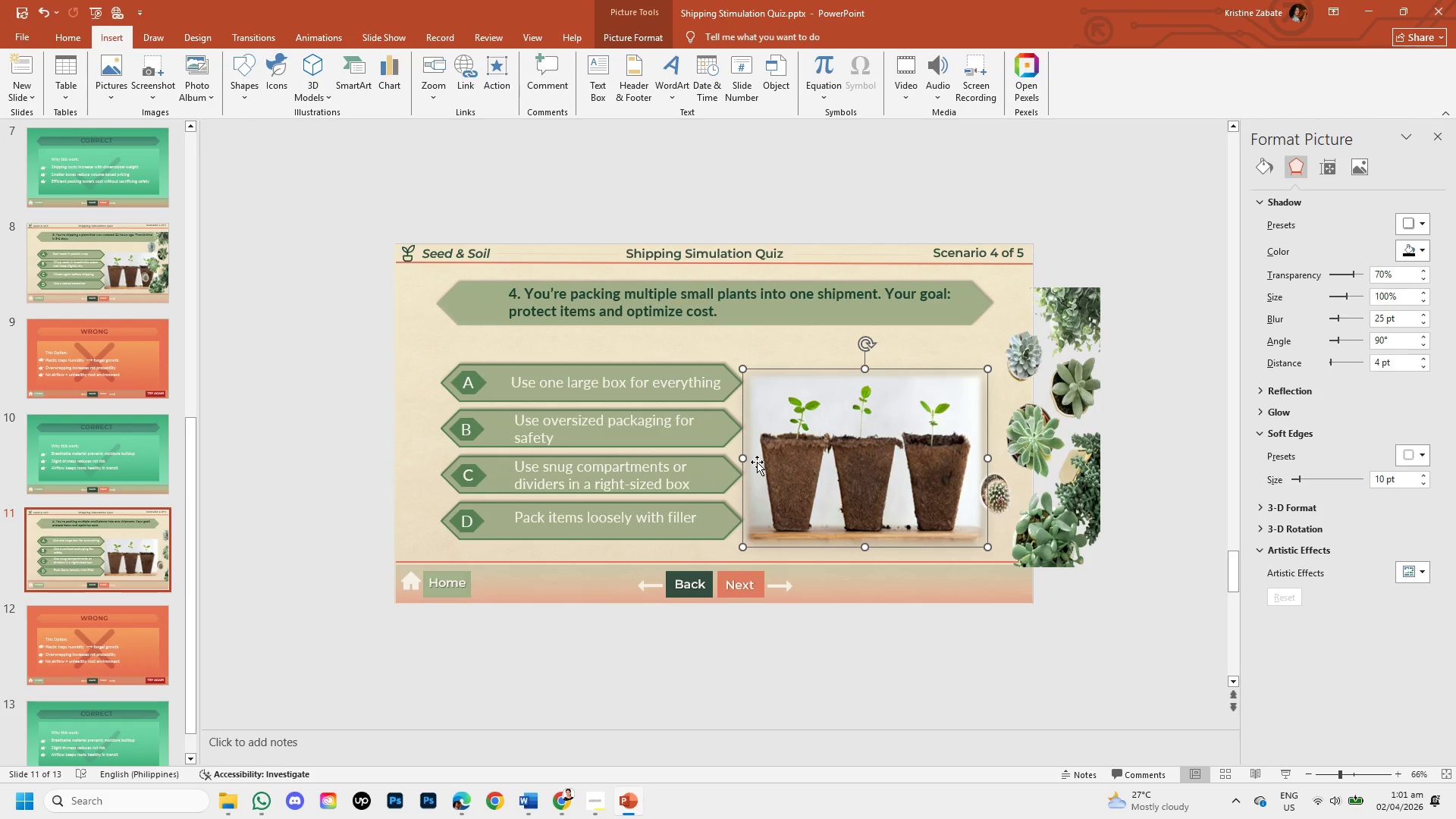 
key(Backspace)
 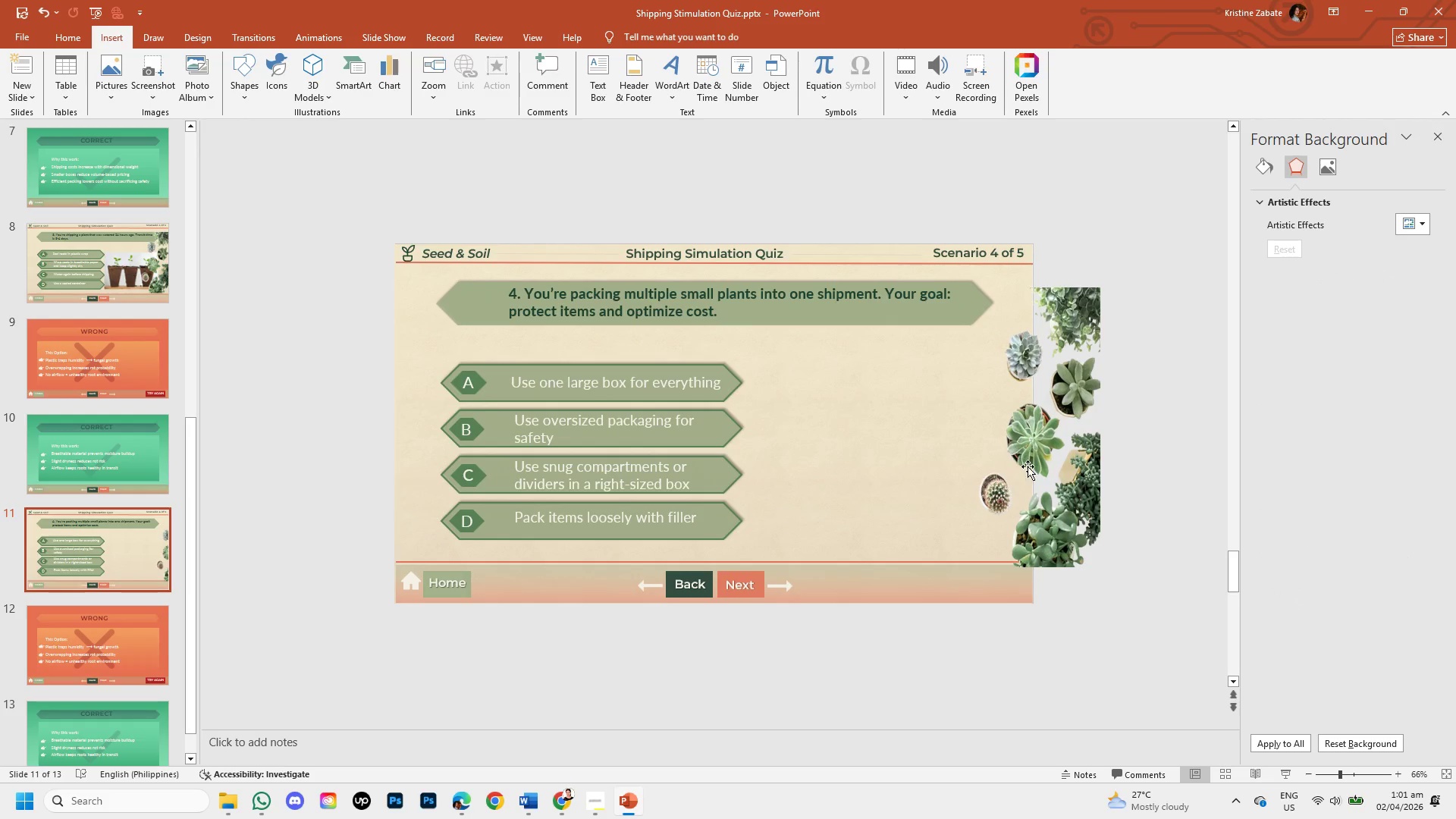 
left_click_drag(start_coordinate=[1059, 496], to_coordinate=[994, 491])
 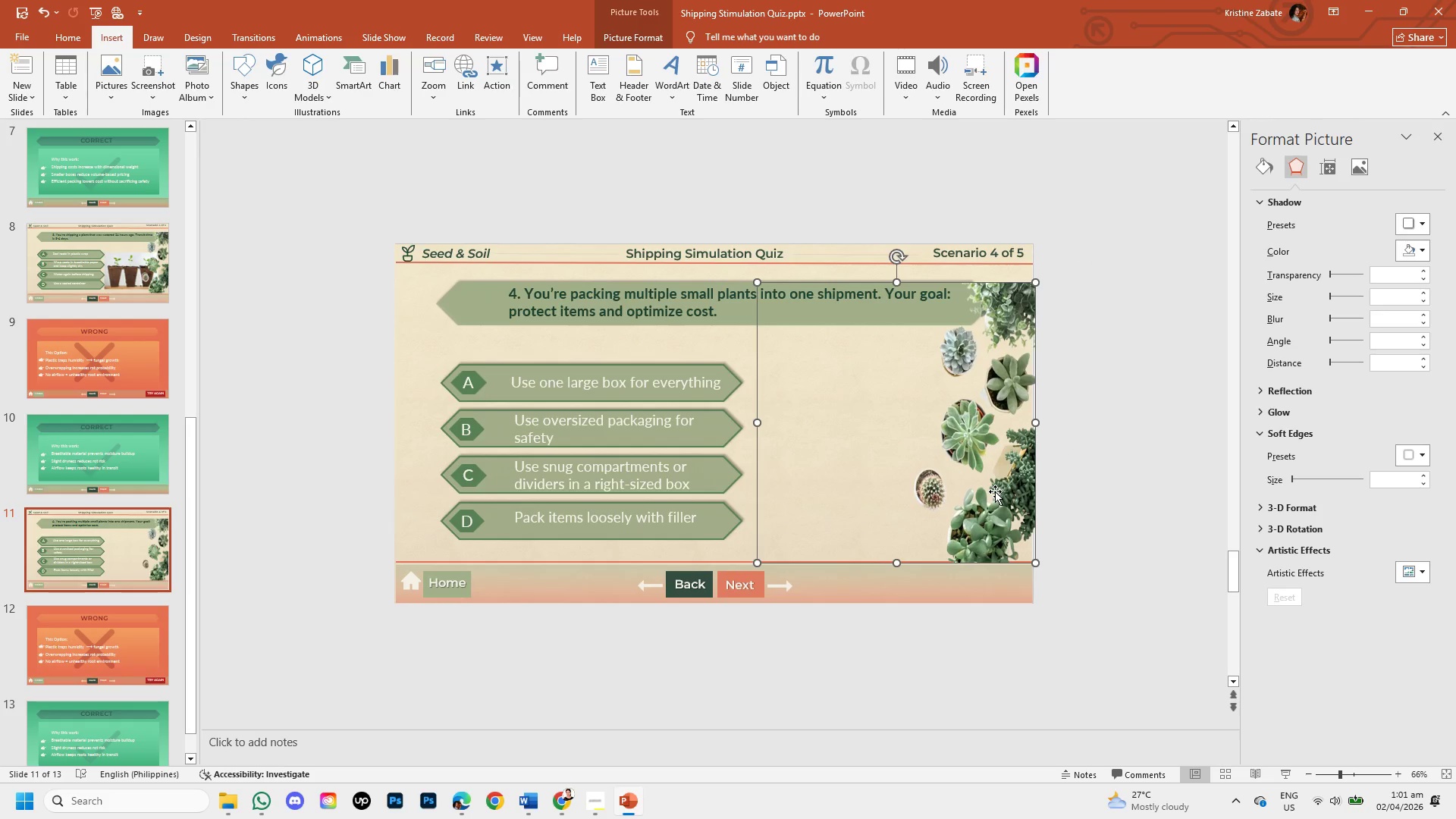 
key(ArrowUp)
 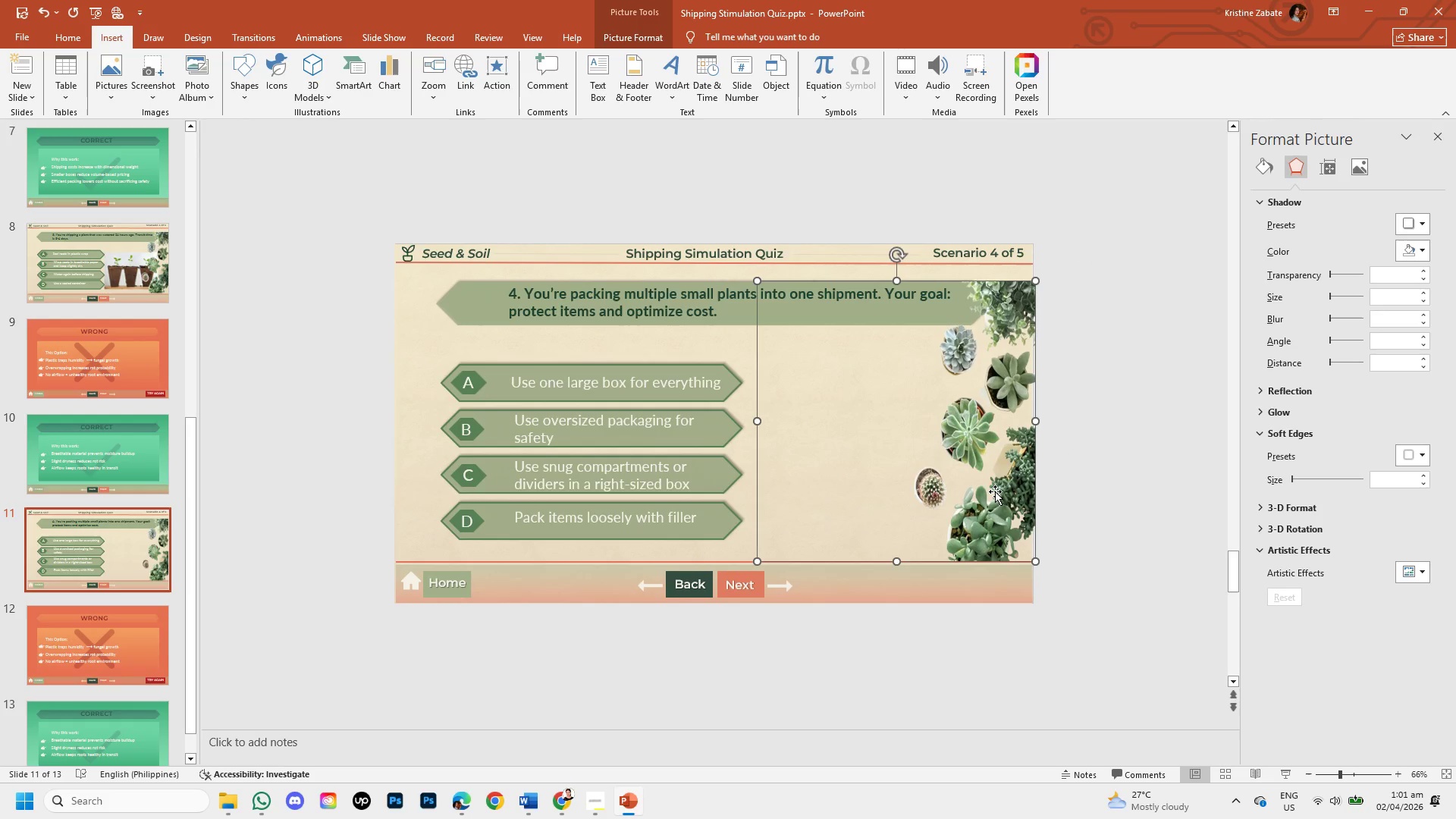 
key(ArrowUp)
 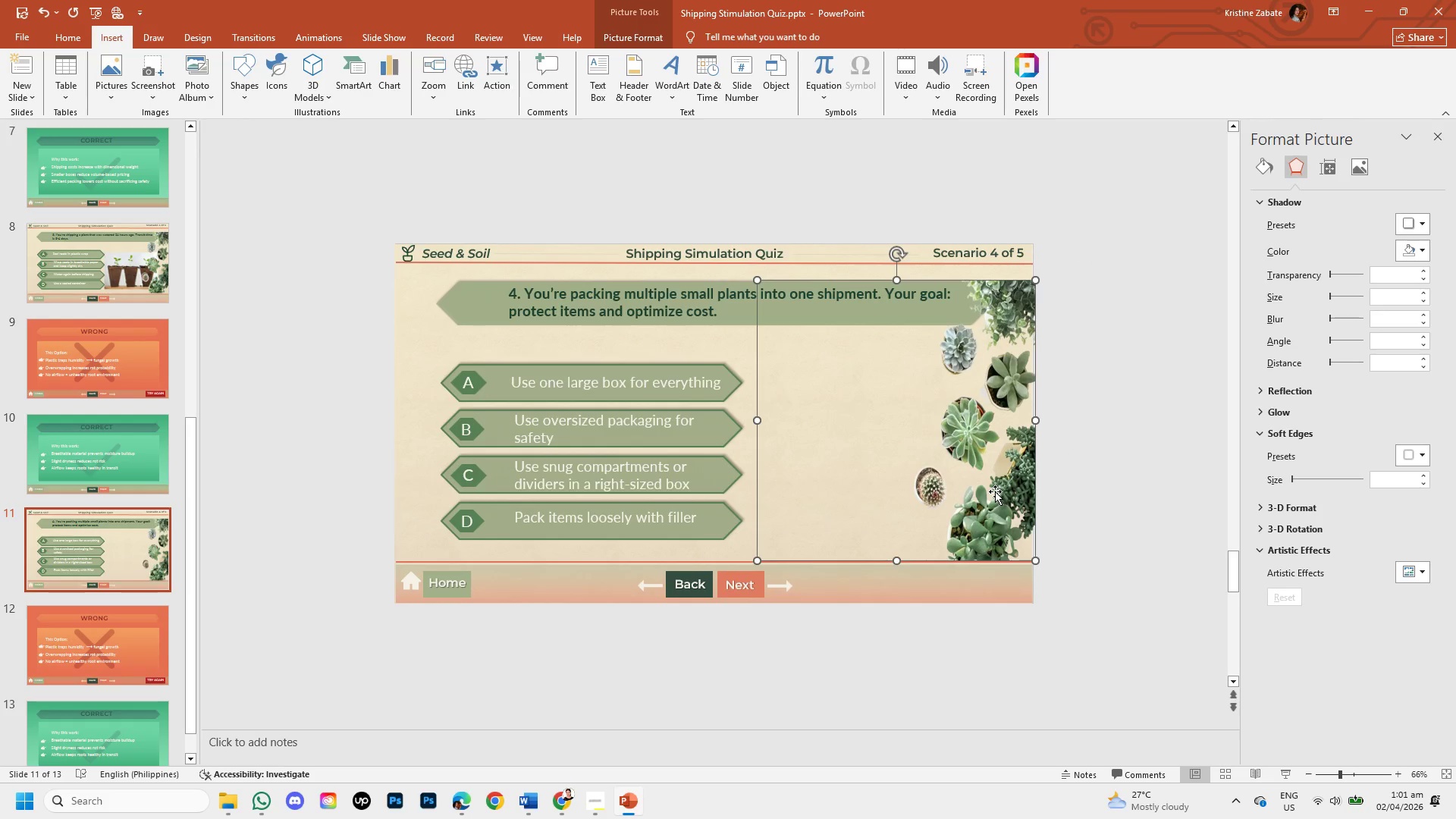 
key(ArrowUp)
 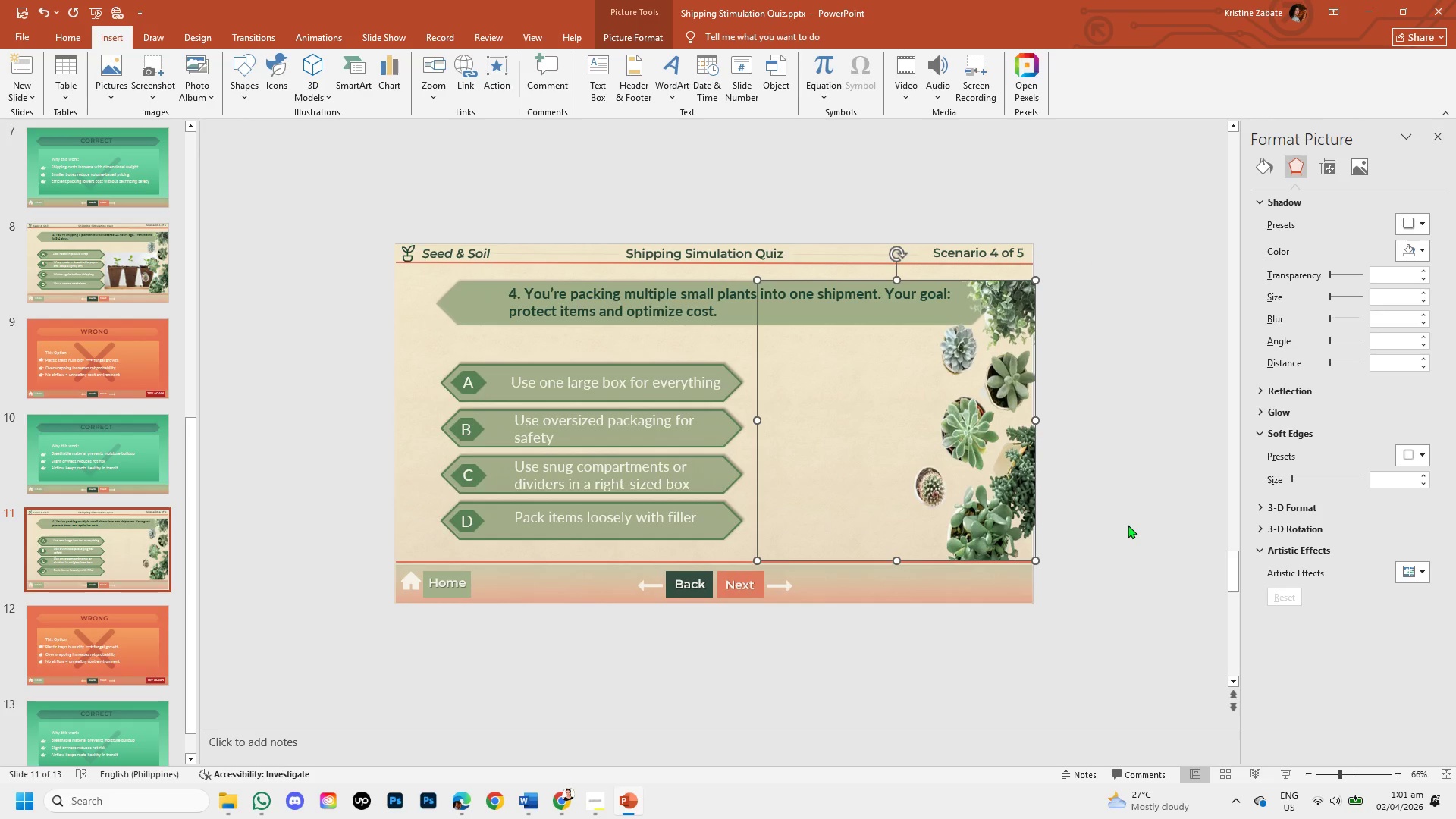 
key(ArrowLeft)
 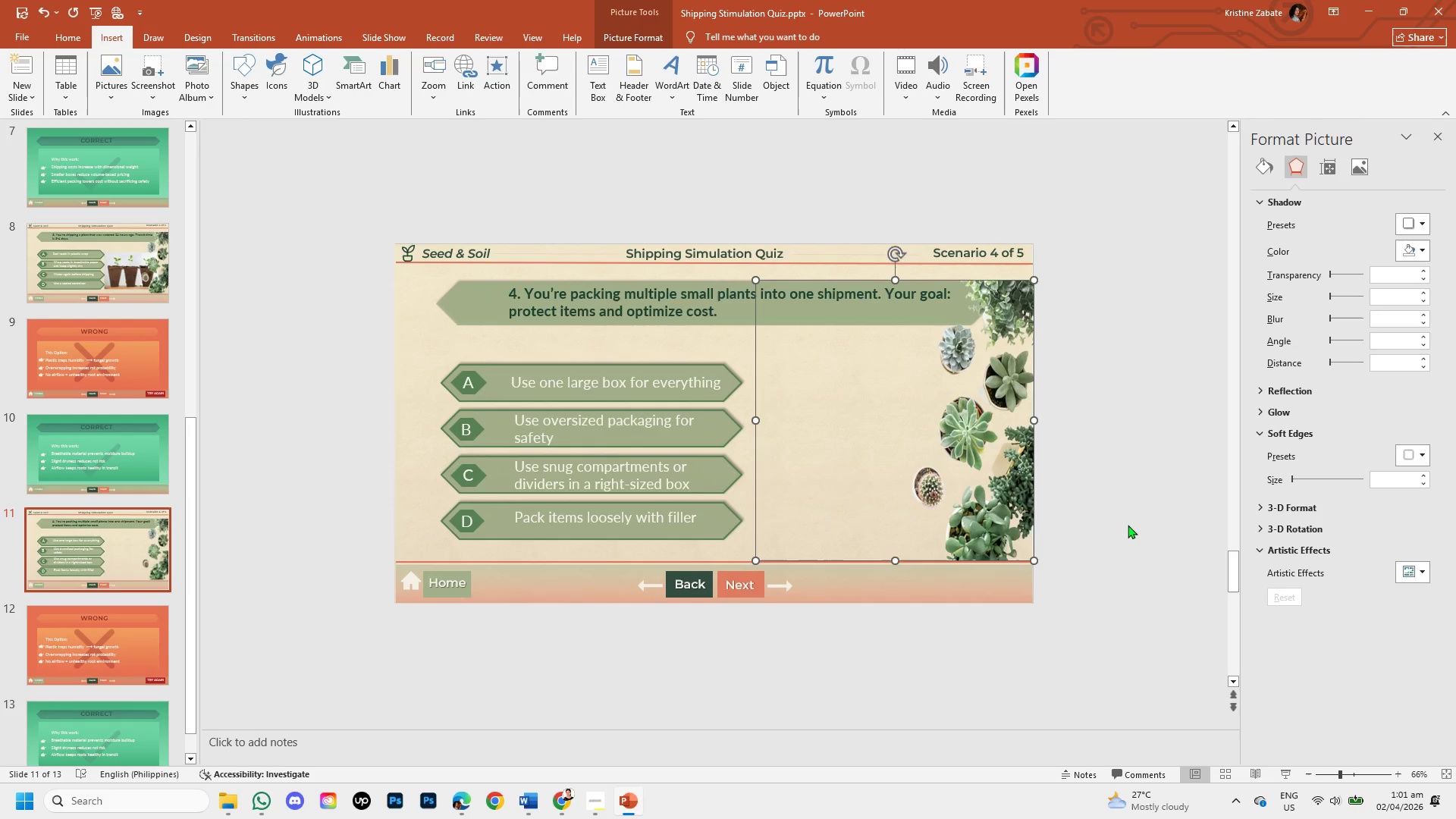 
key(ArrowLeft)
 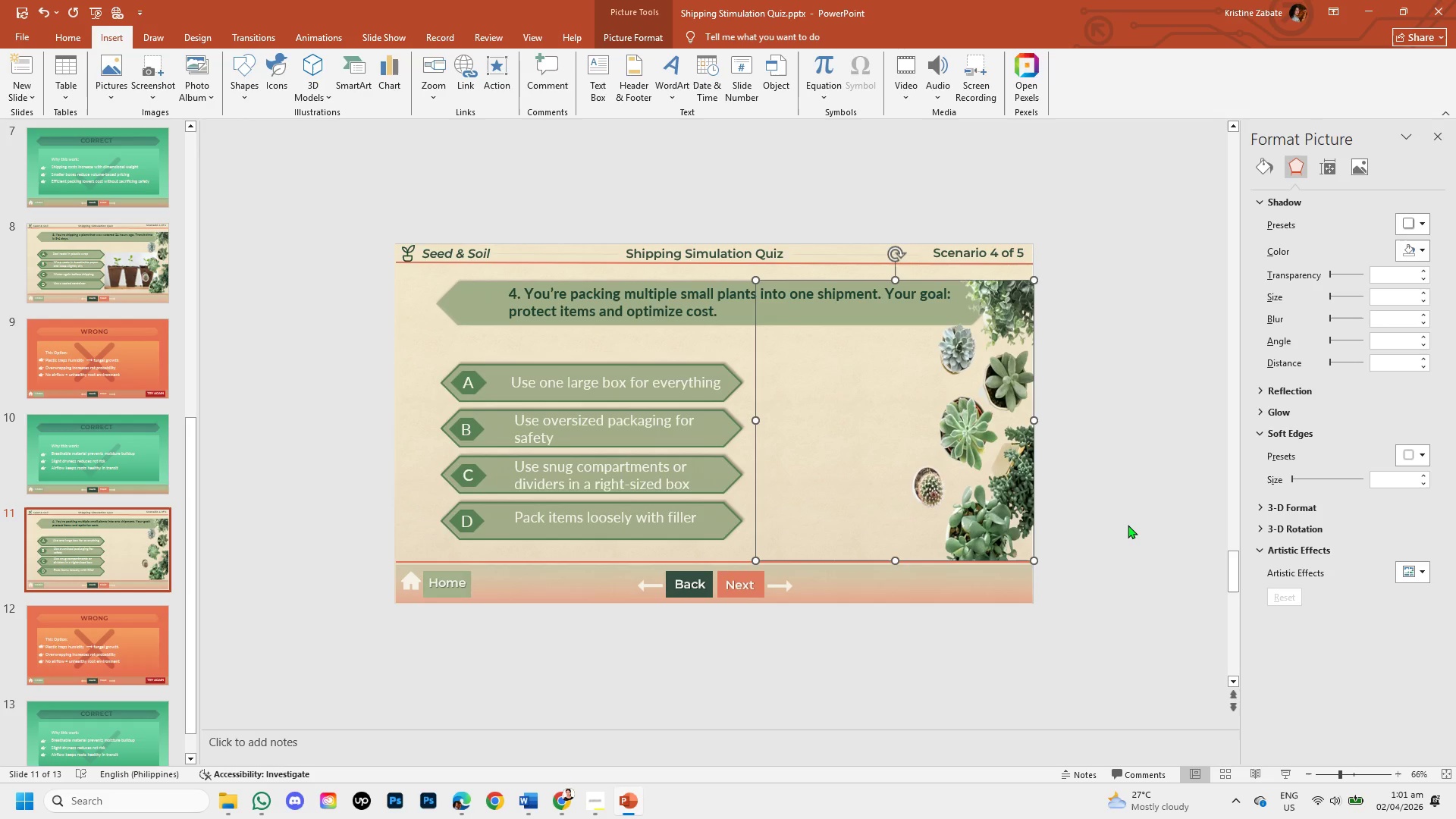 
left_click([1128, 525])
 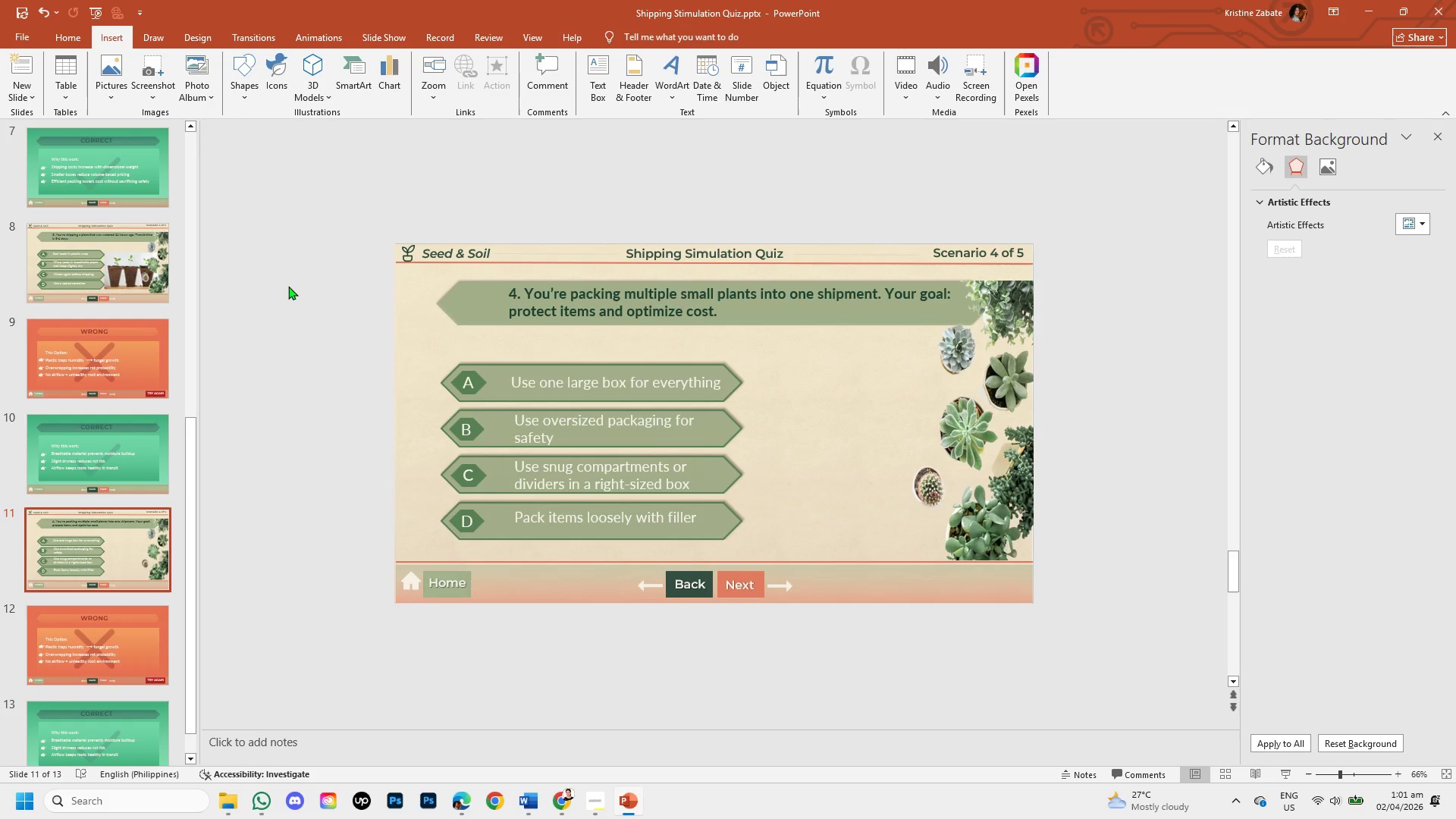 
key(Control+V)
 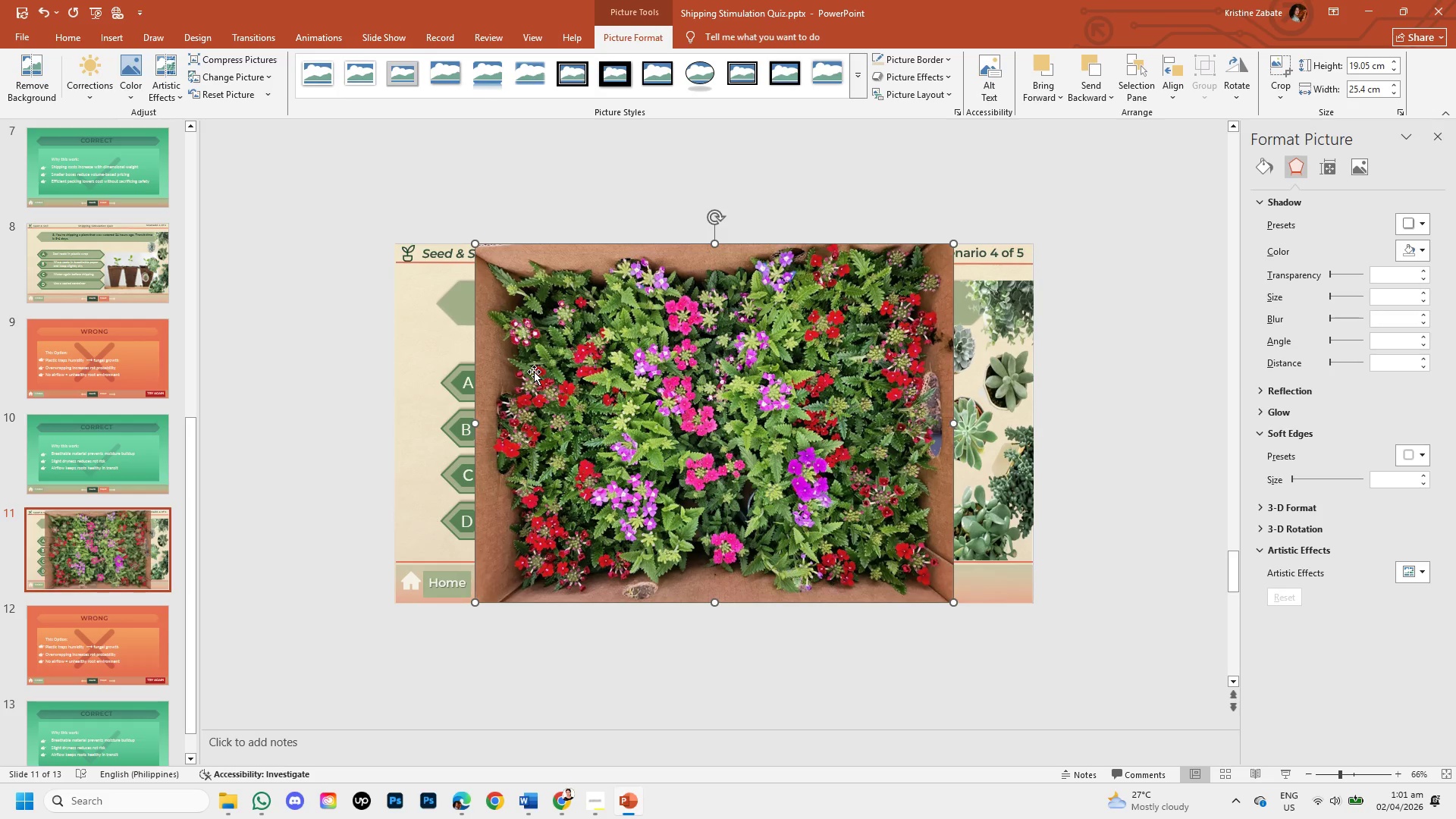 
left_click([534, 372])
 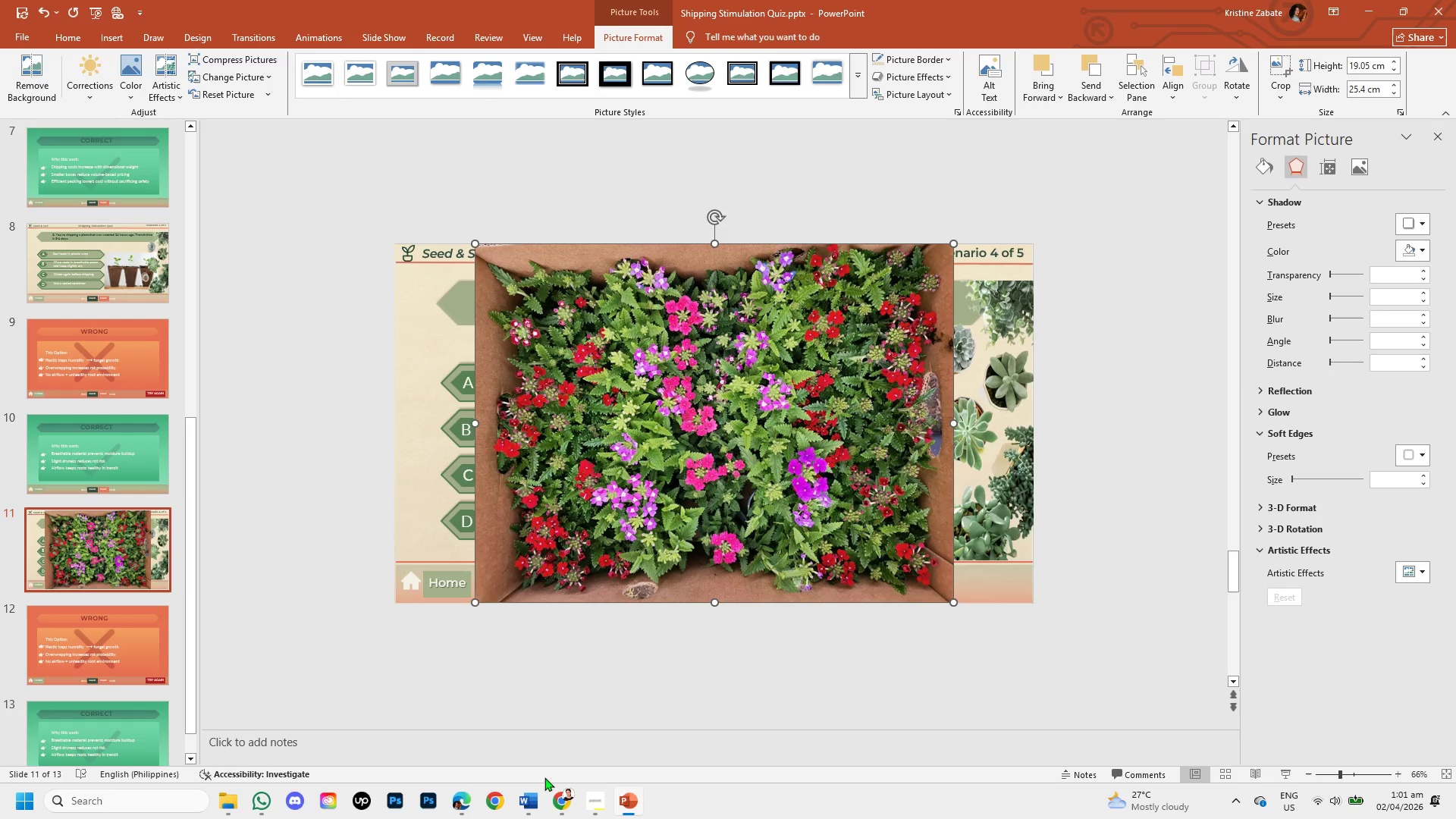 
left_click([554, 790])
 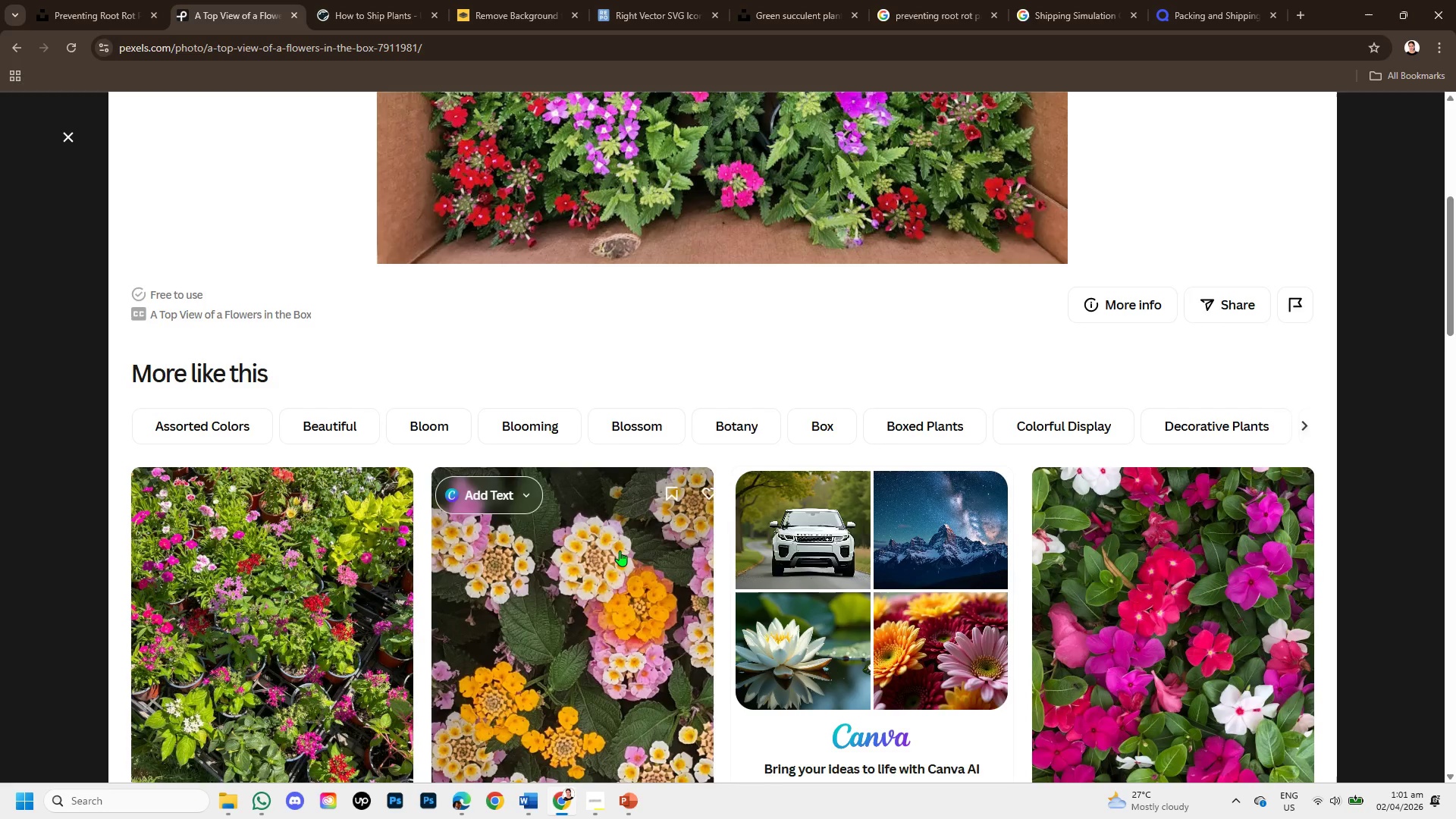 
scroll: coordinate [620, 551], scroll_direction: down, amount: 7.0
 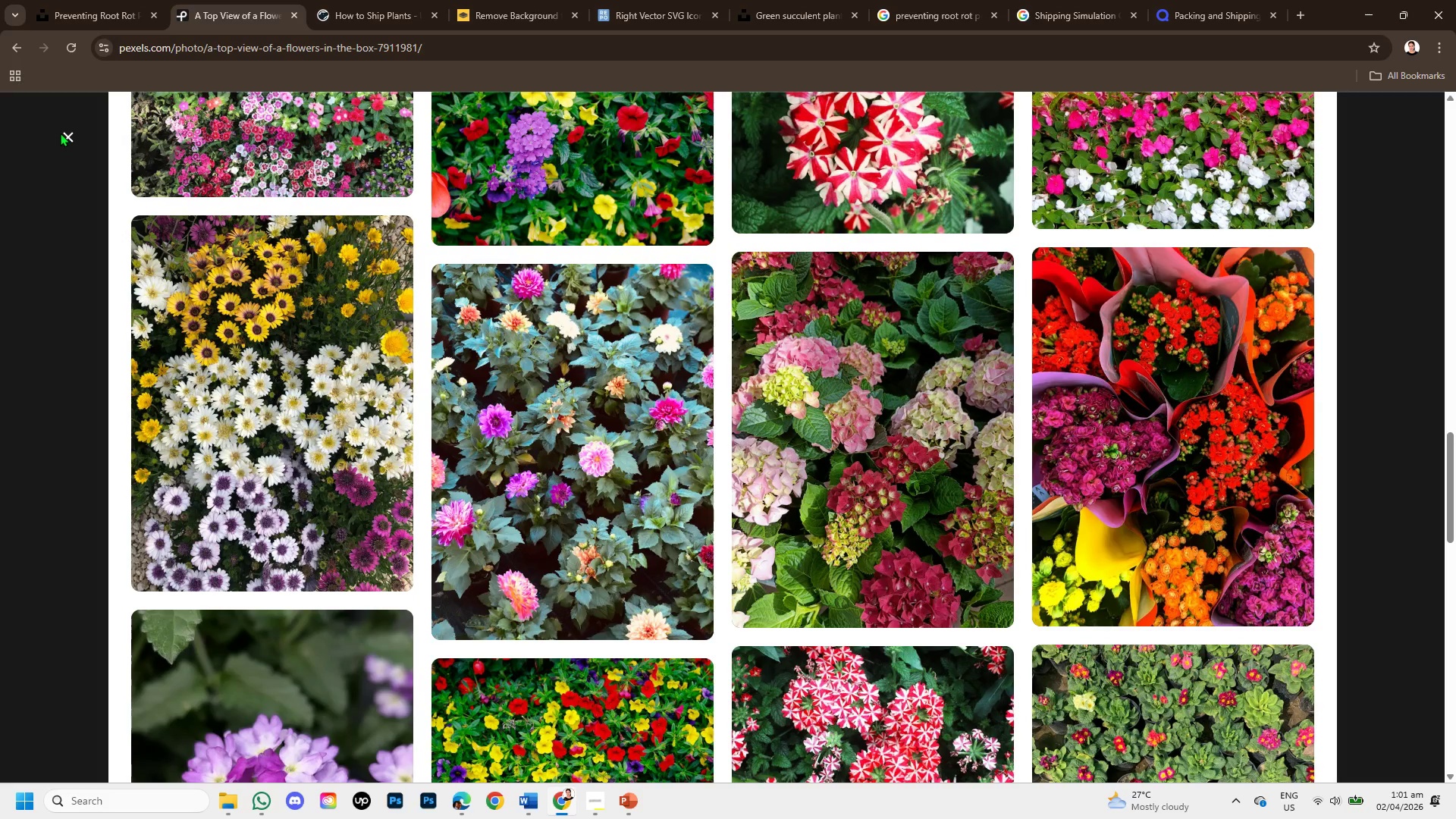 
left_click([60, 133])
 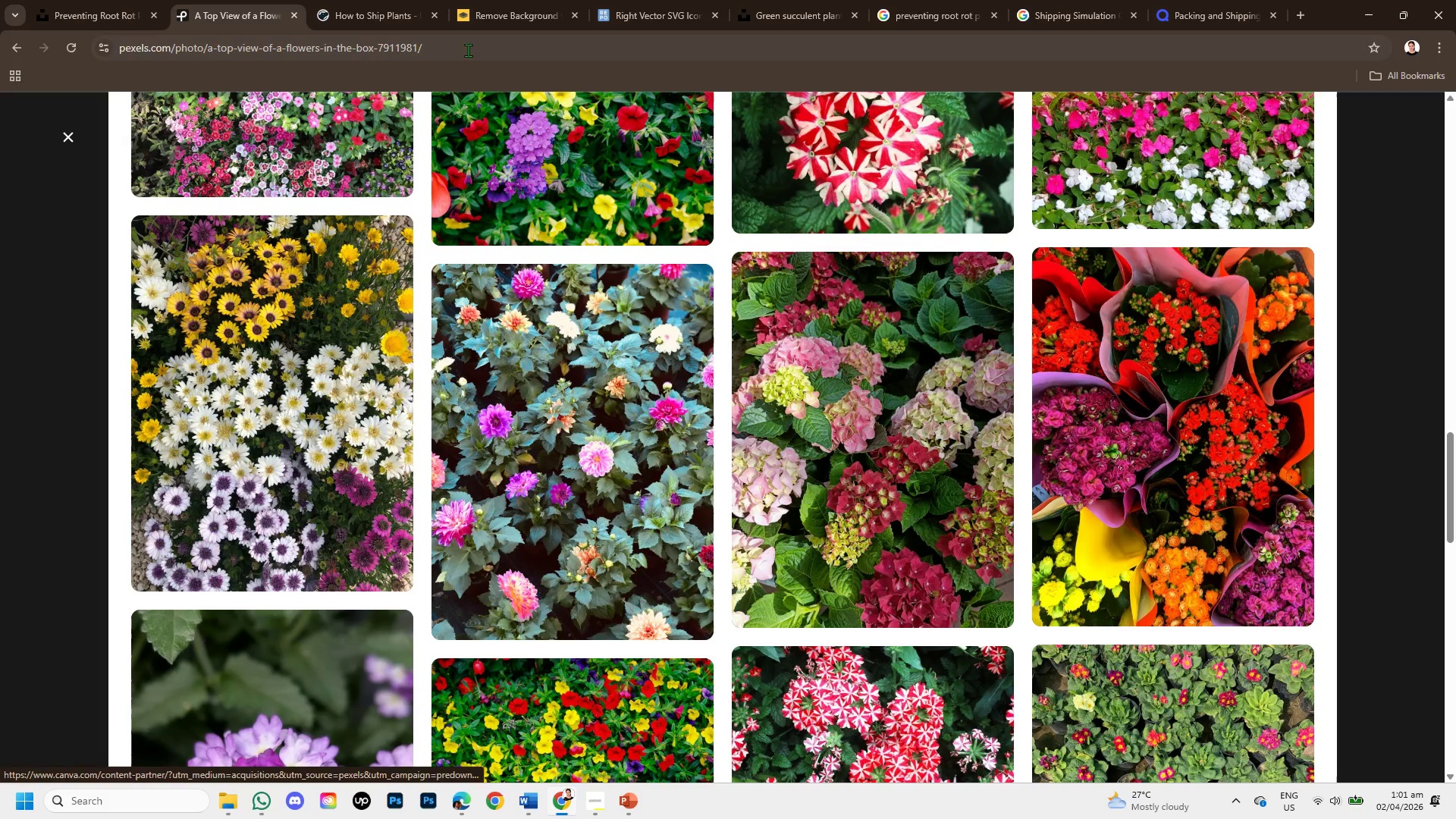 
left_click_drag(start_coordinate=[447, 43], to_coordinate=[59, 27])
 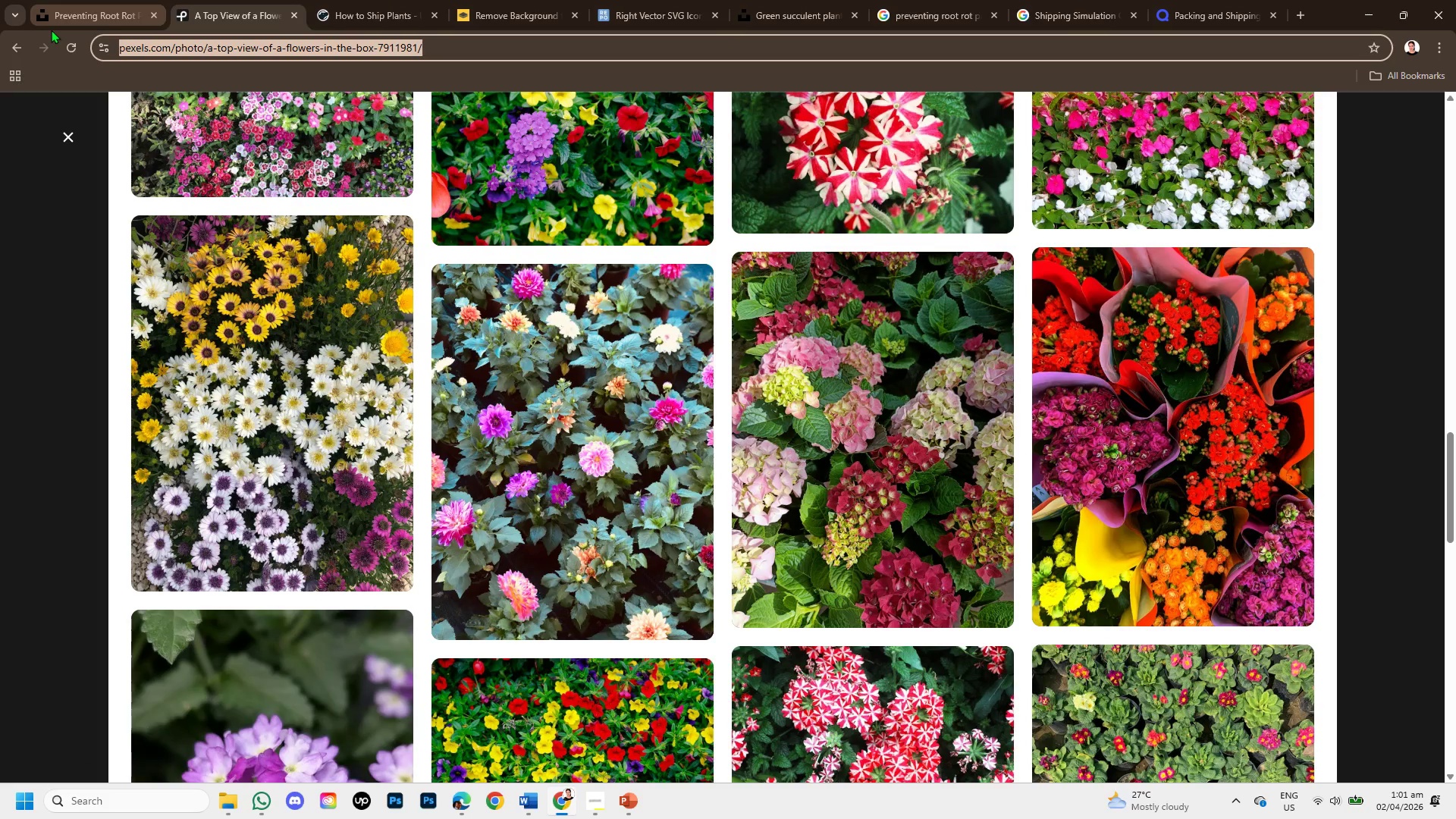 
hold_key(key=ControlLeft, duration=0.81)
 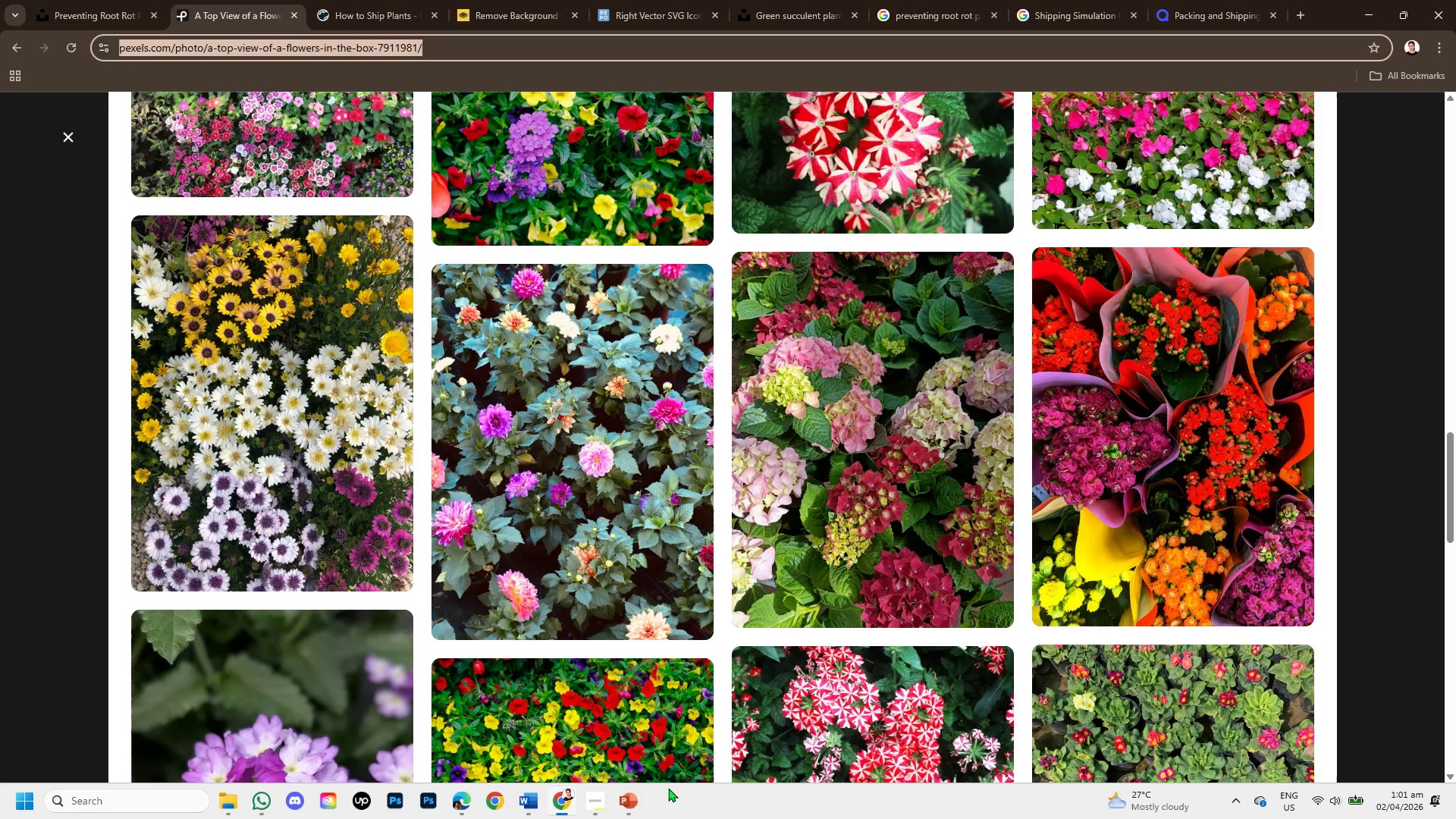 
key(C)
 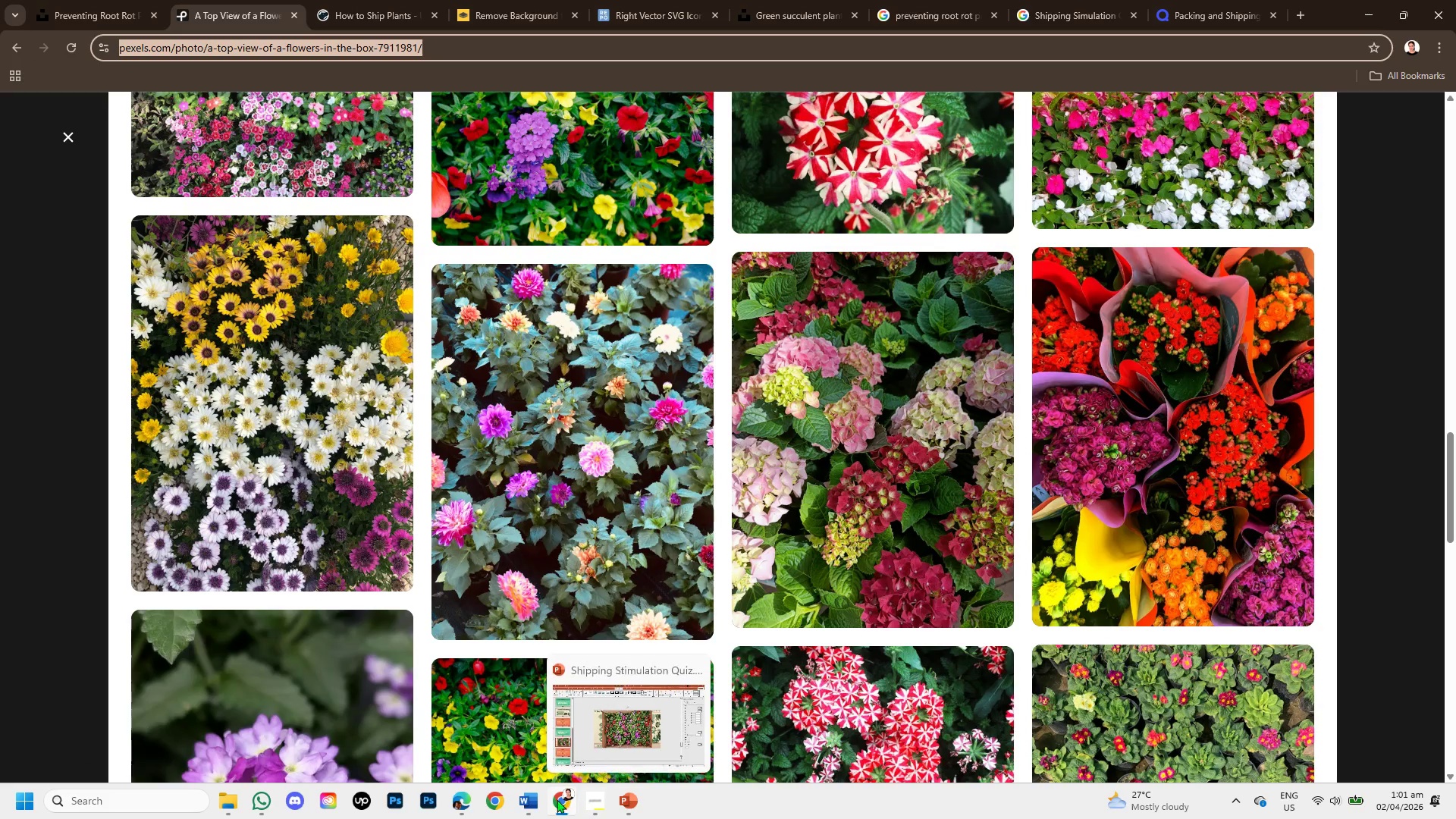 
left_click([535, 799])
 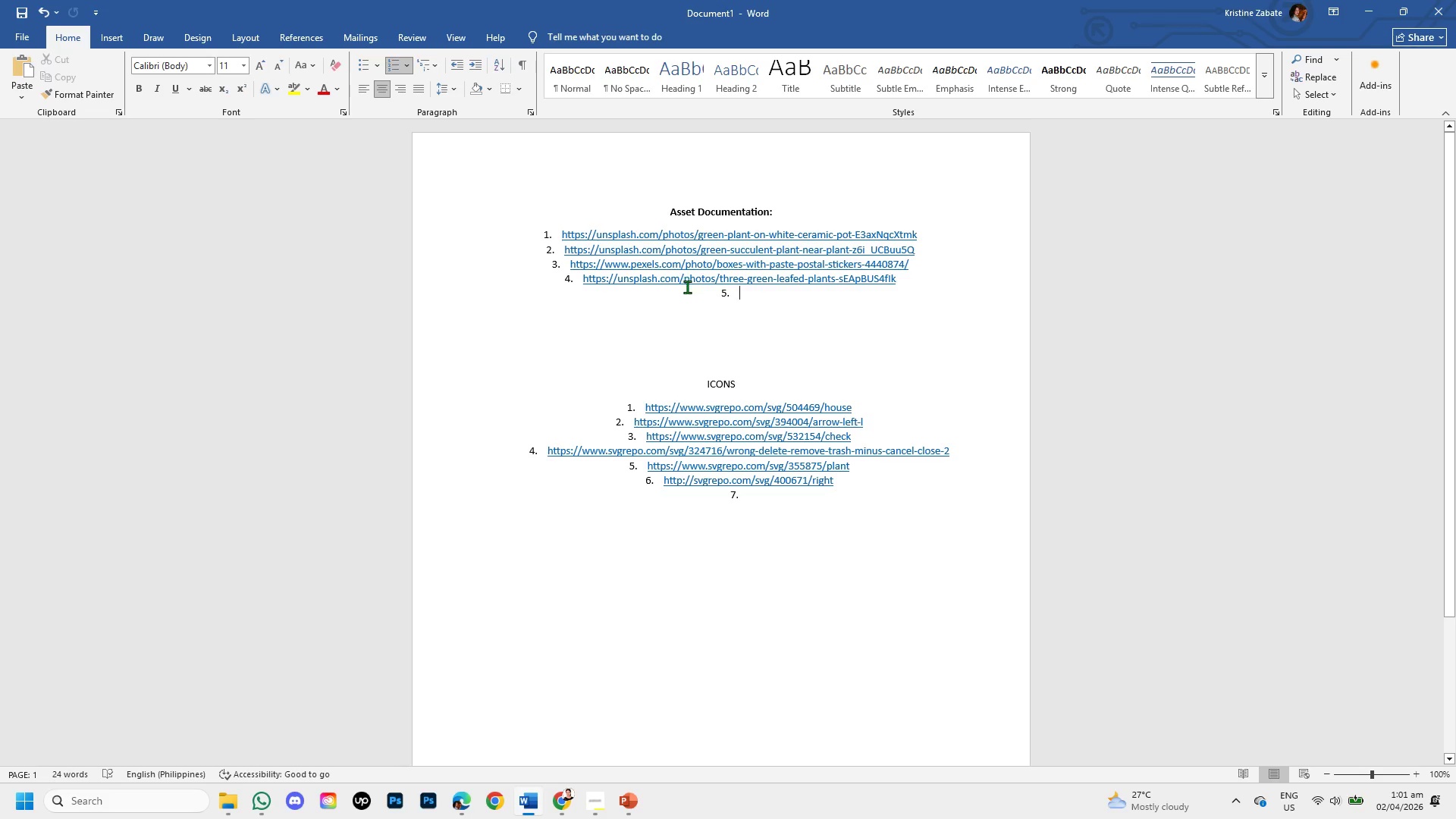 
key(Control+V)
 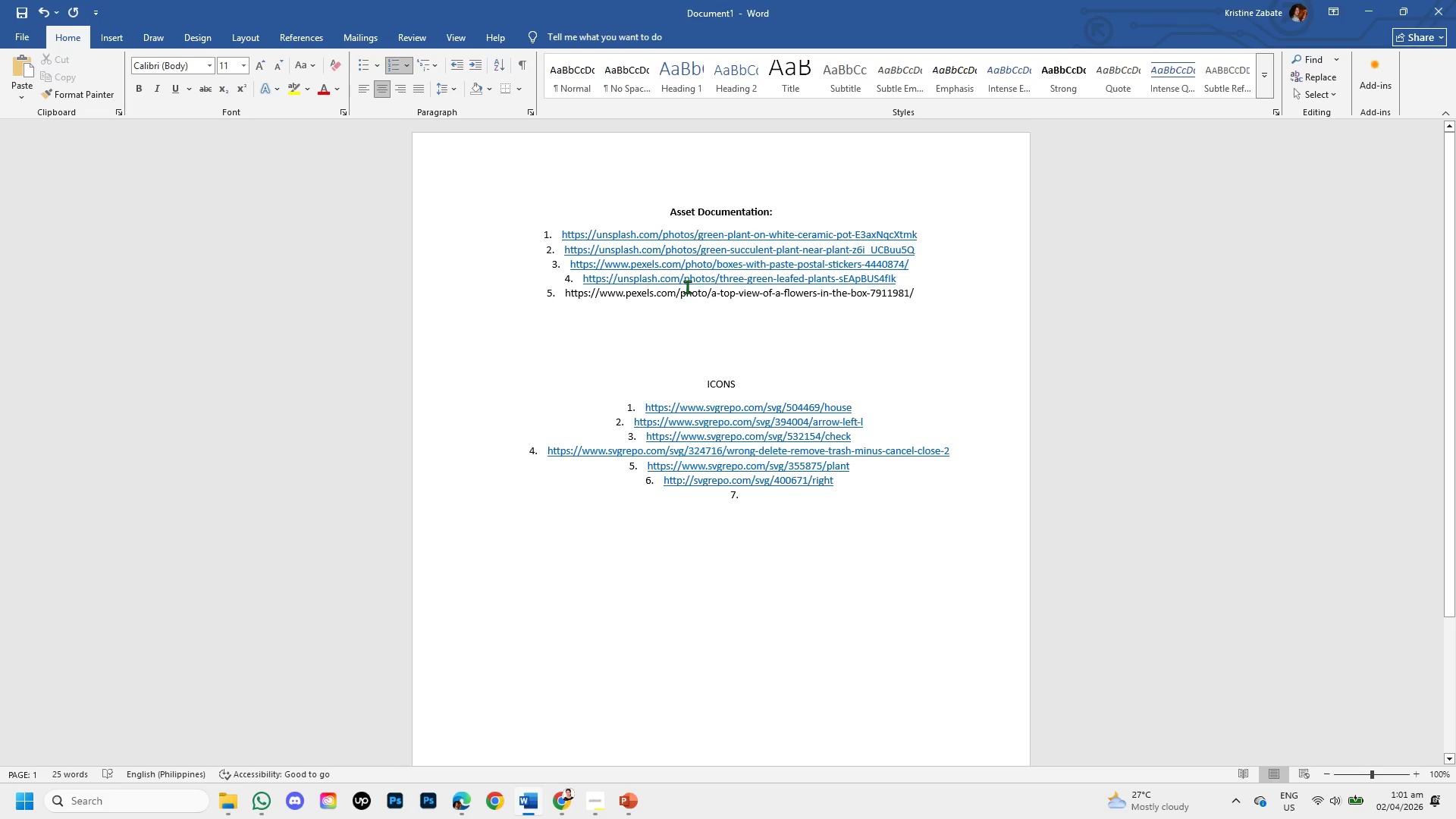 
key(Enter)
 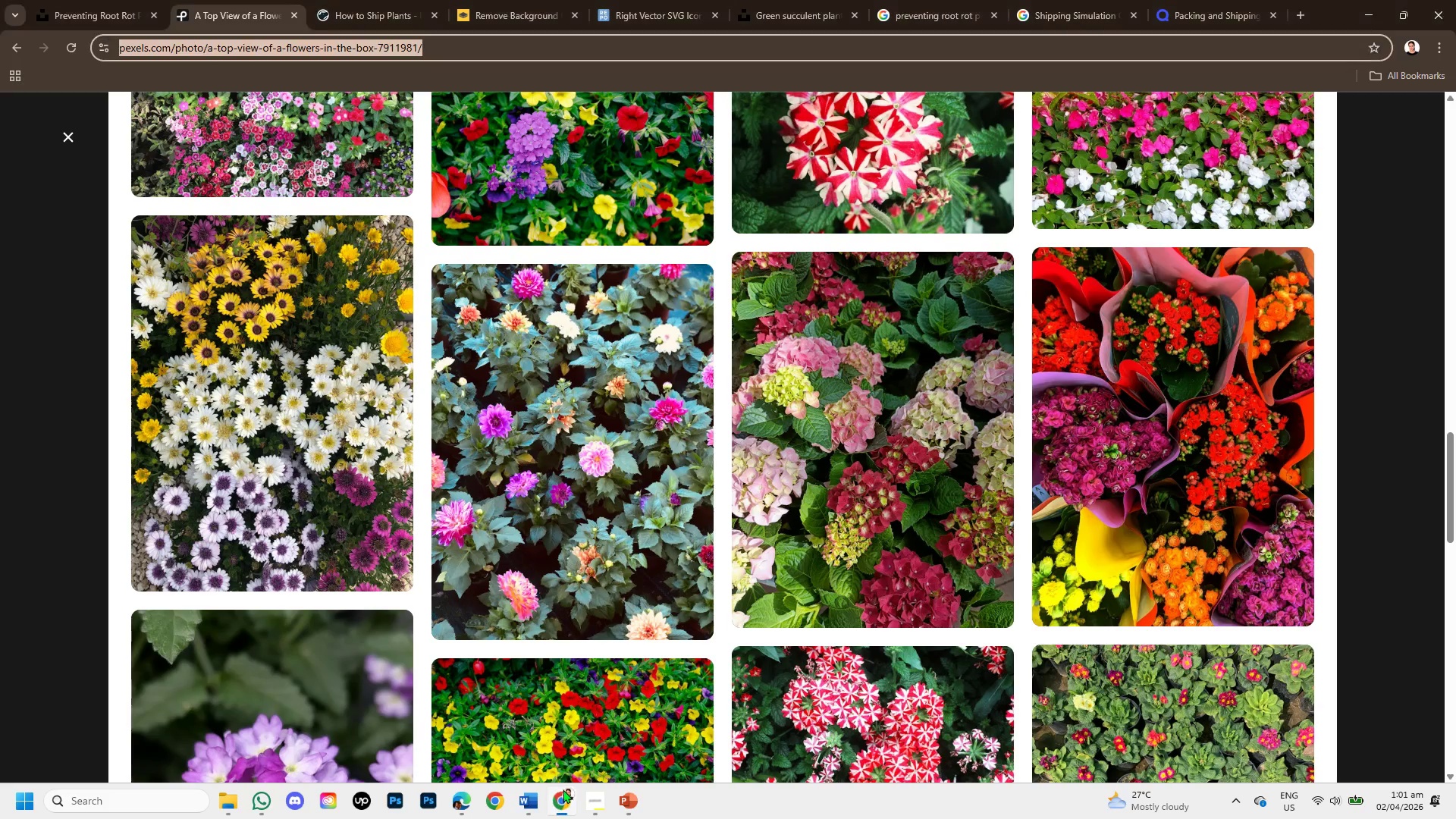 
wait(5.94)
 